 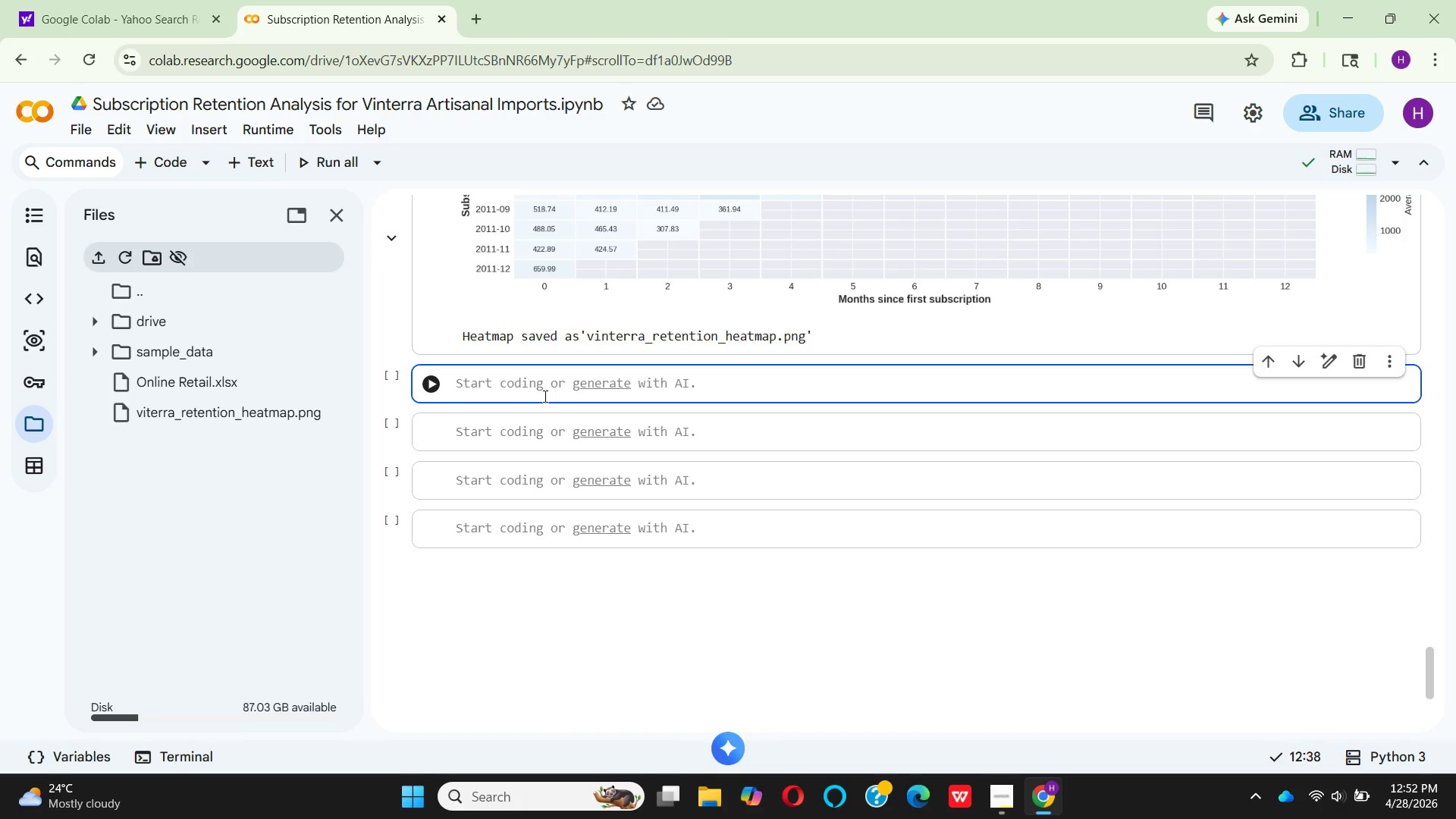 
key(Shift+3)
 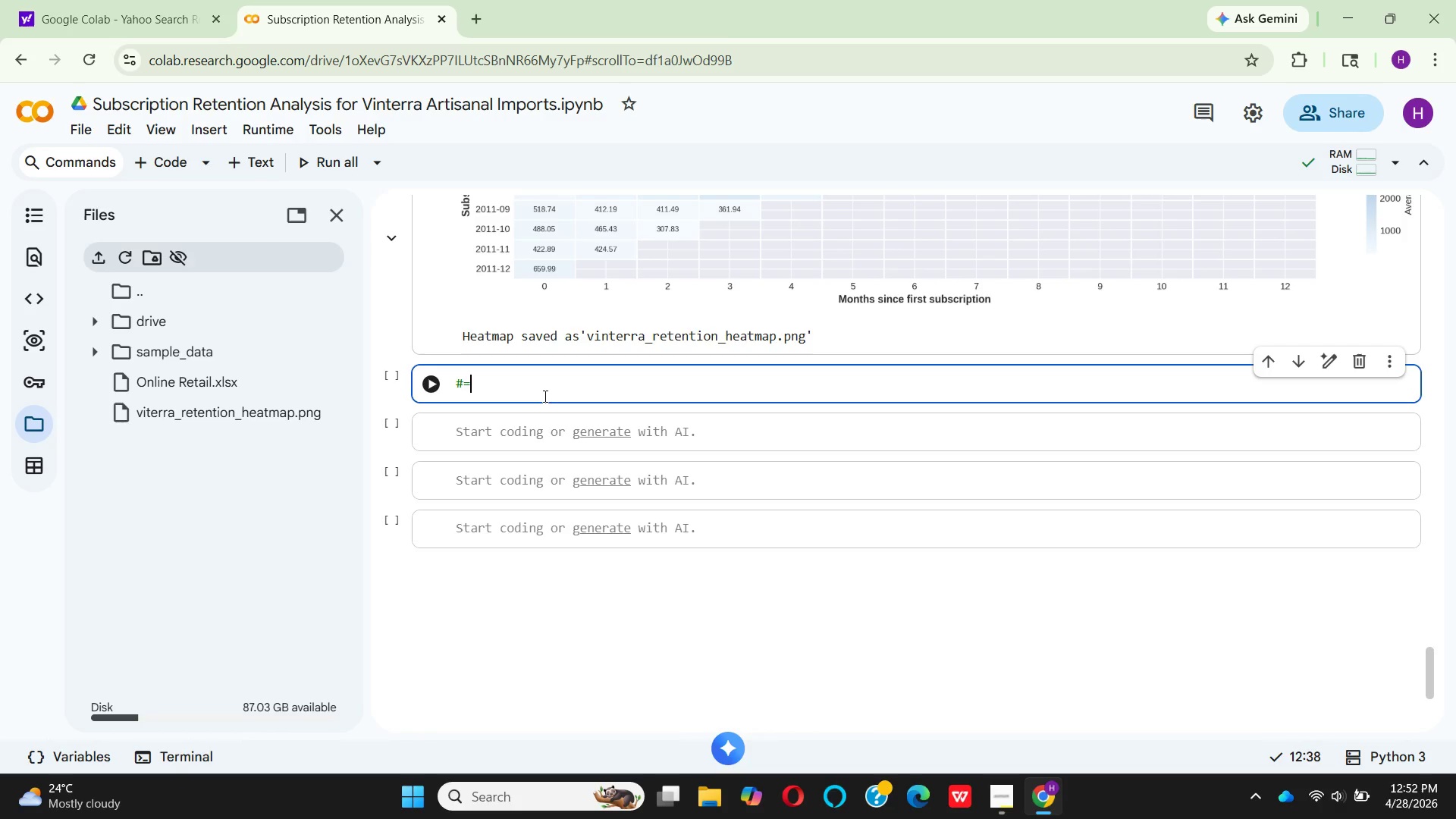 
hold_key(key=Equal, duration=1.53)
 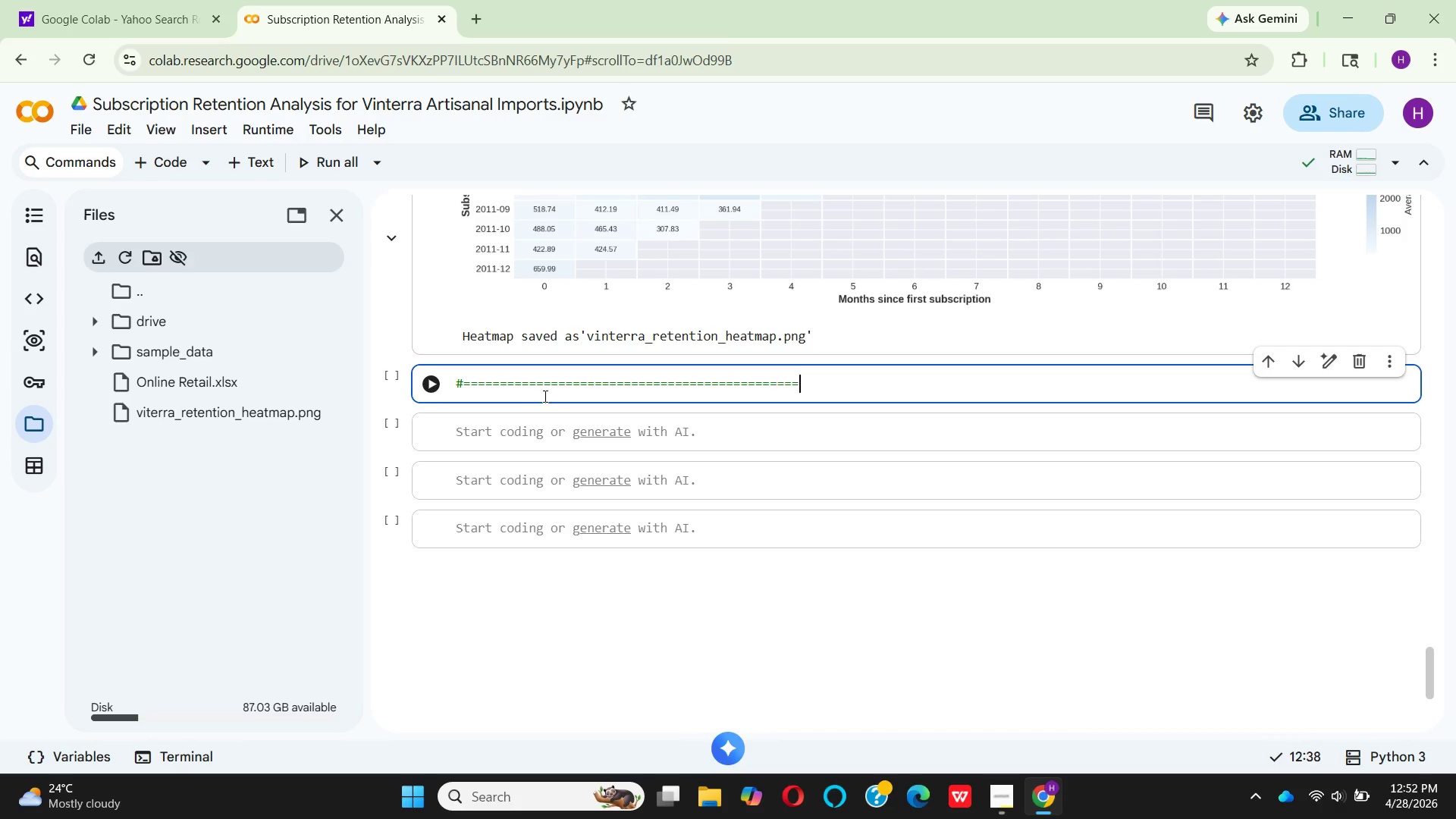 
hold_key(key=Equal, duration=0.75)
 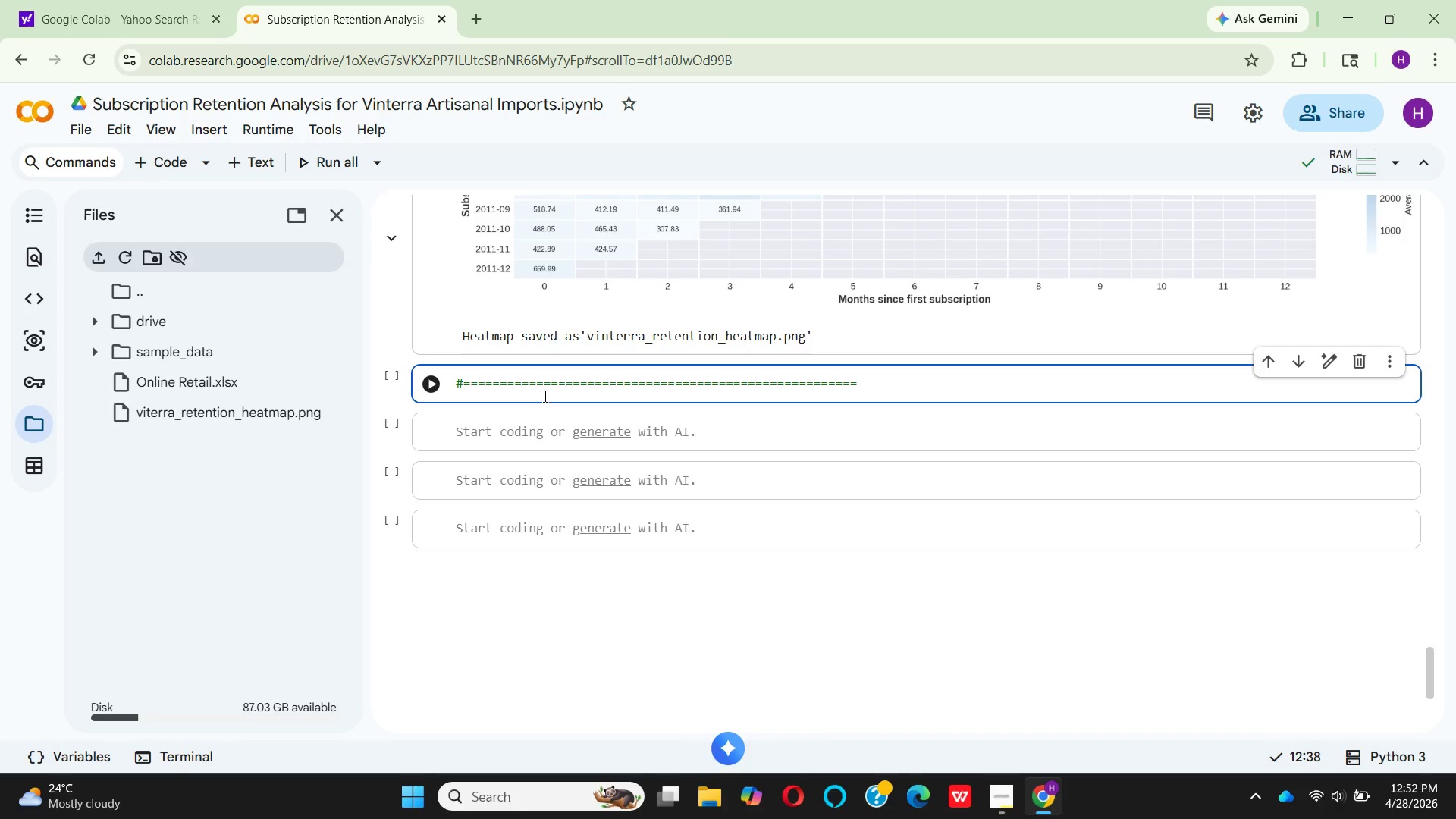 
key(Enter)
 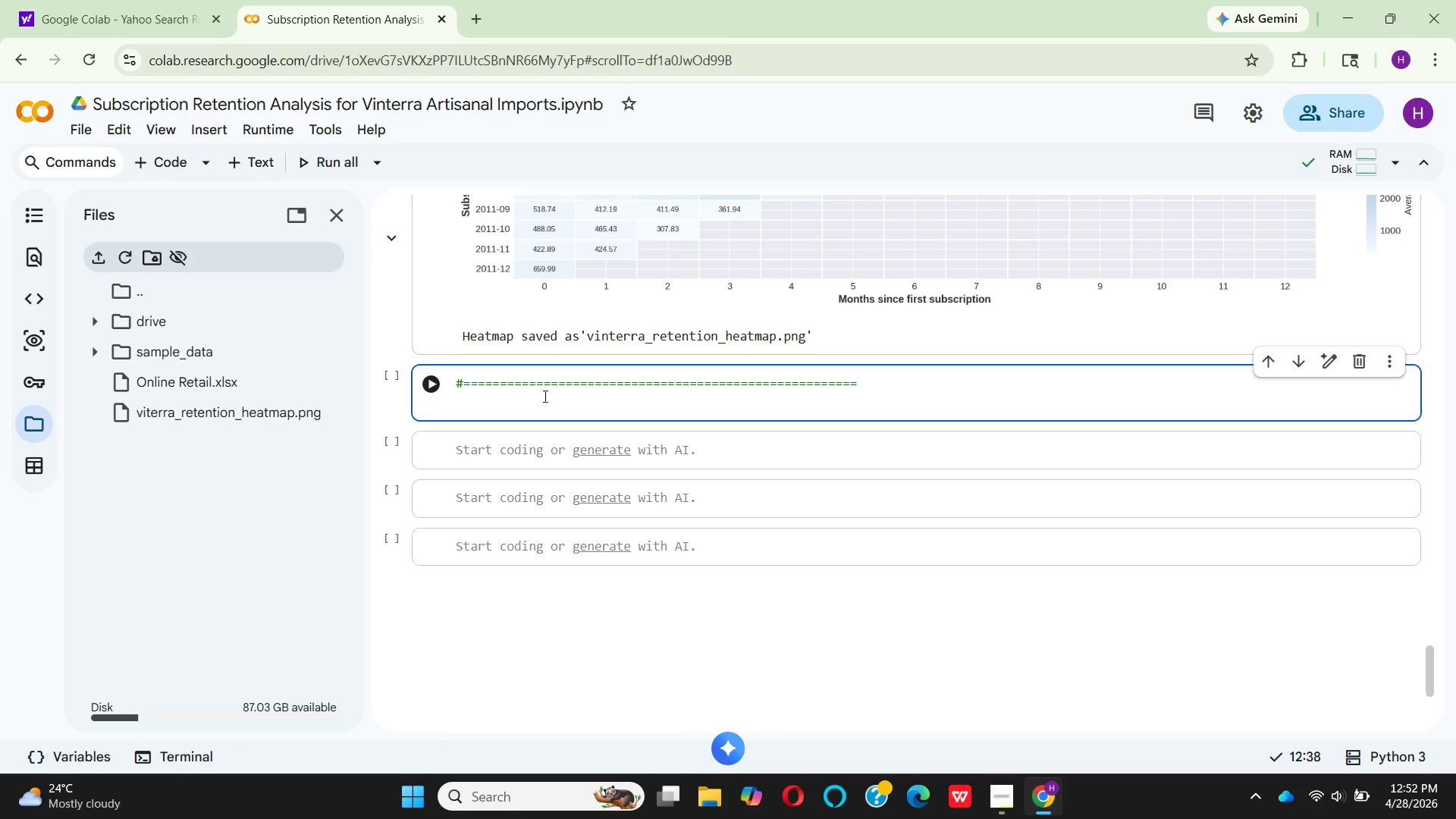 
type(  Steo)
key(Backspace)
key(Backspace)
key(Backspace)
key(Backspace)
type(# STEP 6::)
key(Backspace)
type( Key Im)
 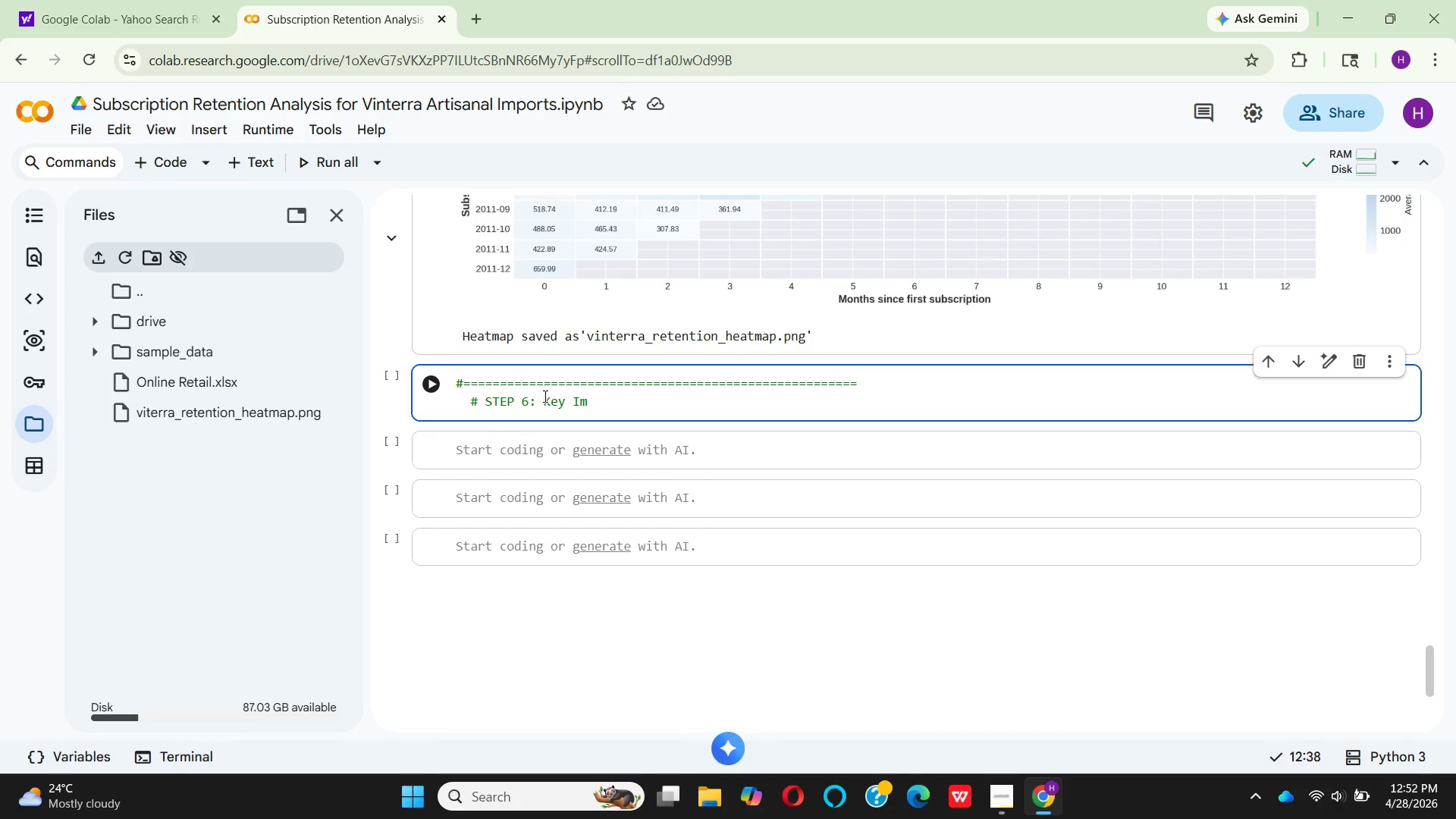 
key(Backspace)
key(Backspace)
key(Backspace)
key(Backspace)
key(Backspace)
type(EY IN)
 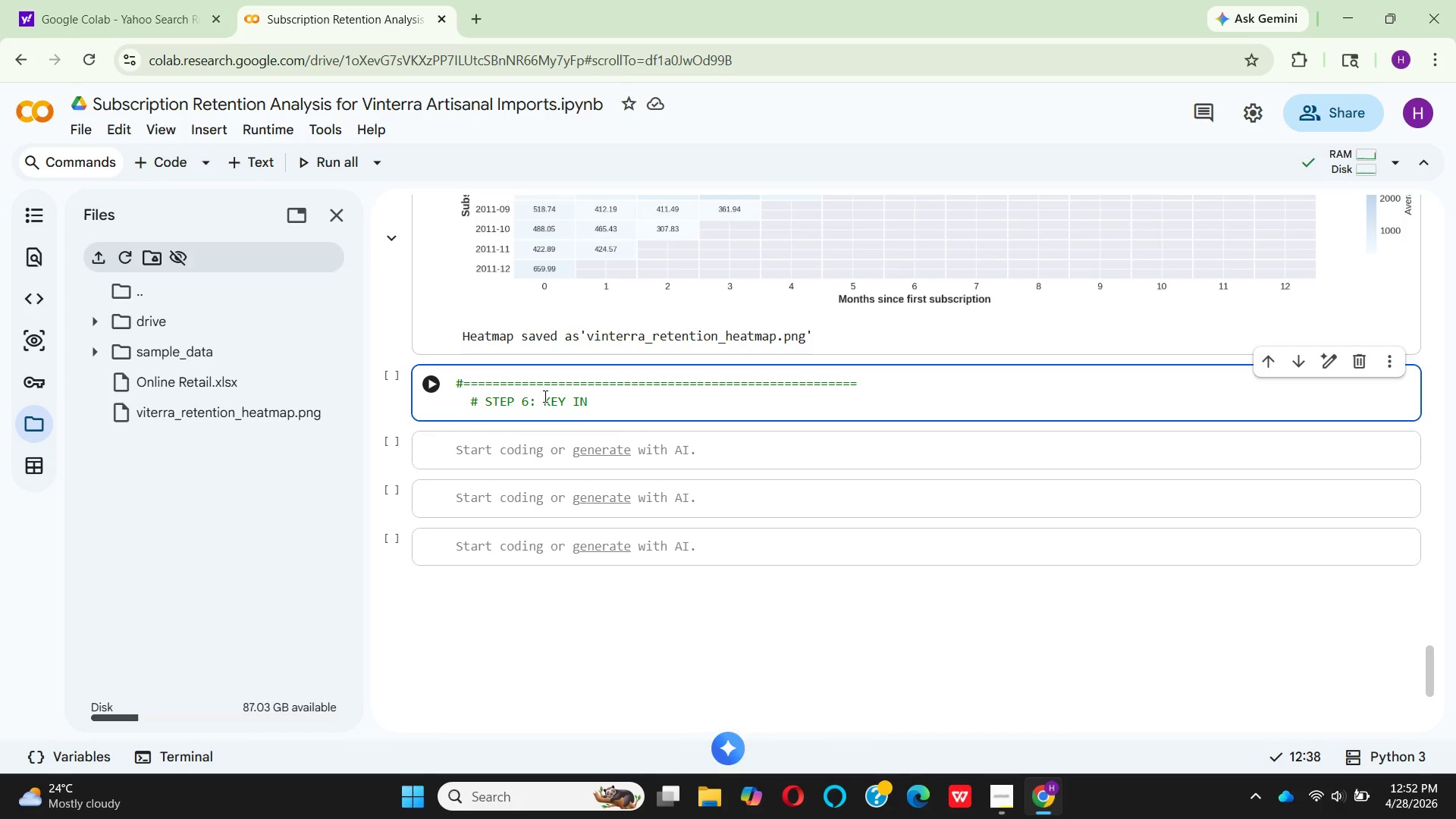 
hold_key(key=S, duration=0.31)
 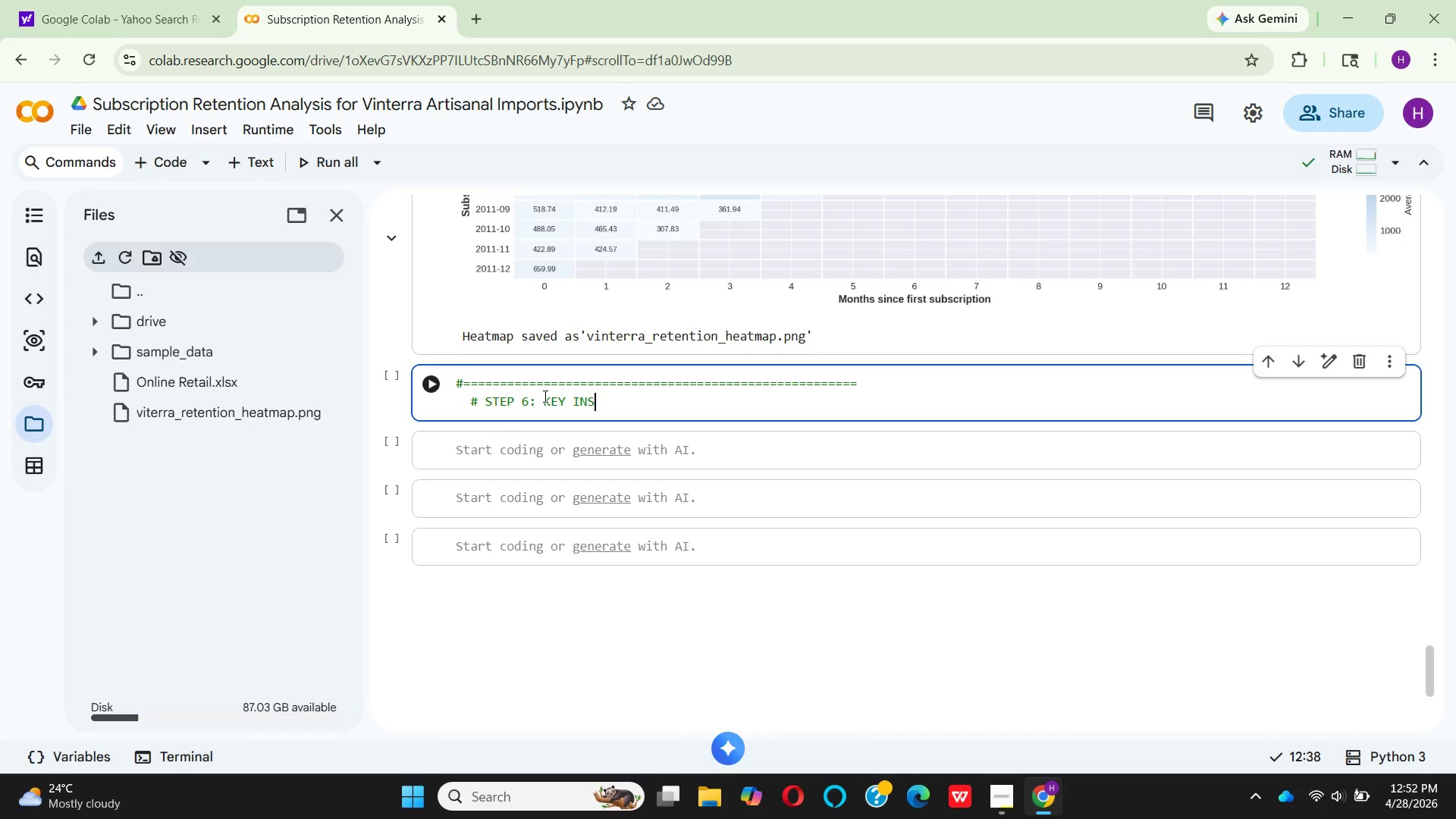 
key(I)
 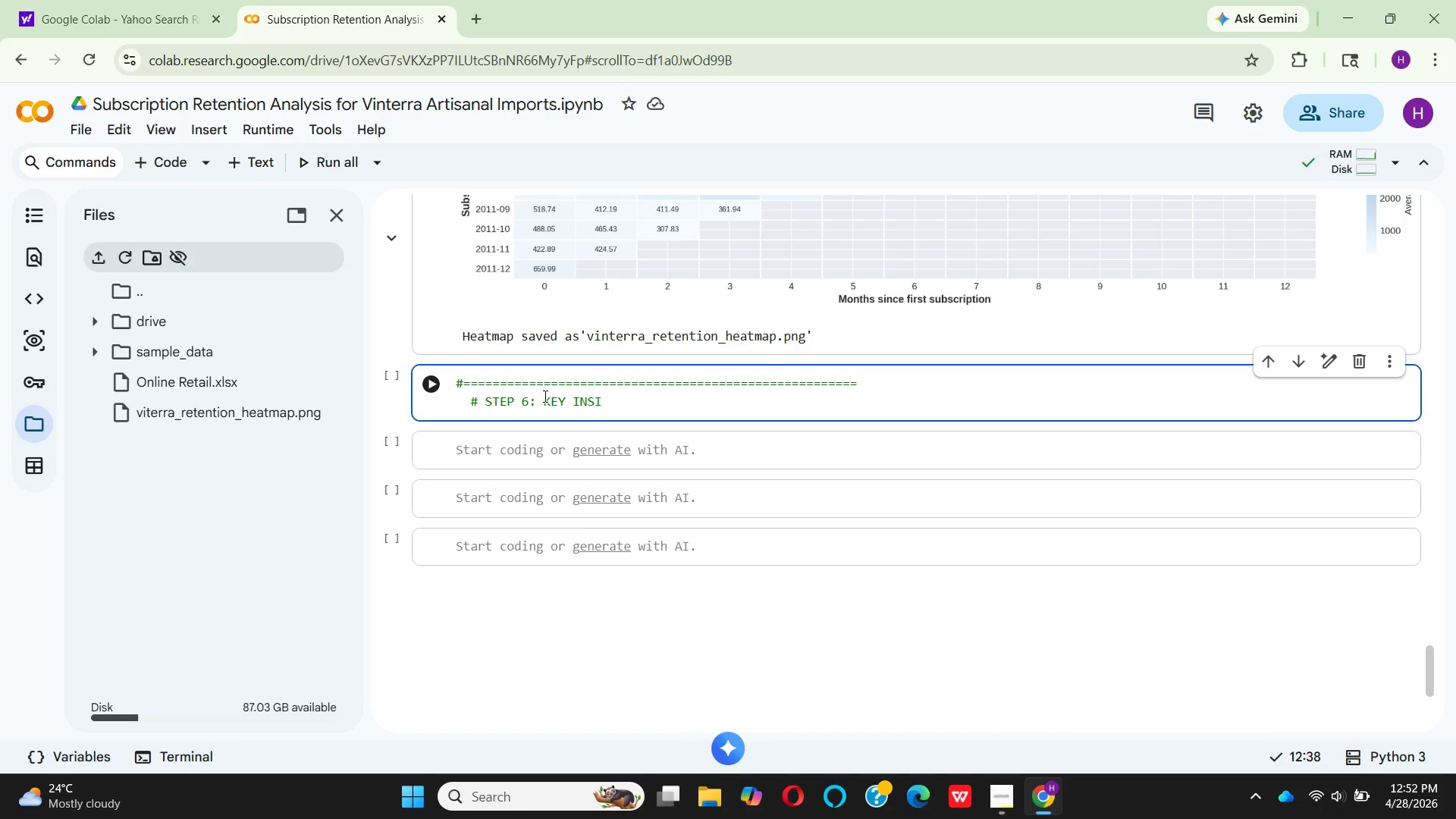 
type(GHTS AND BUSINESS METR)
 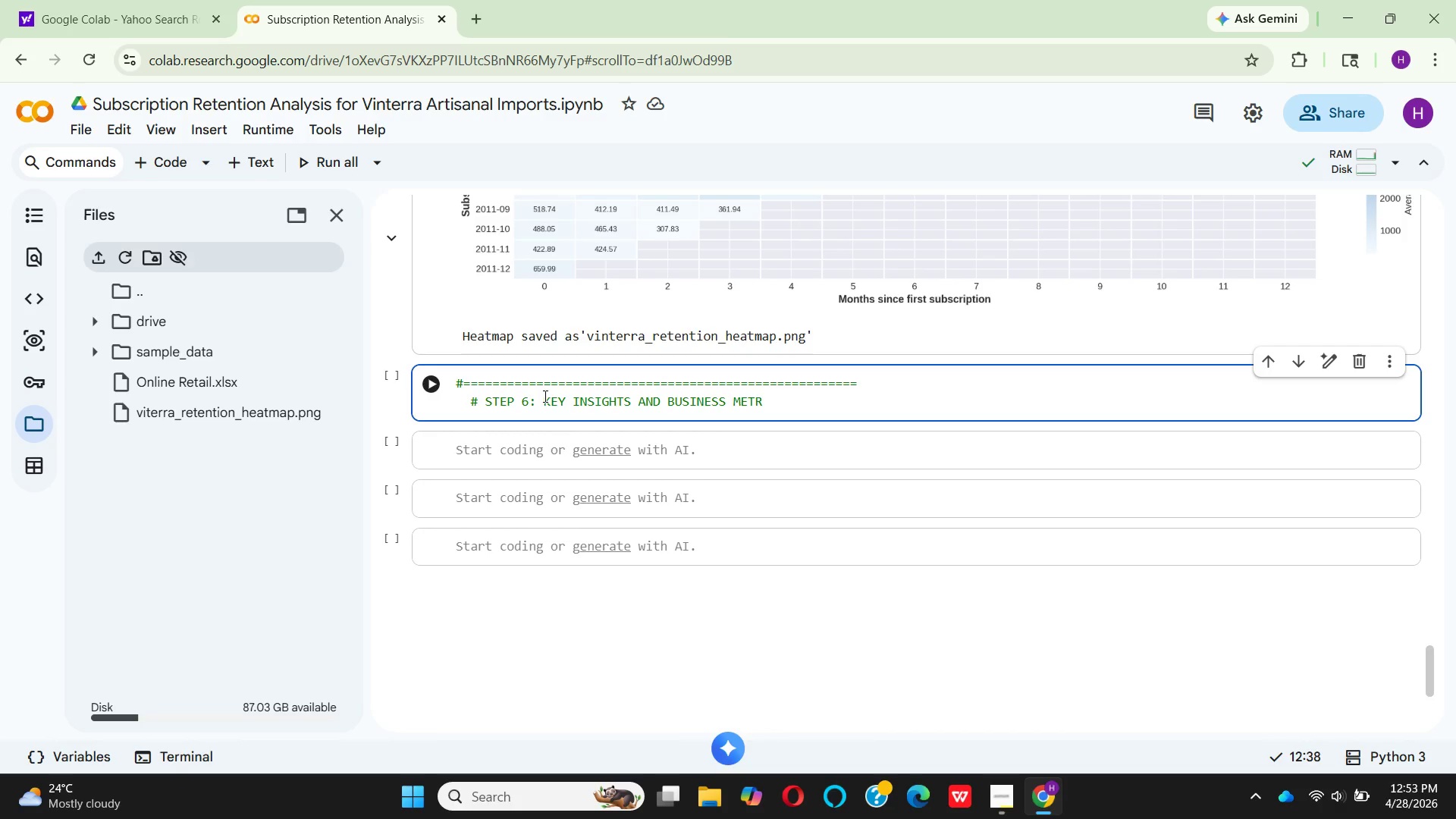 
type(OCS)
 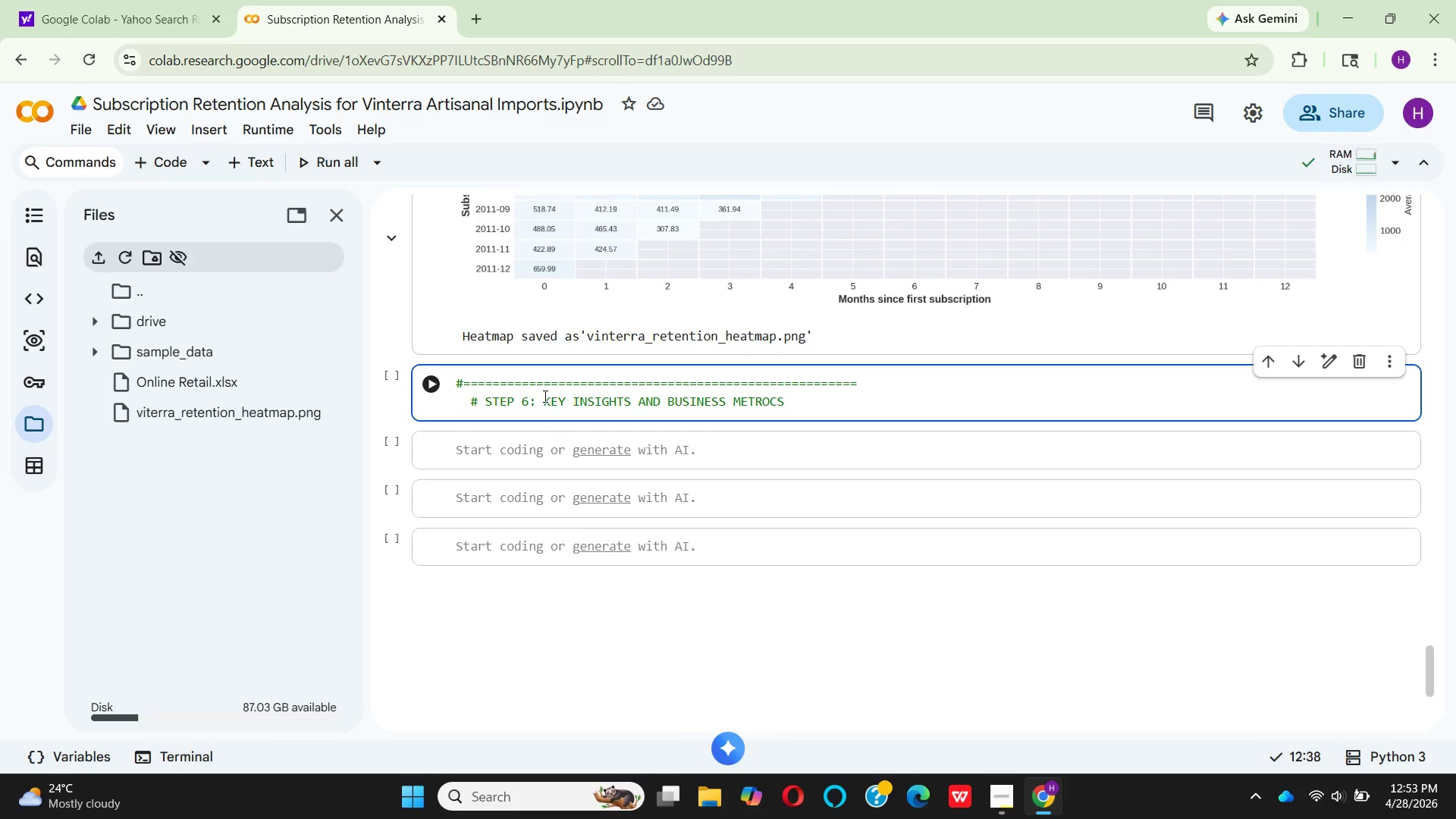 
key(ArrowRight)
 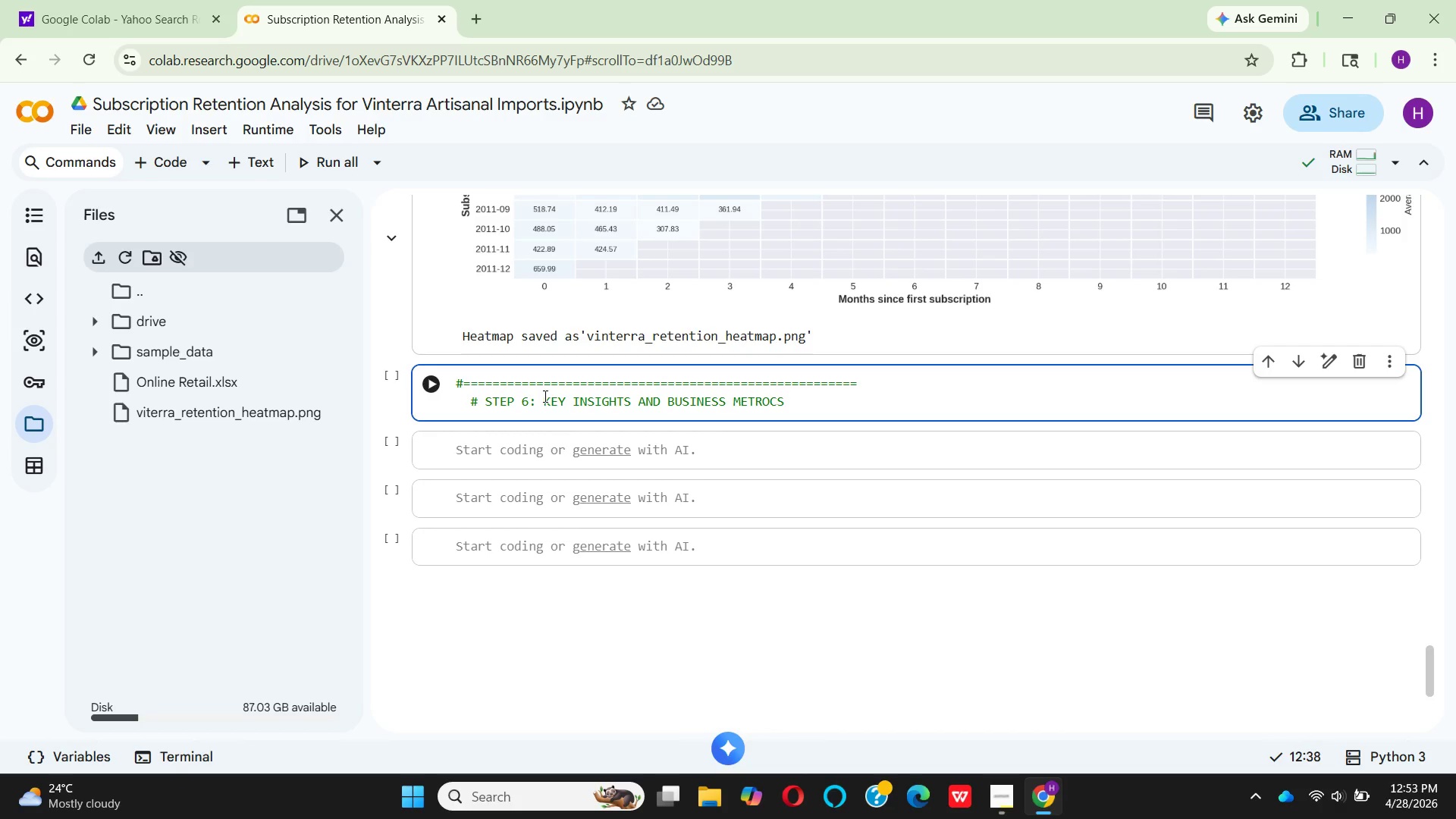 
key(ArrowRight)
 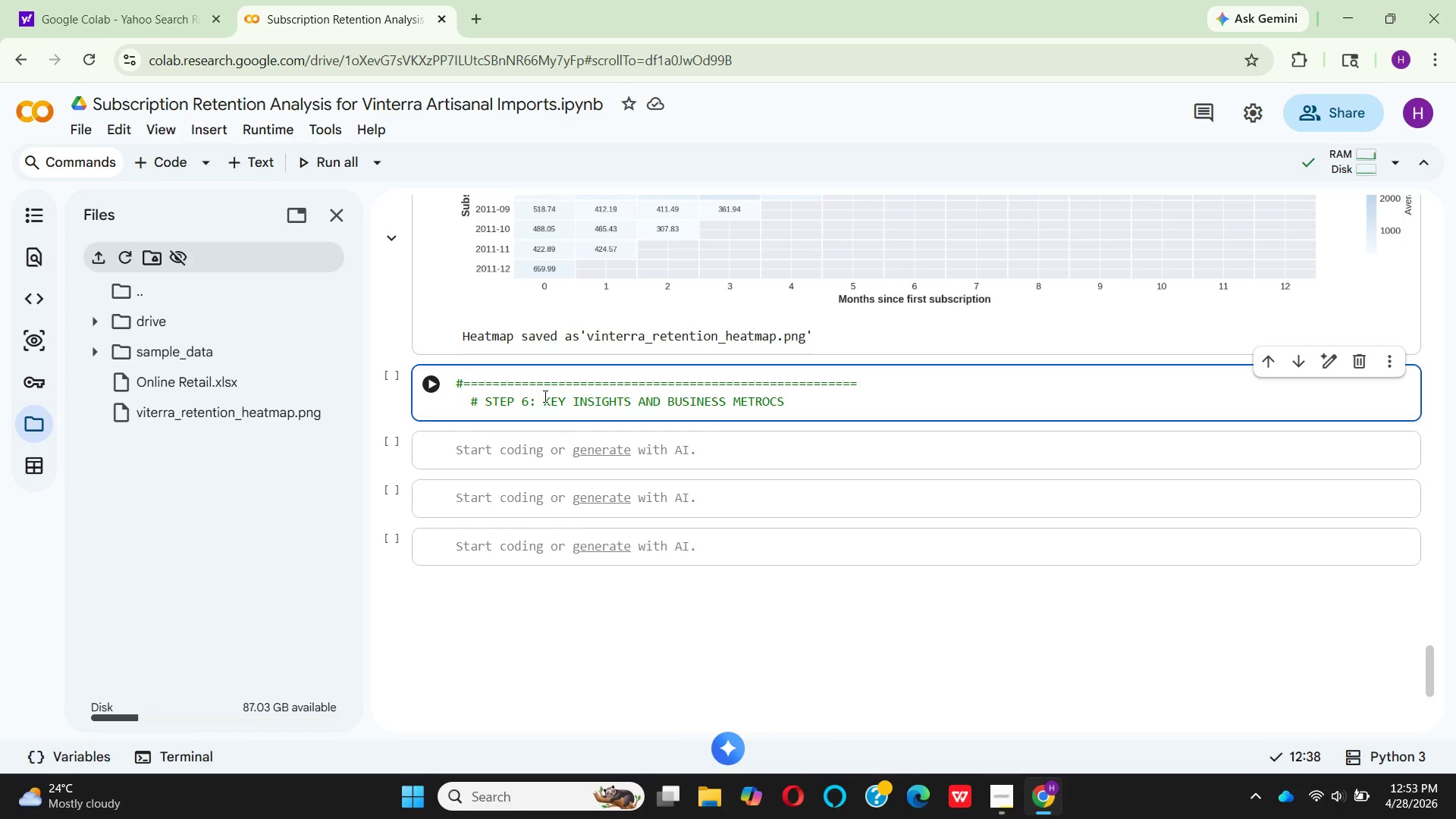 
key(ArrowRight)
 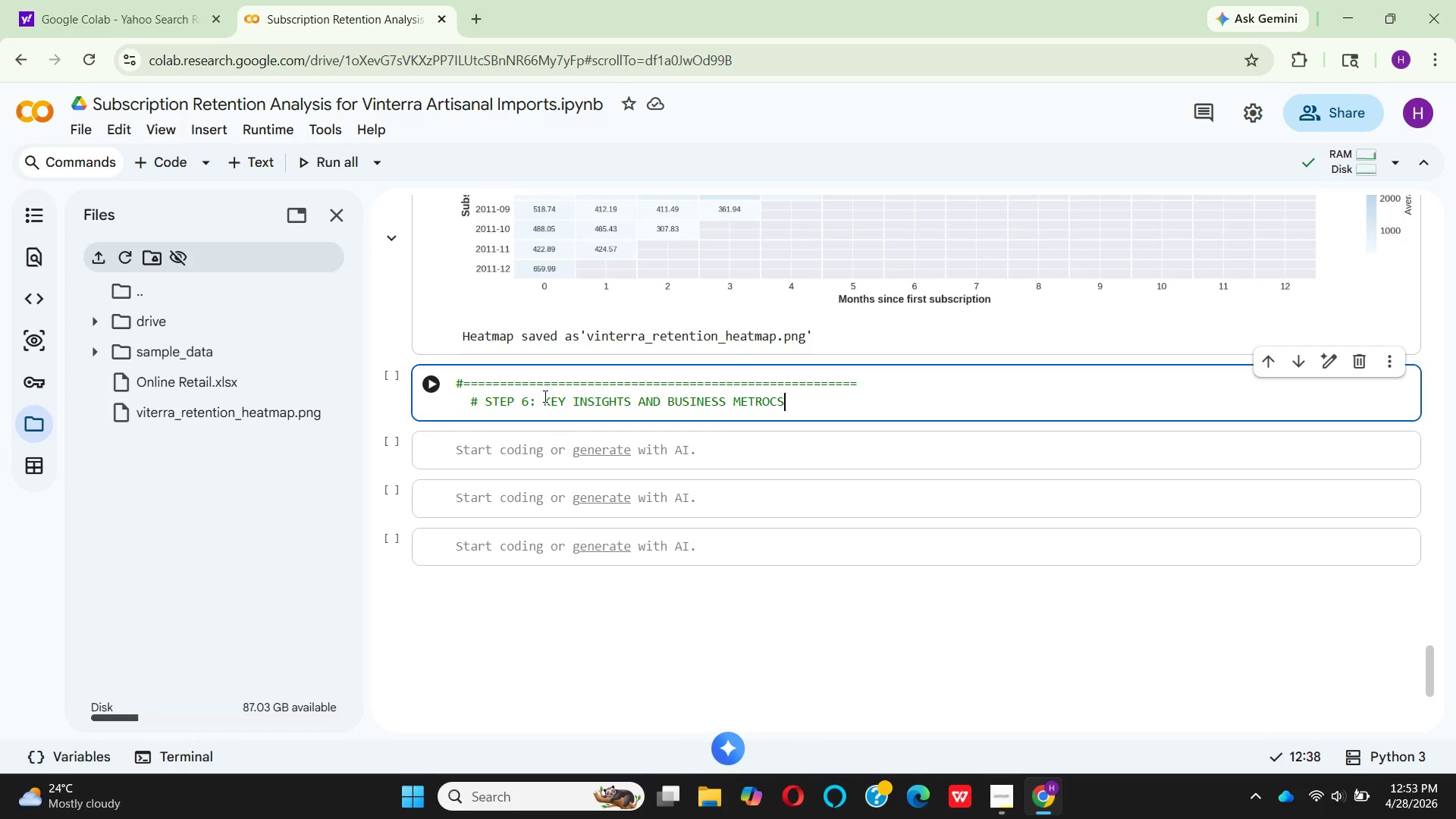 
key(ArrowRight)
 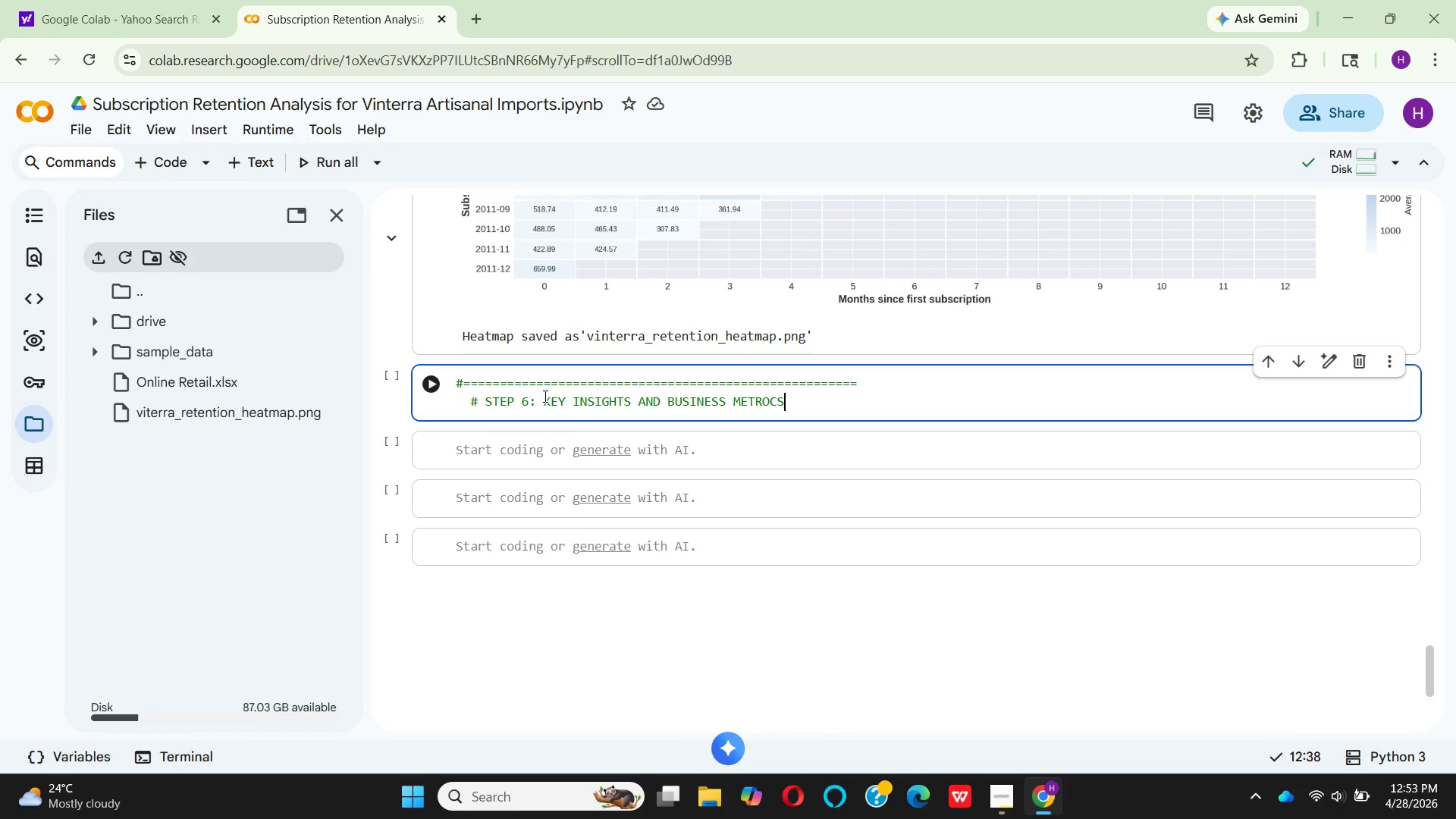 
key(ArrowRight)
 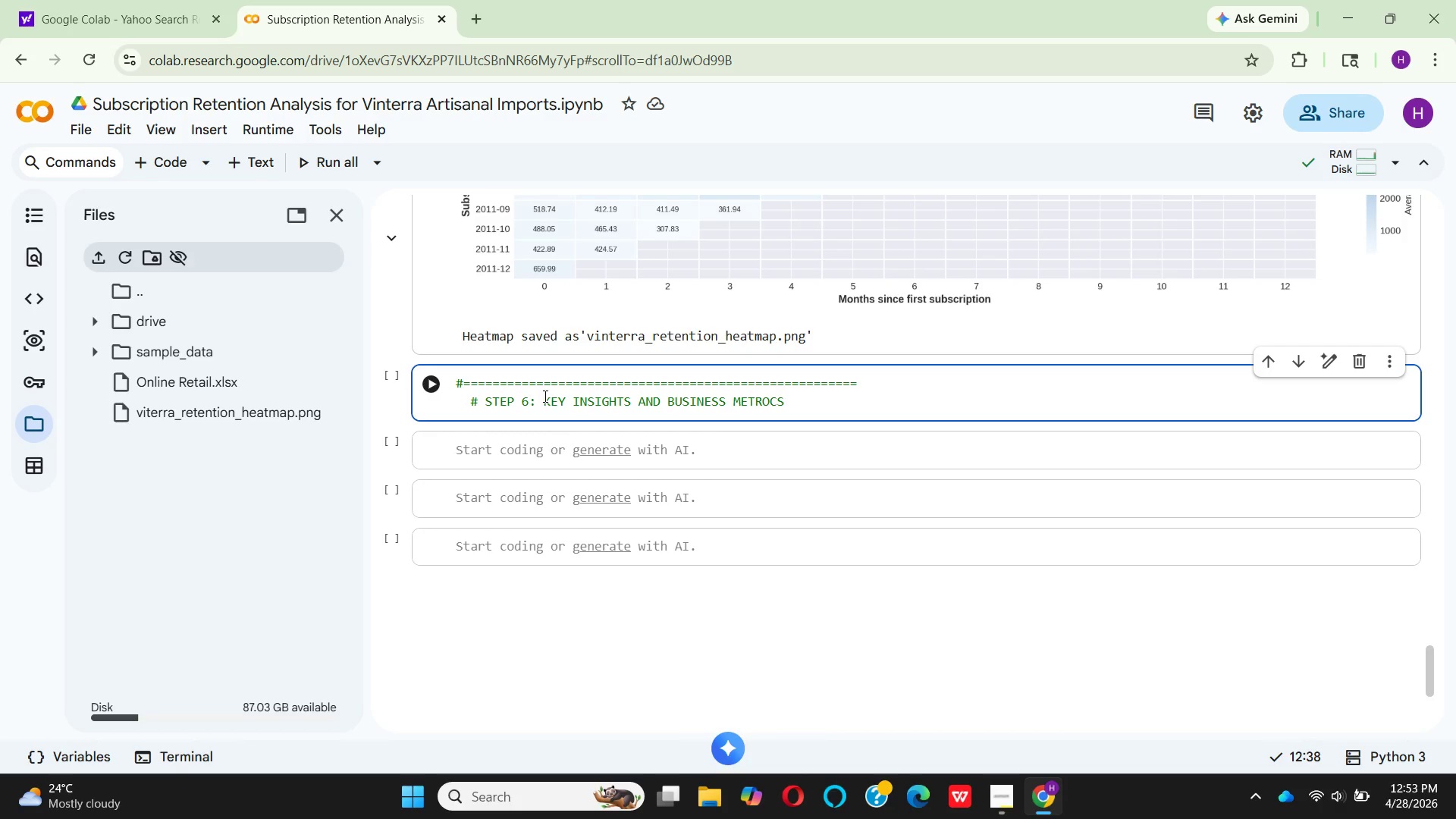 
key(ArrowRight)
 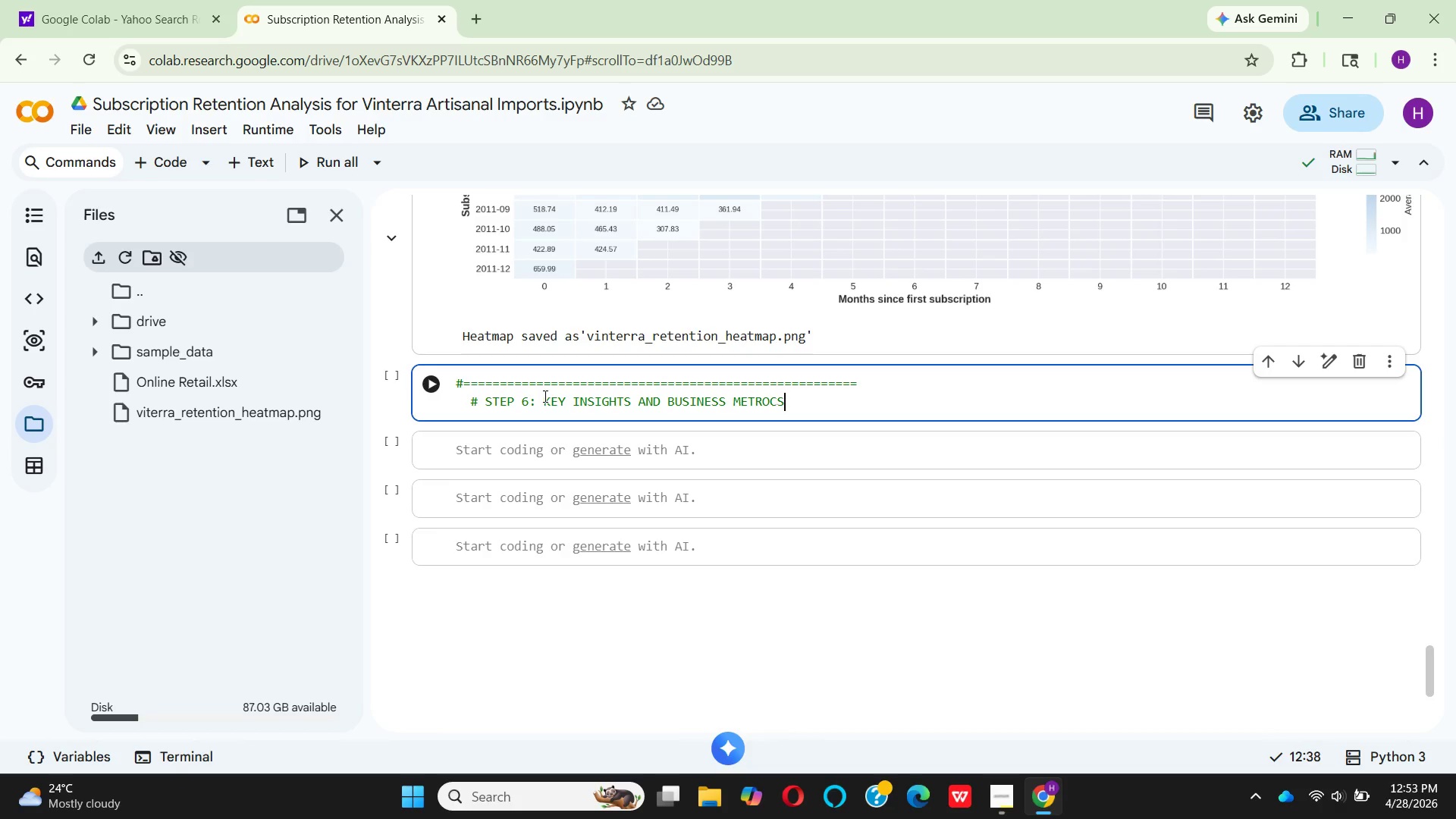 
key(Enter)
 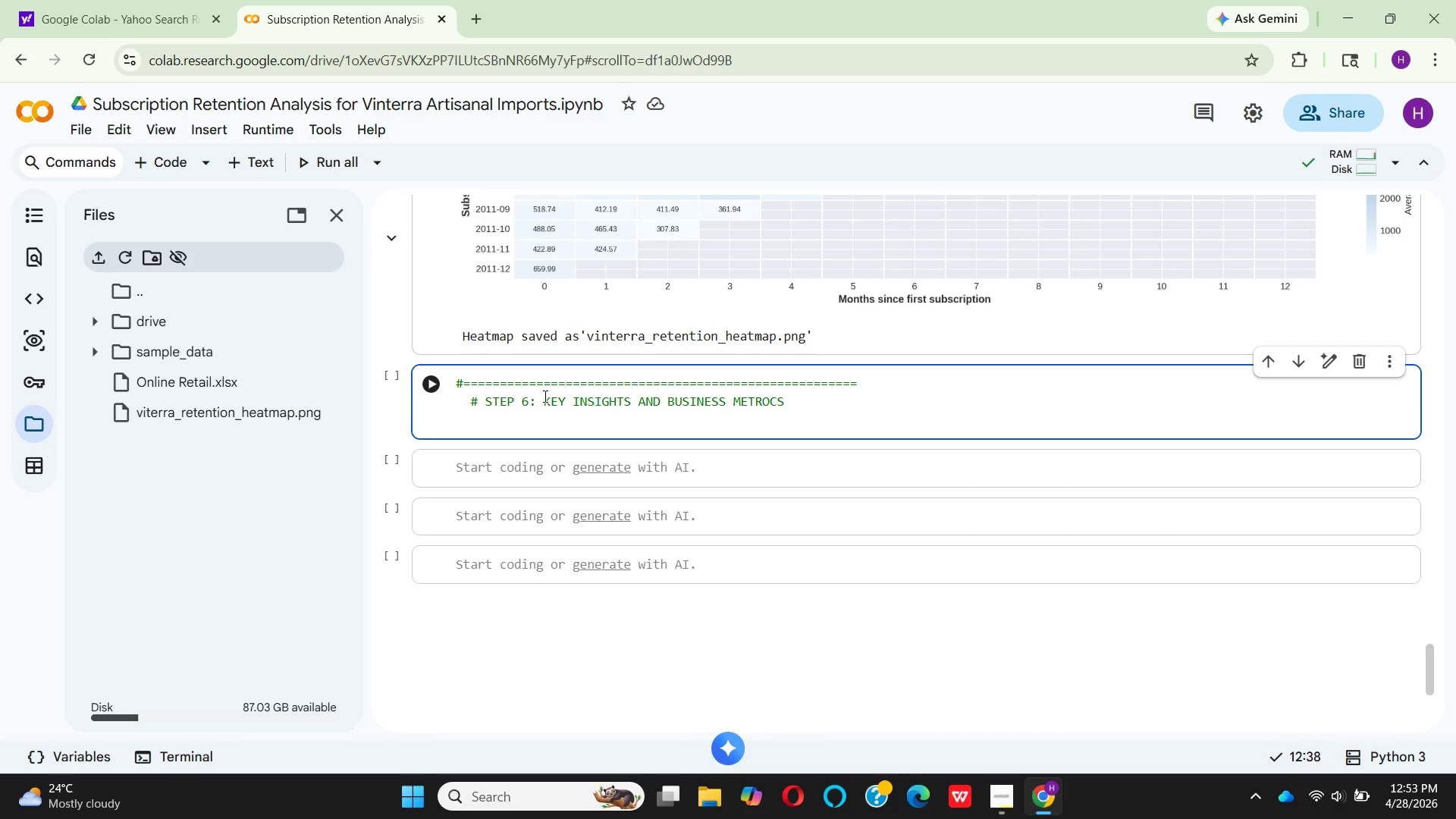 
key(Backspace)
 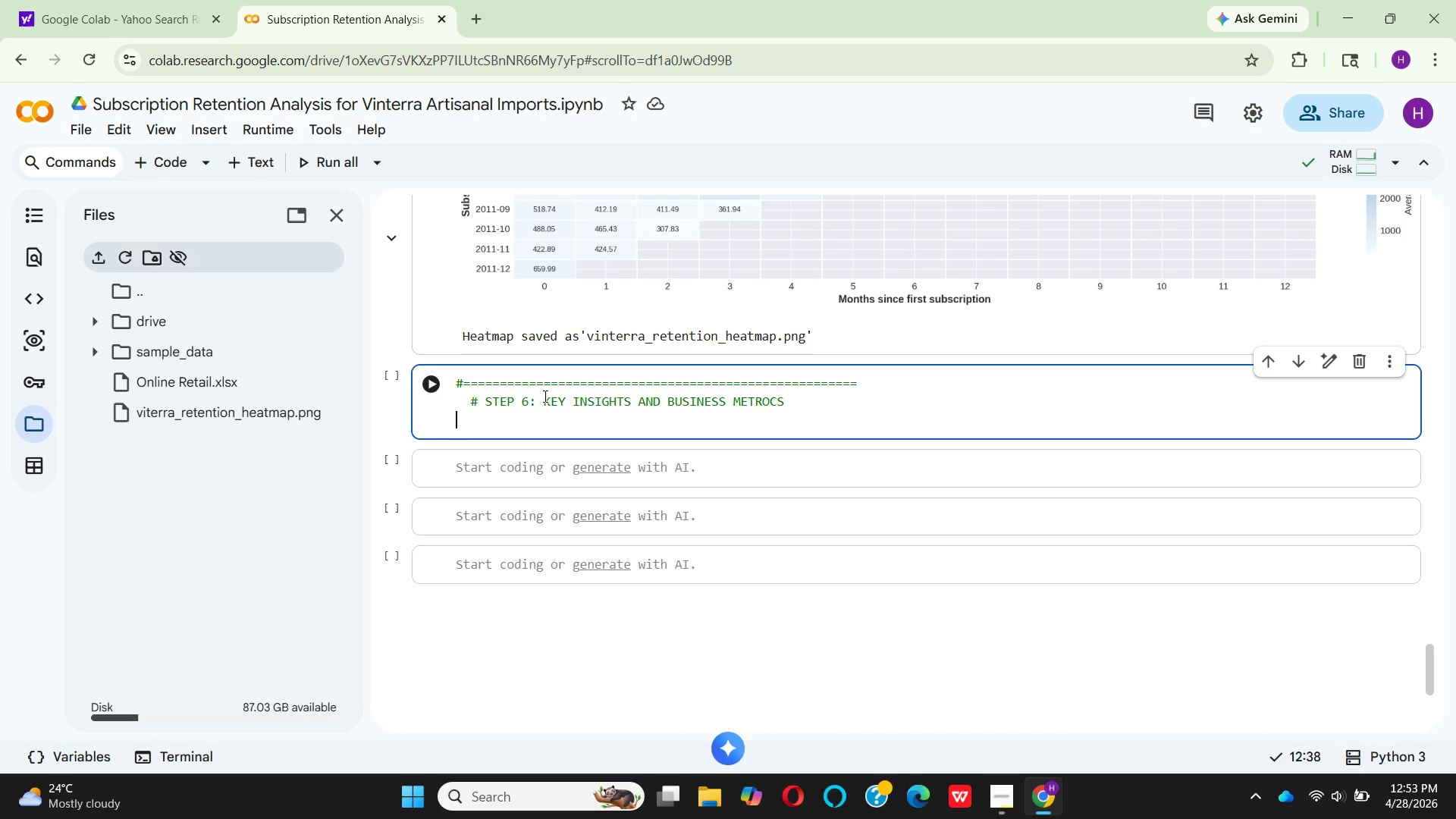 
key(Shift+3)
 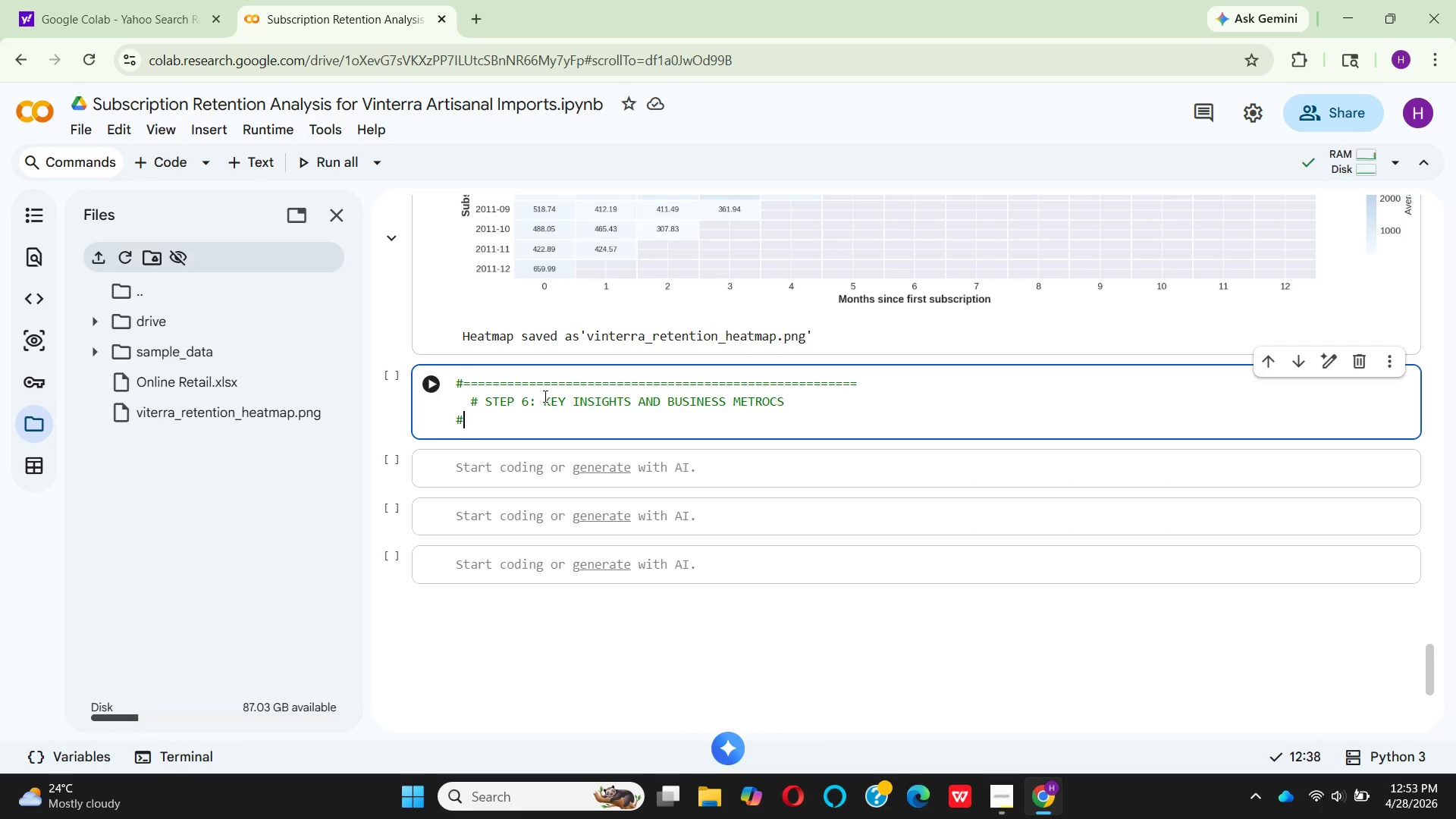 
hold_key(key=Equal, duration=1.53)
 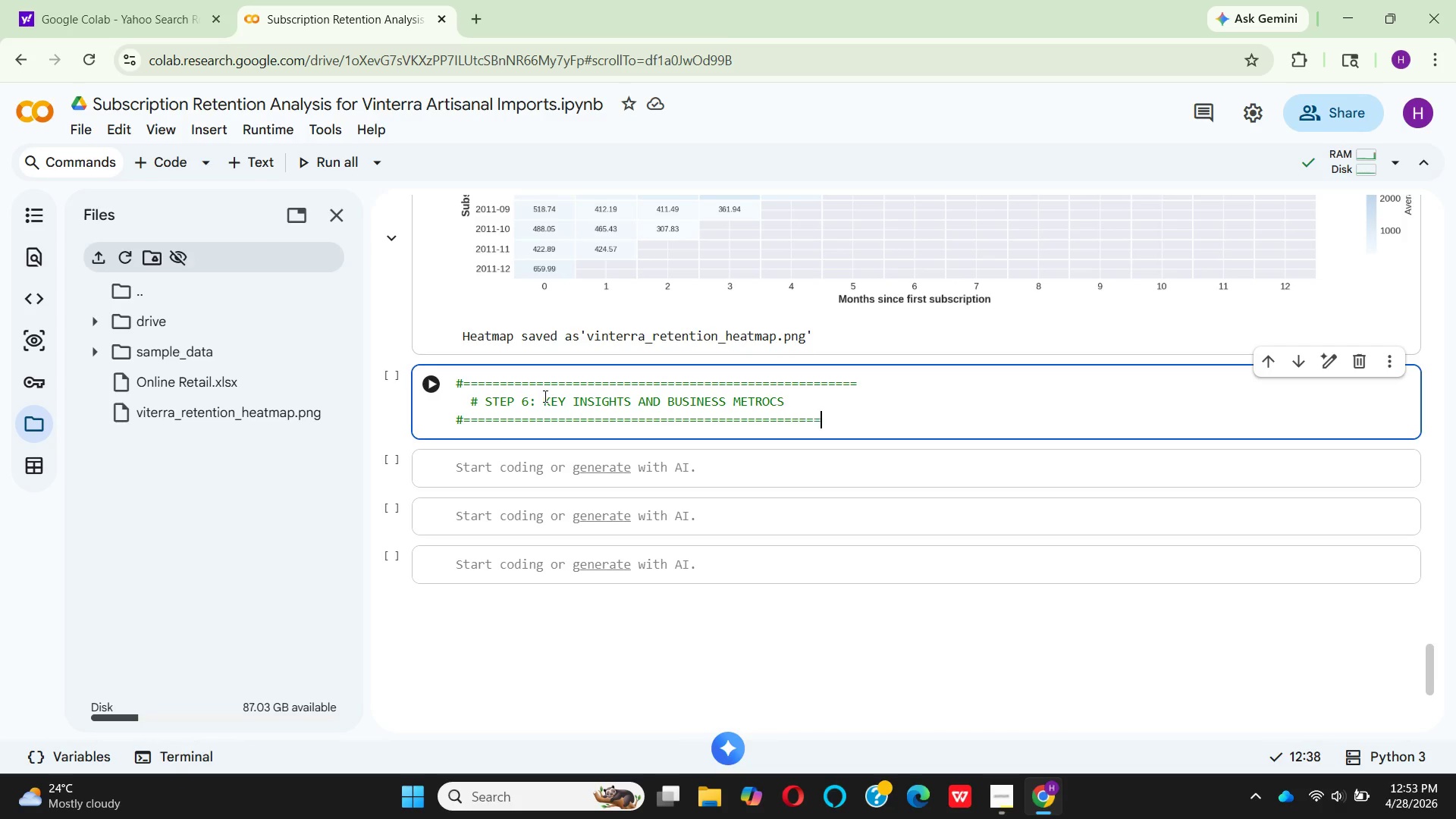 
hold_key(key=Equal, duration=0.61)
 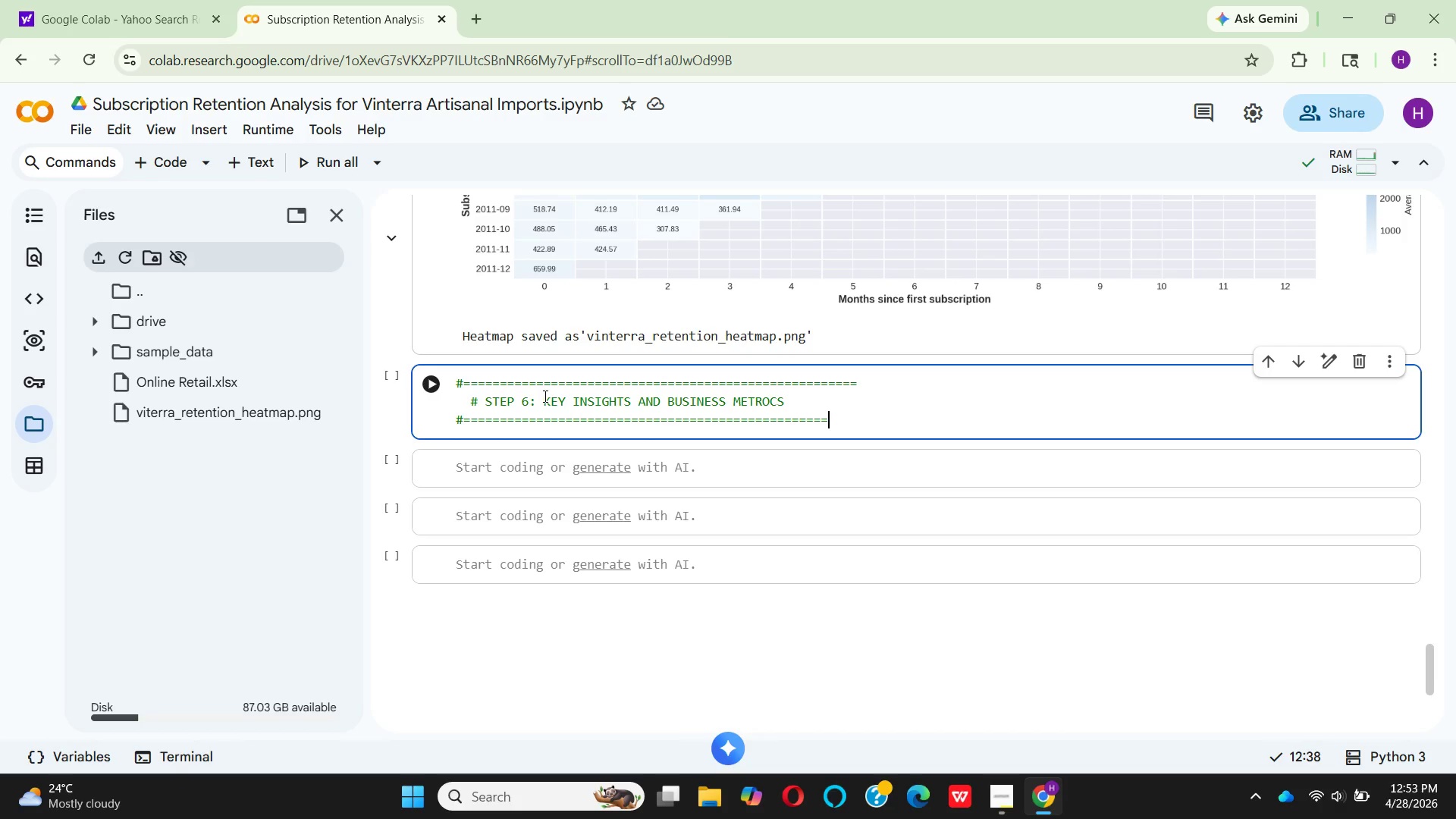 
key(Equal)
 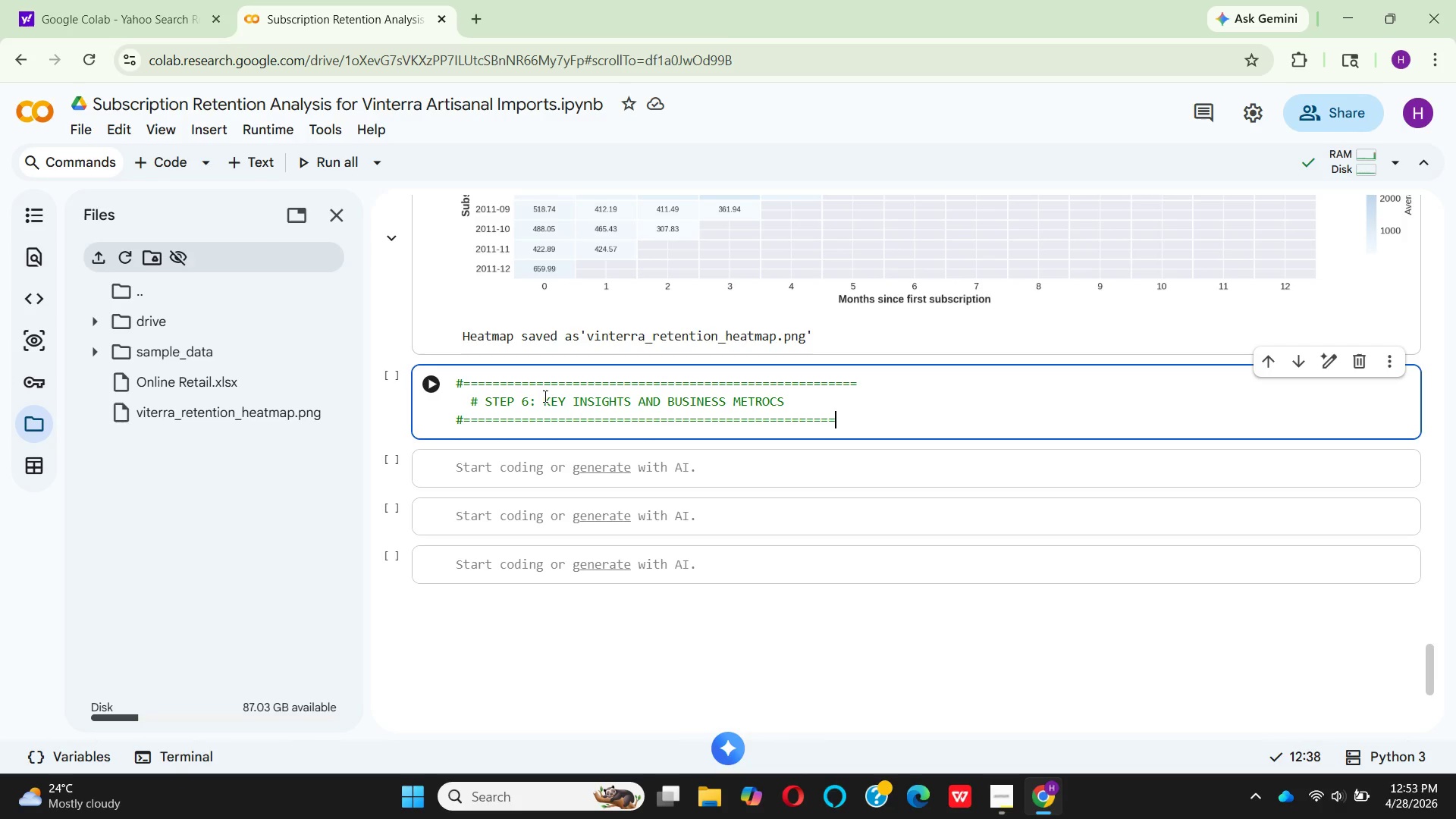 
key(Equal)
 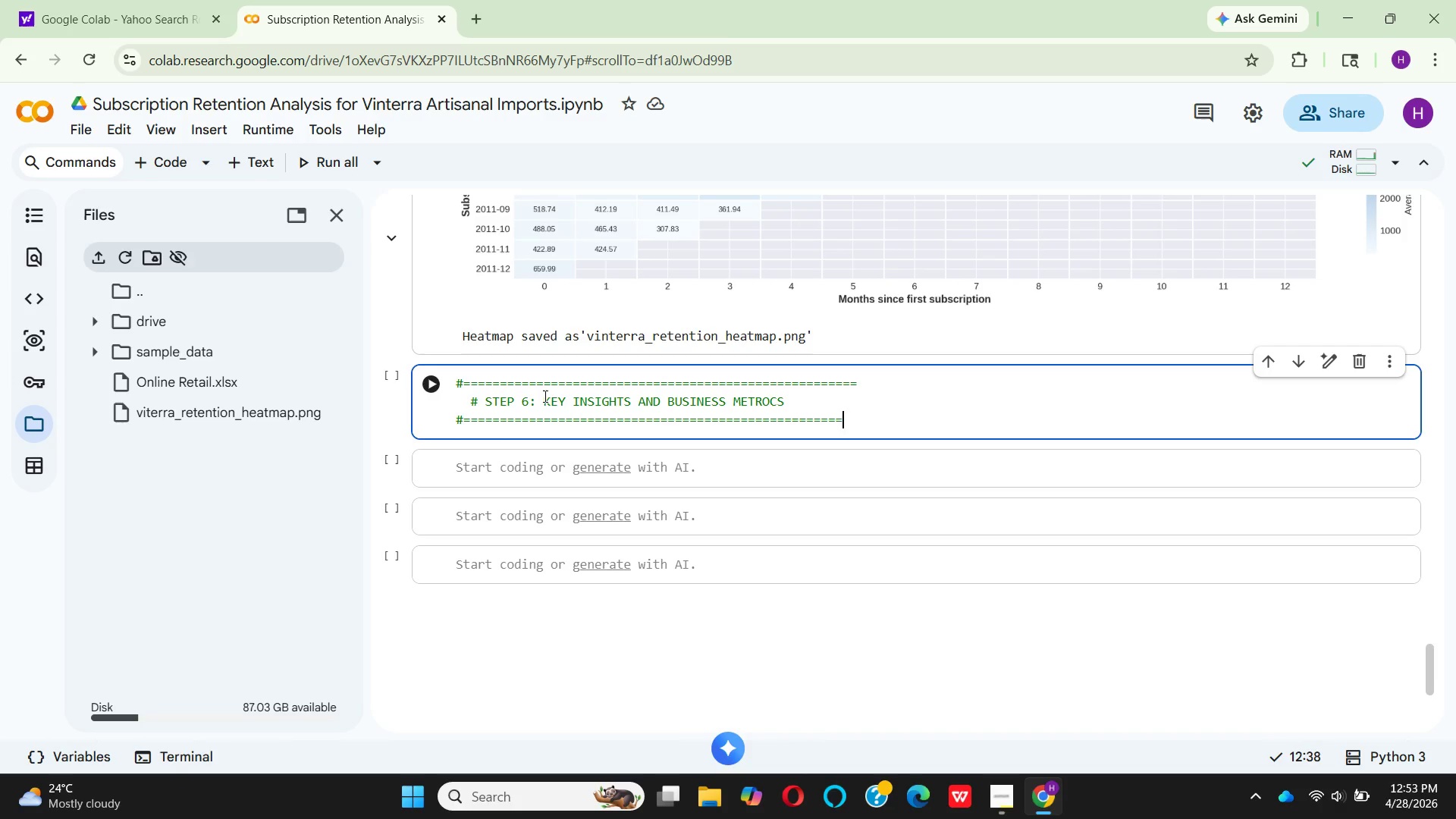 
key(Equal)
 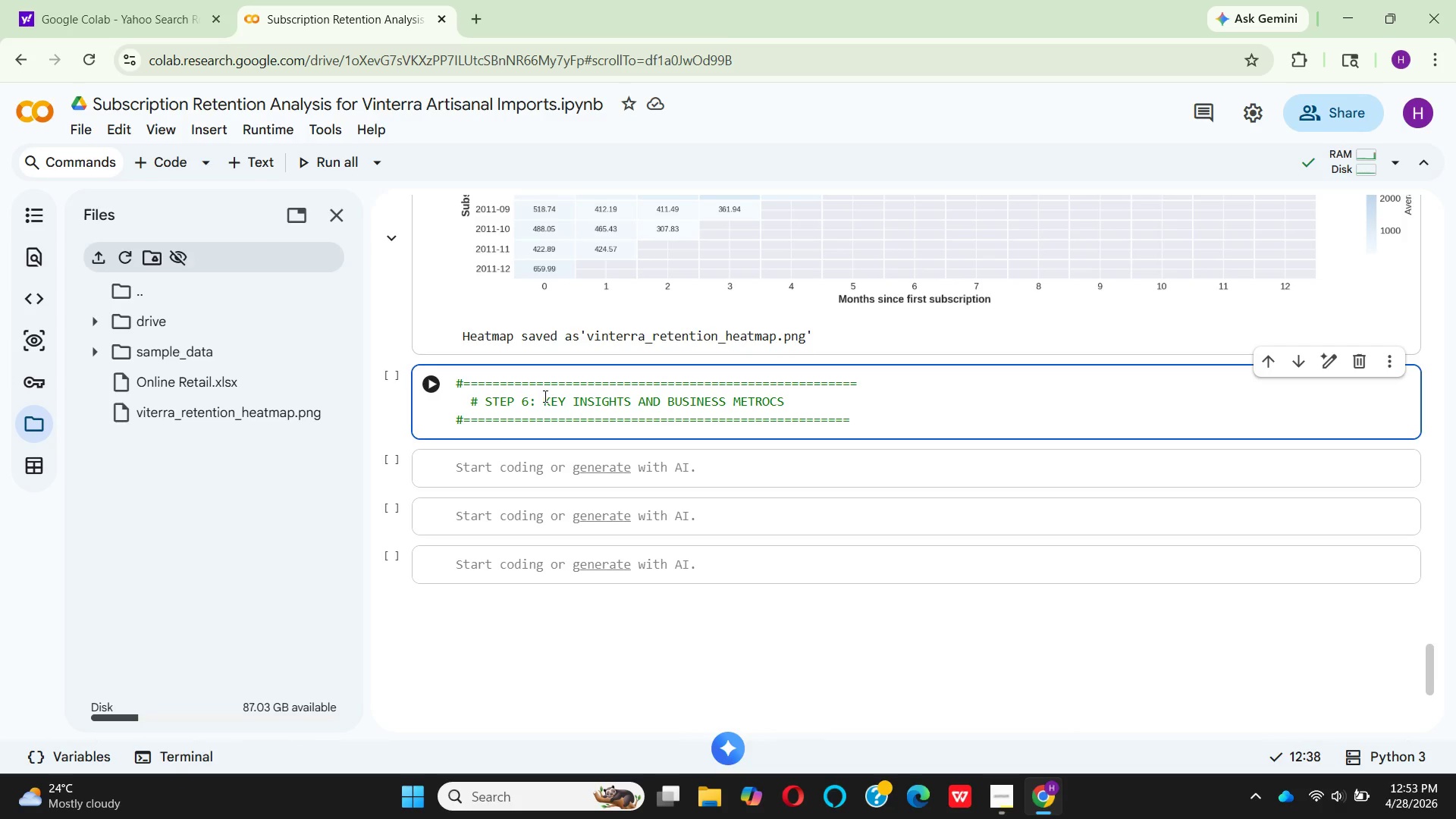 
key(Equal)
 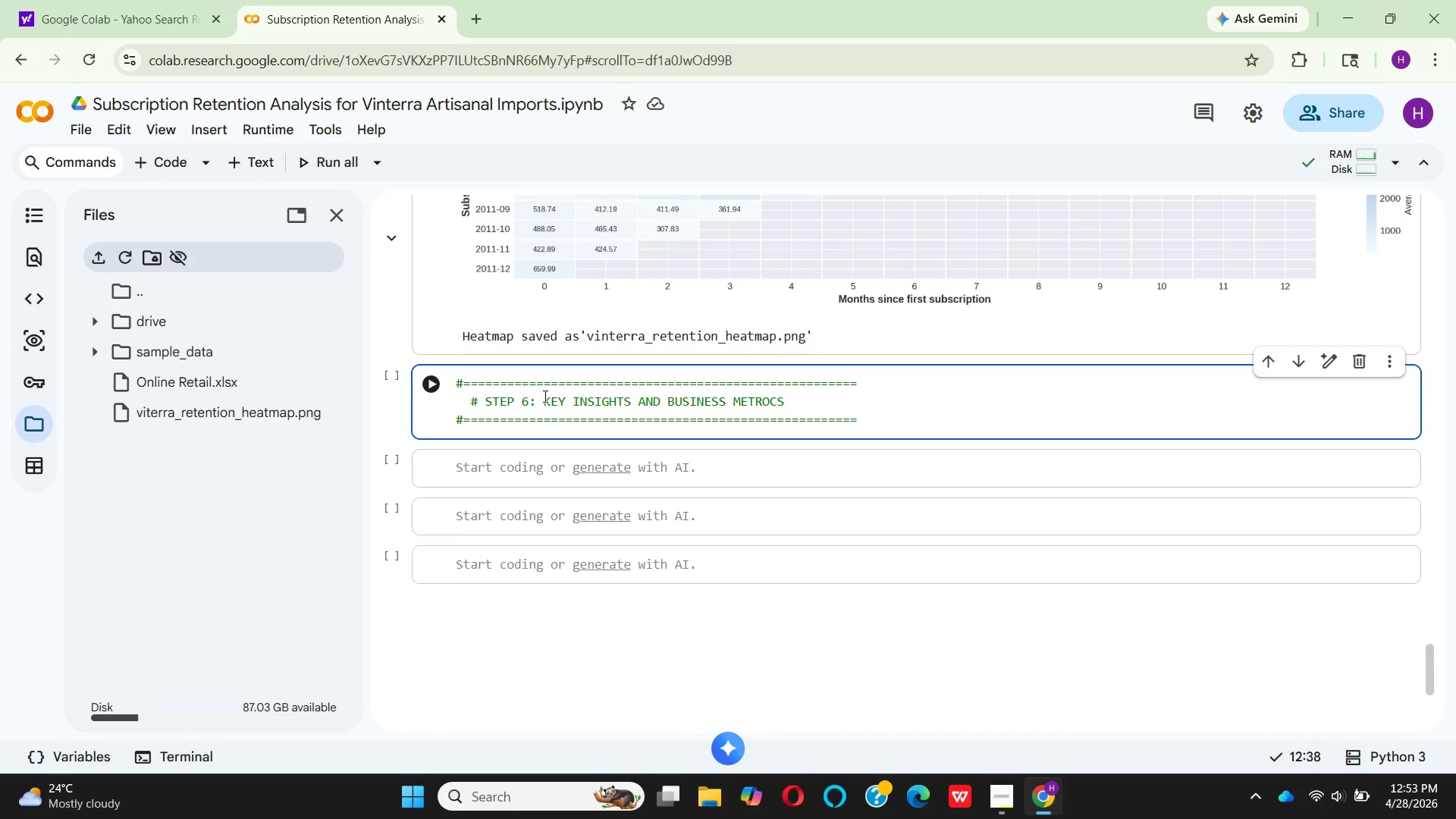 
key(Enter)
 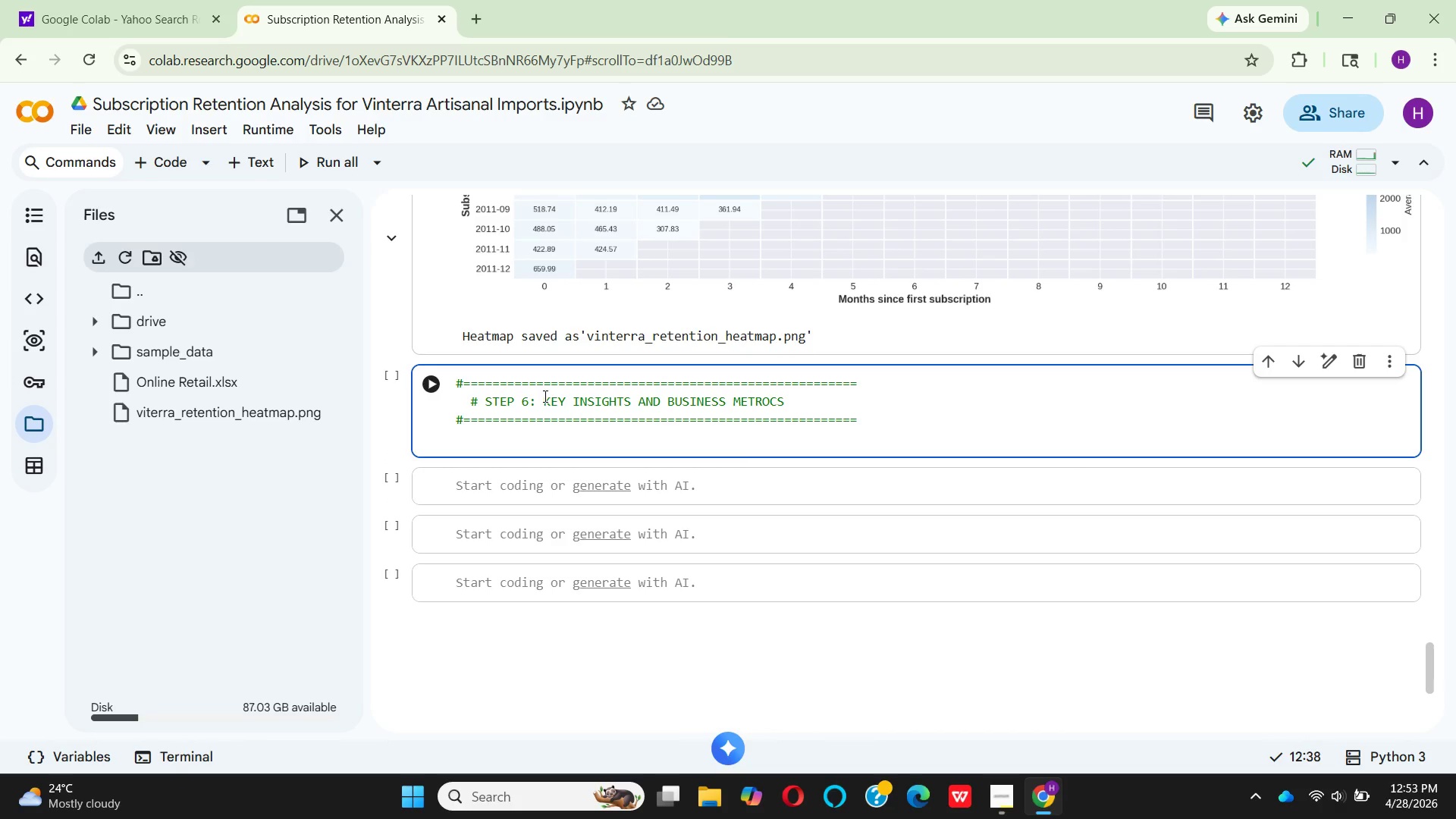 
key(Enter)
 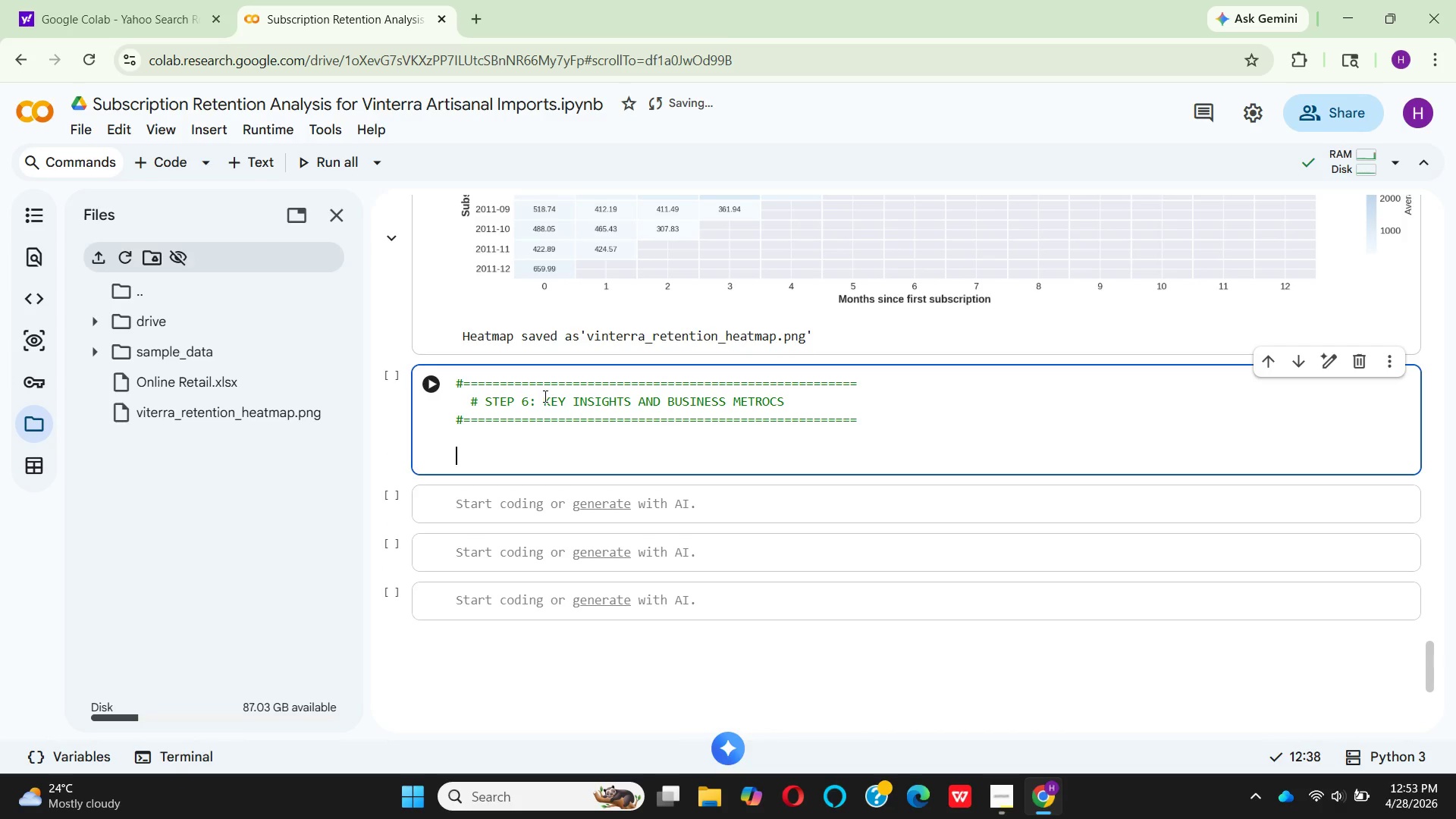 
type(print)
 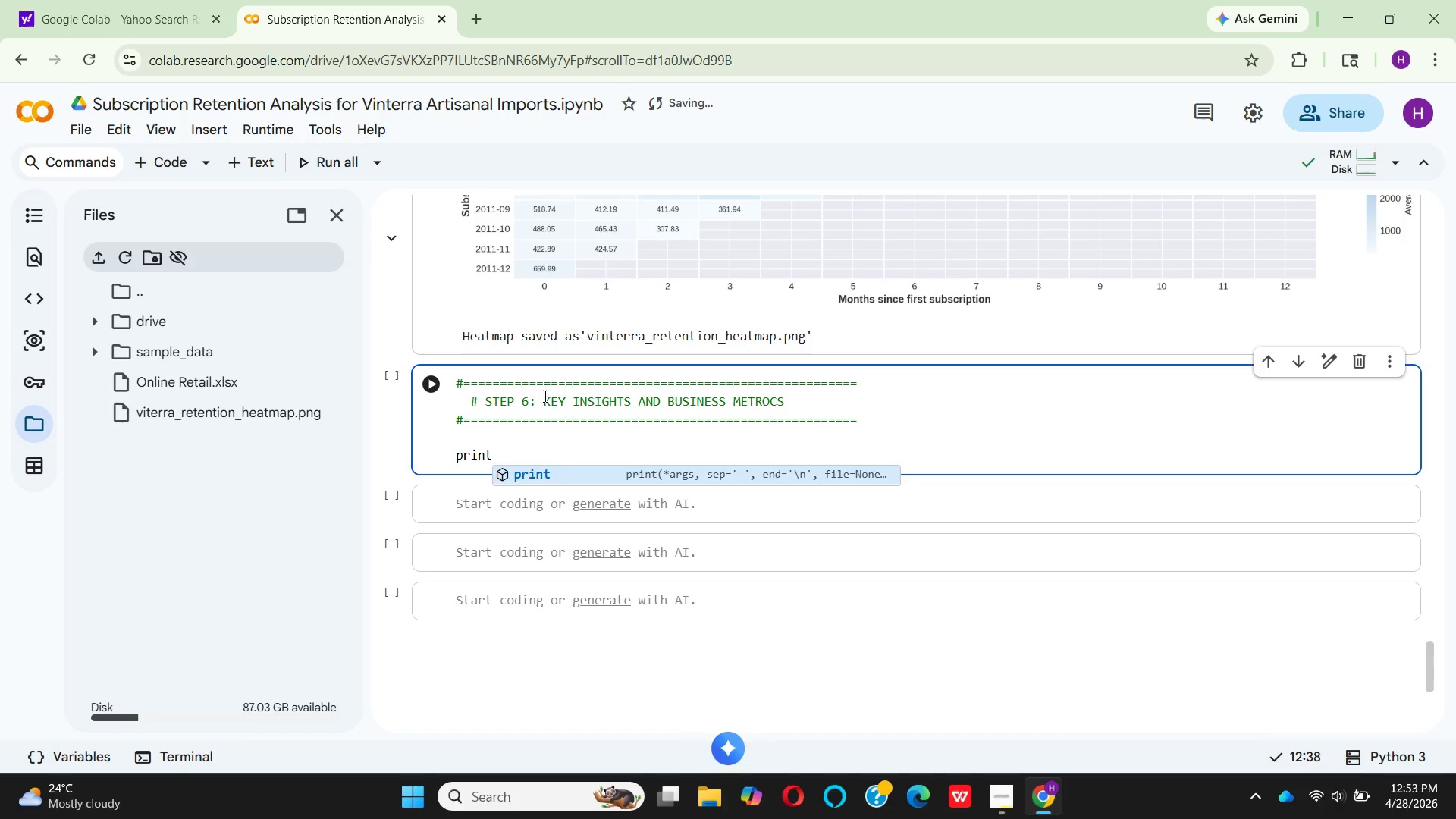 
key(Enter)
 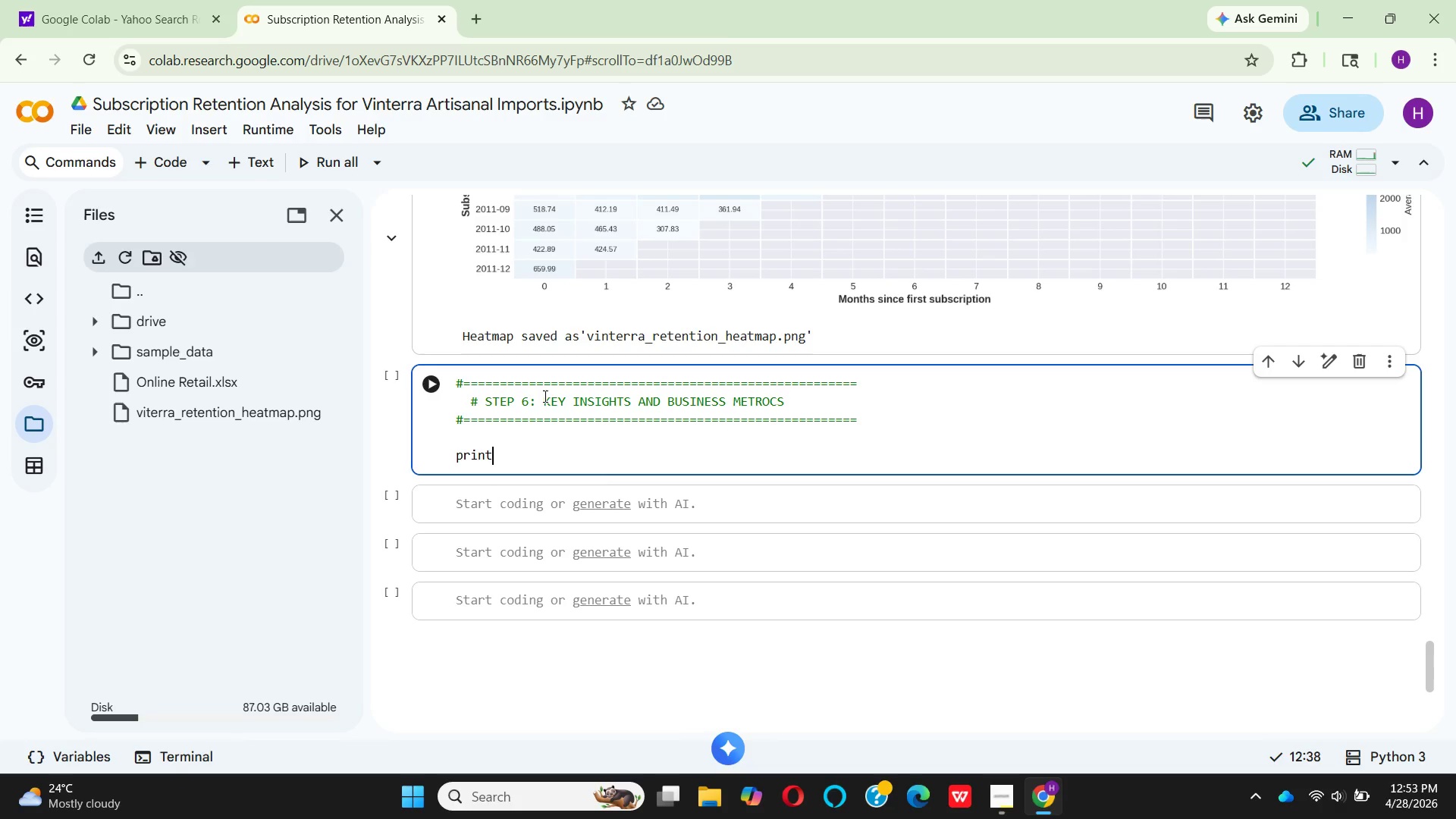 
key(Shift+9)
 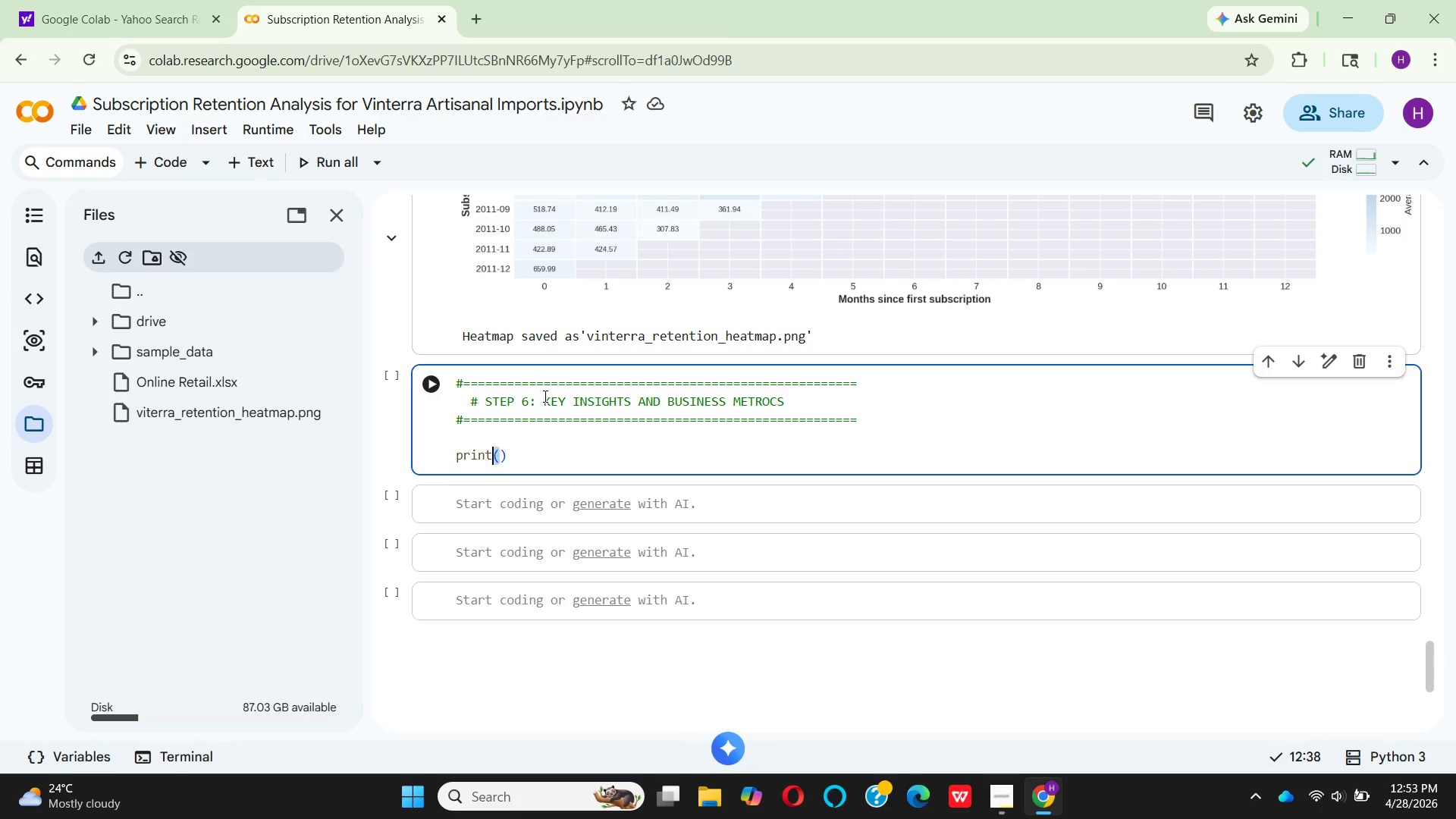 
key(Shift+ArrowLeft)
 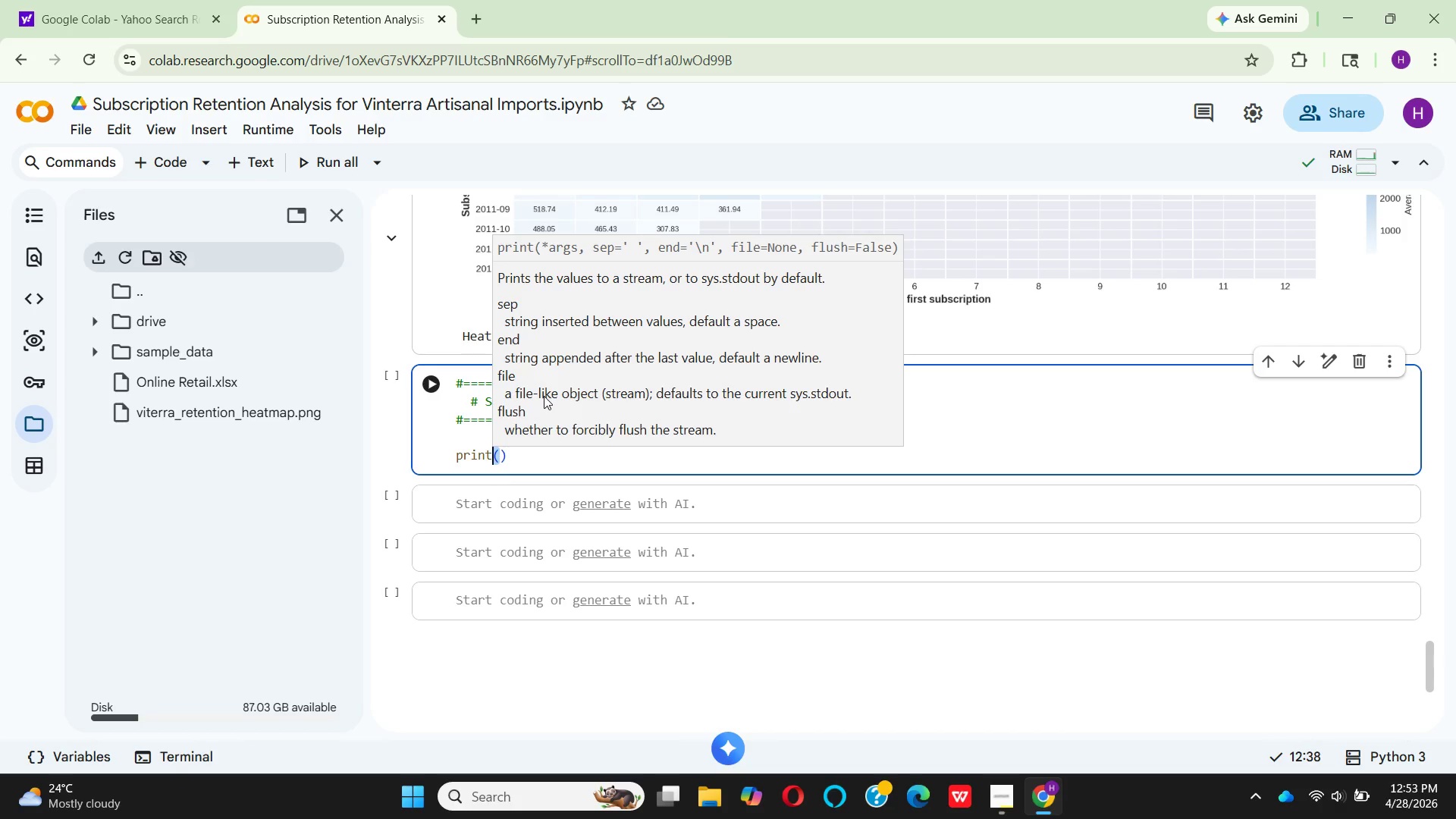 
key(Shift+Quote)
 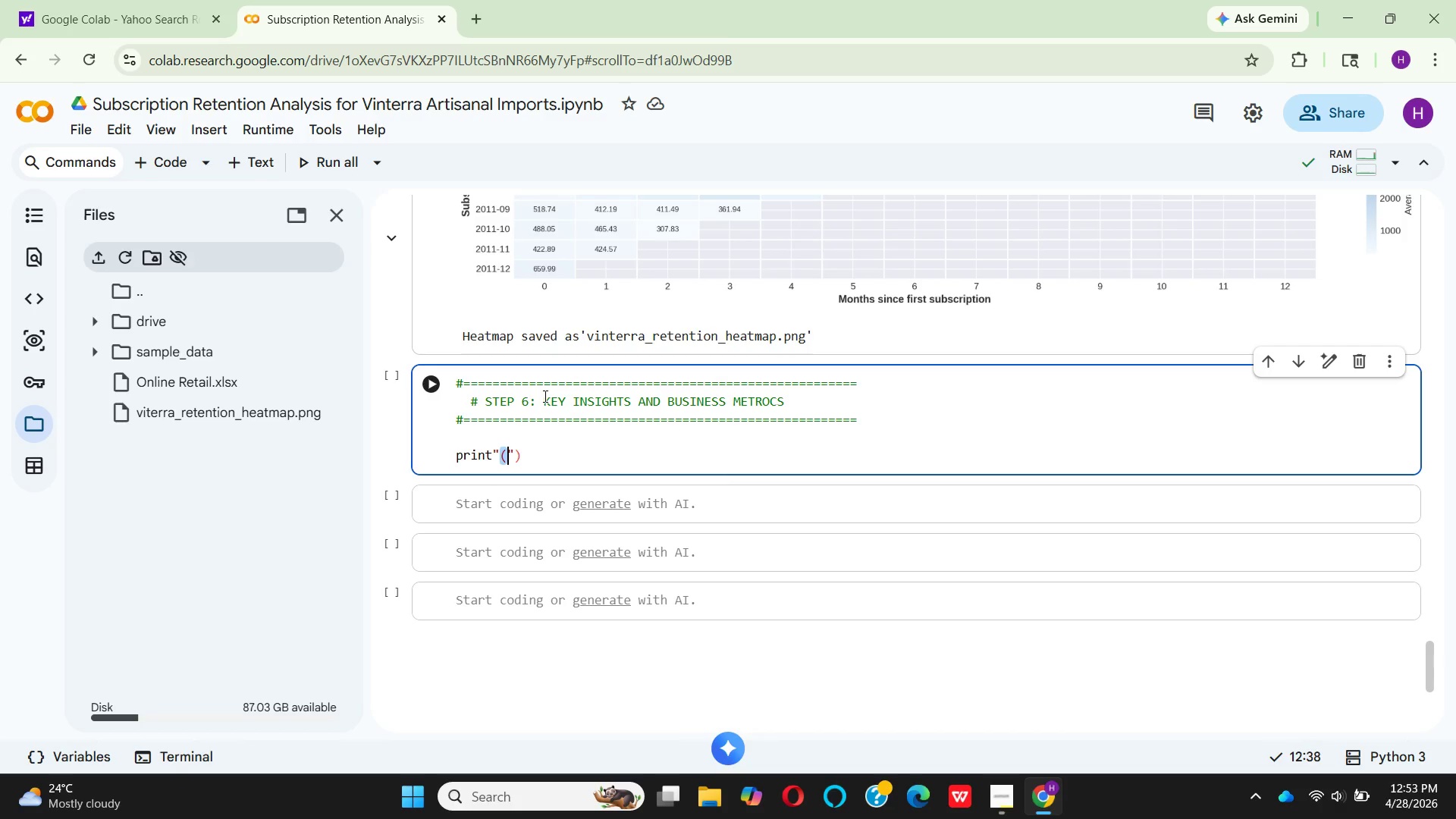 
key(Backspace)
 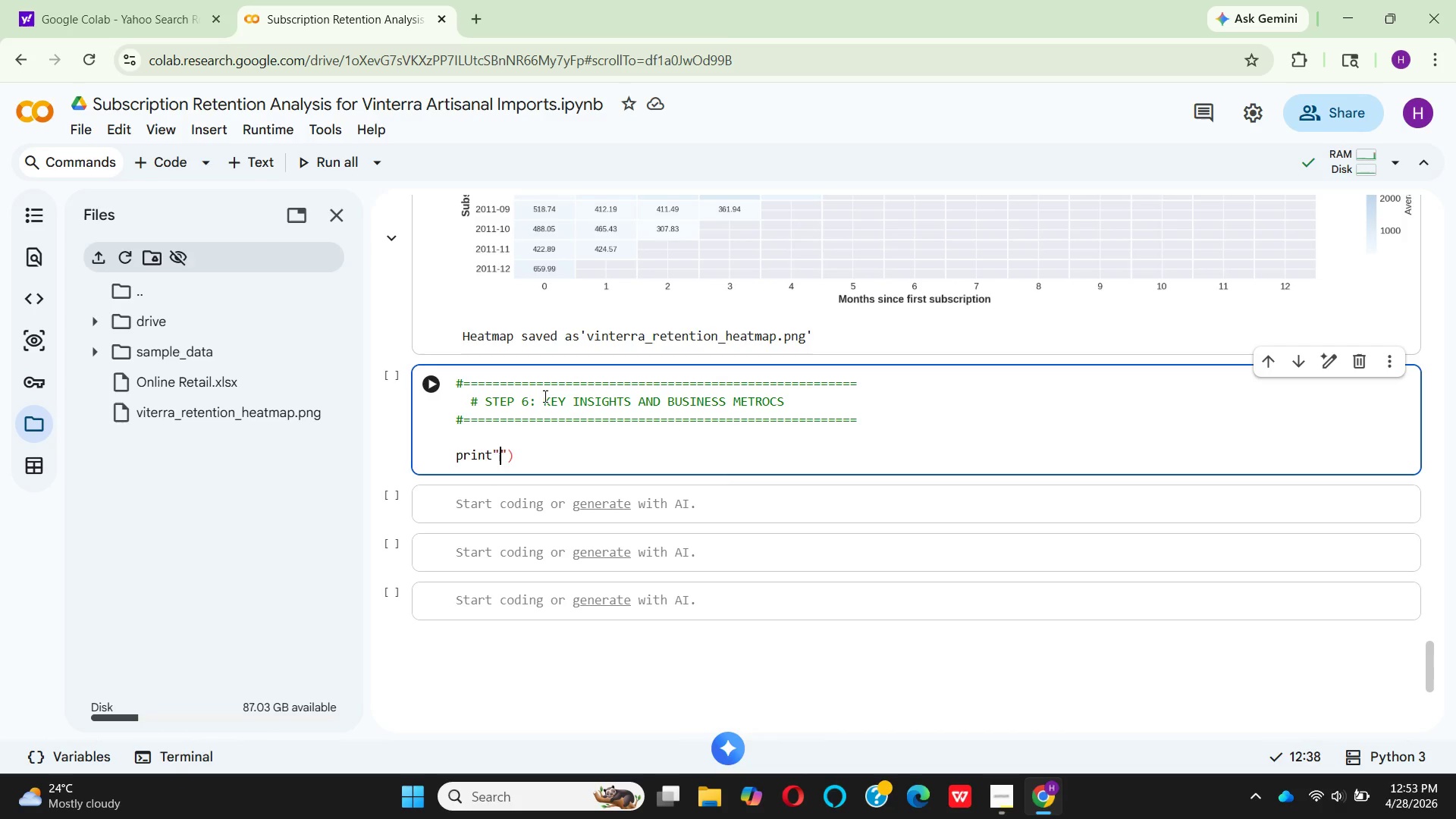 
key(Backspace)
 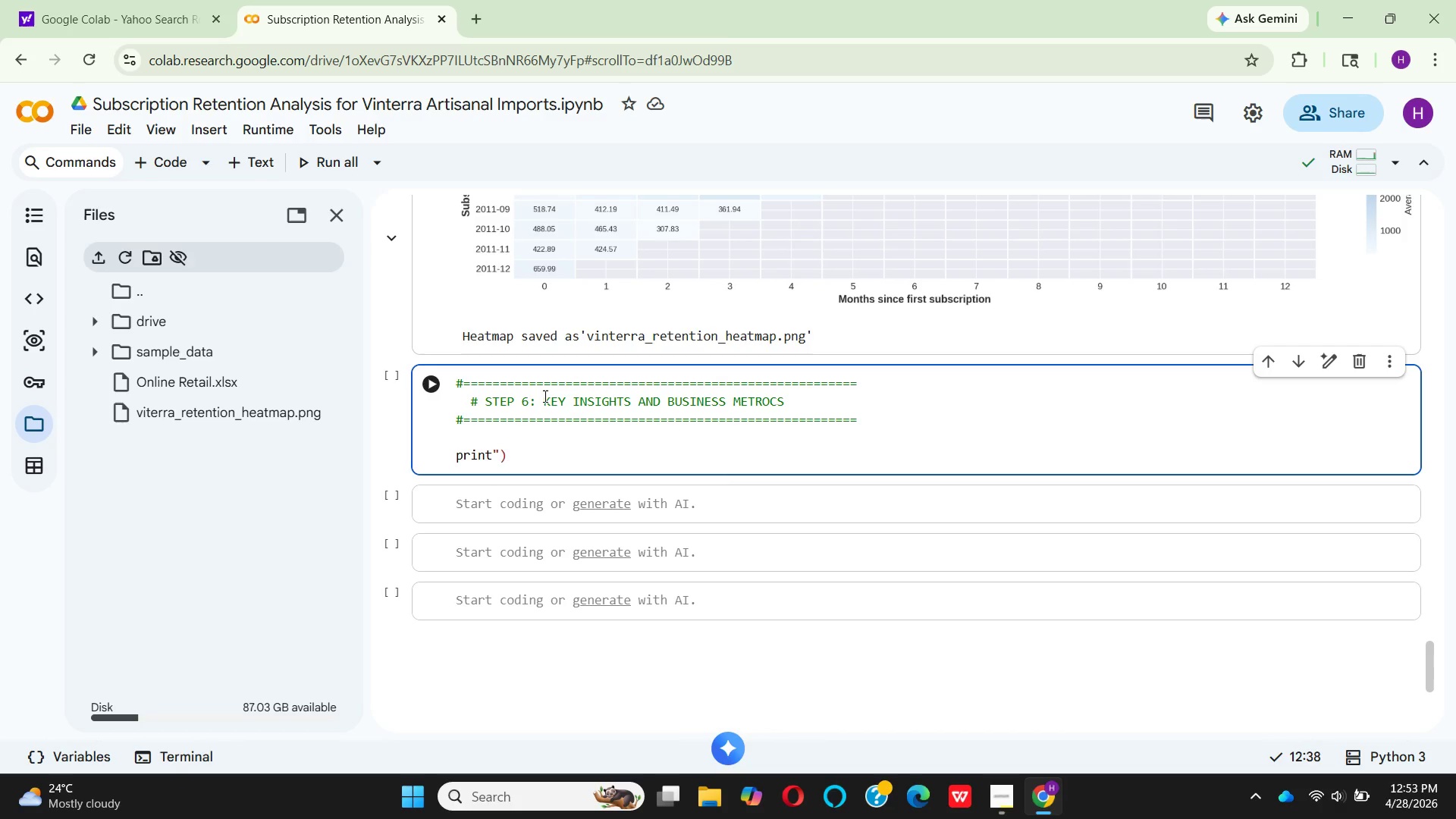 
key(Shift+9)
 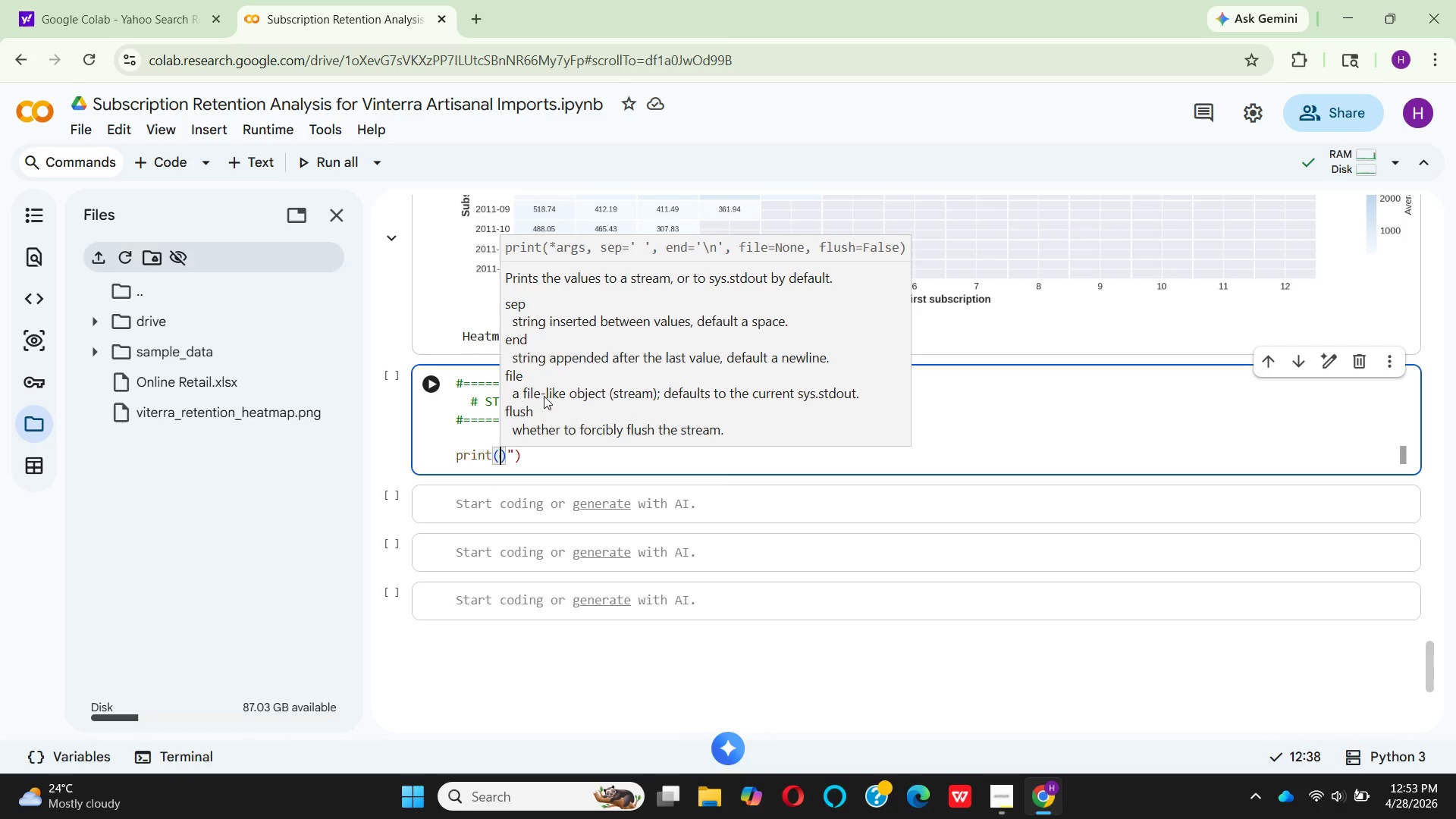 
key(ArrowRight)
 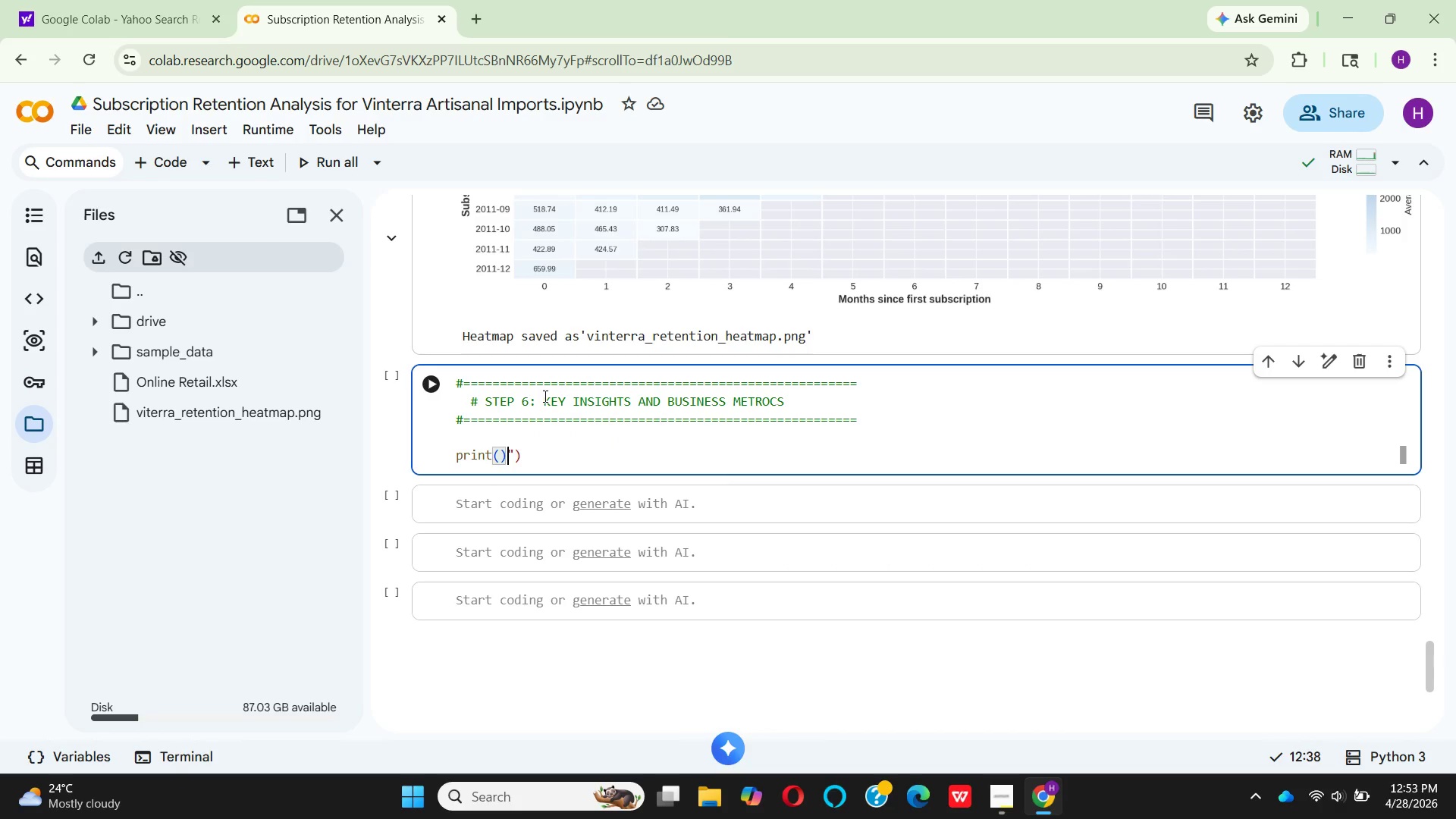 
key(ArrowRight)
 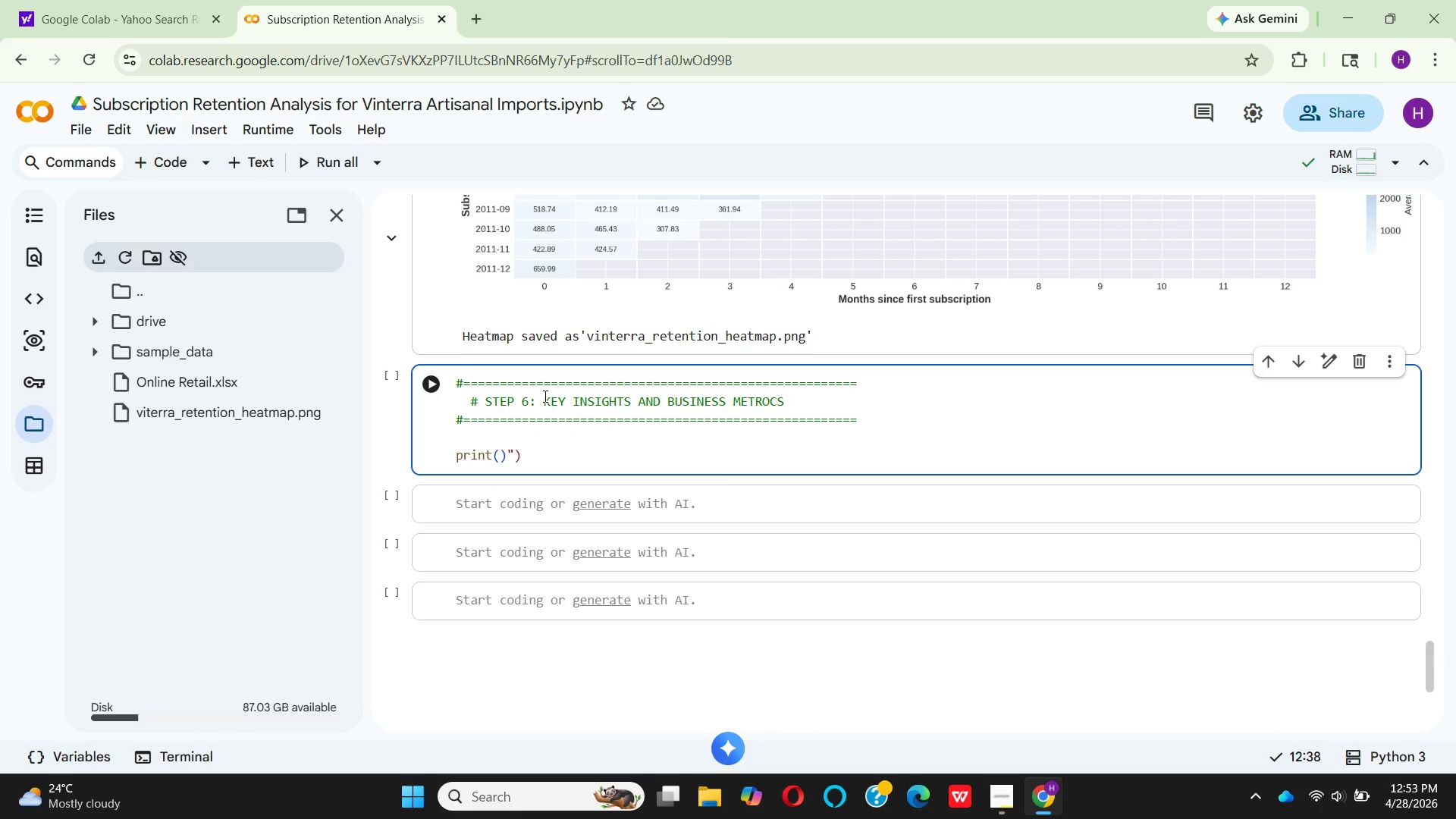 
key(ArrowRight)
 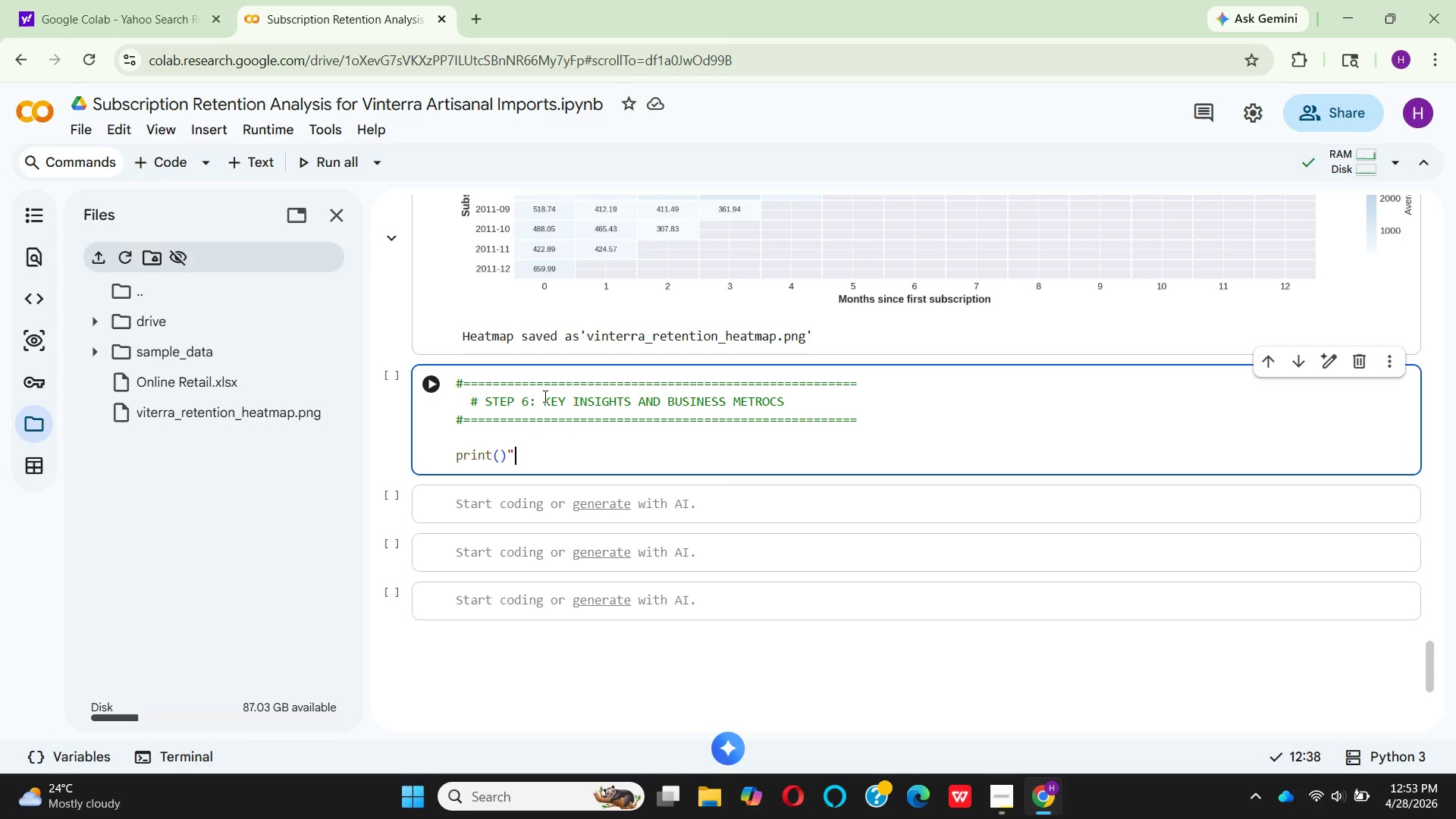 
key(Backspace)
 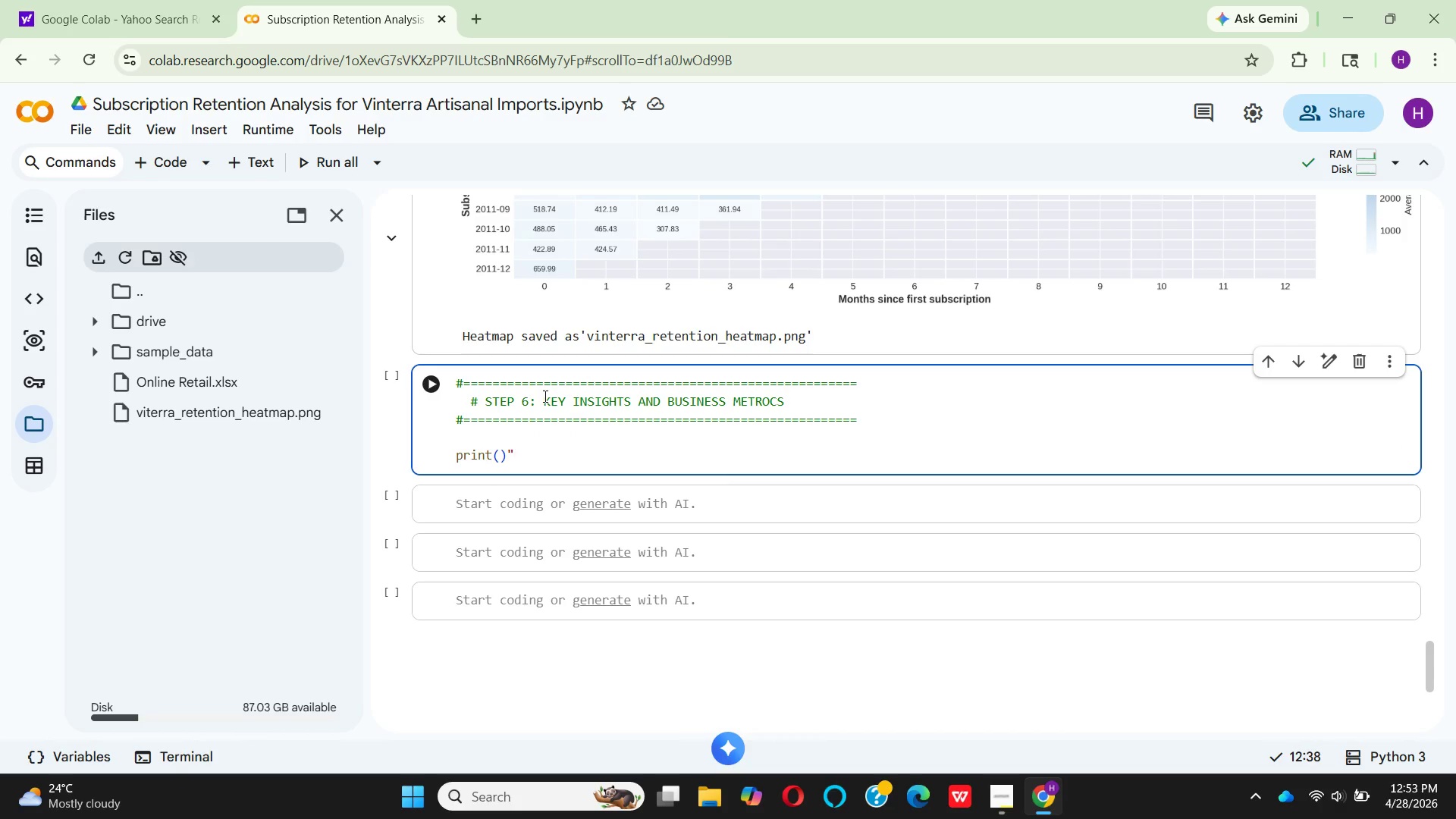 
key(Backspace)
 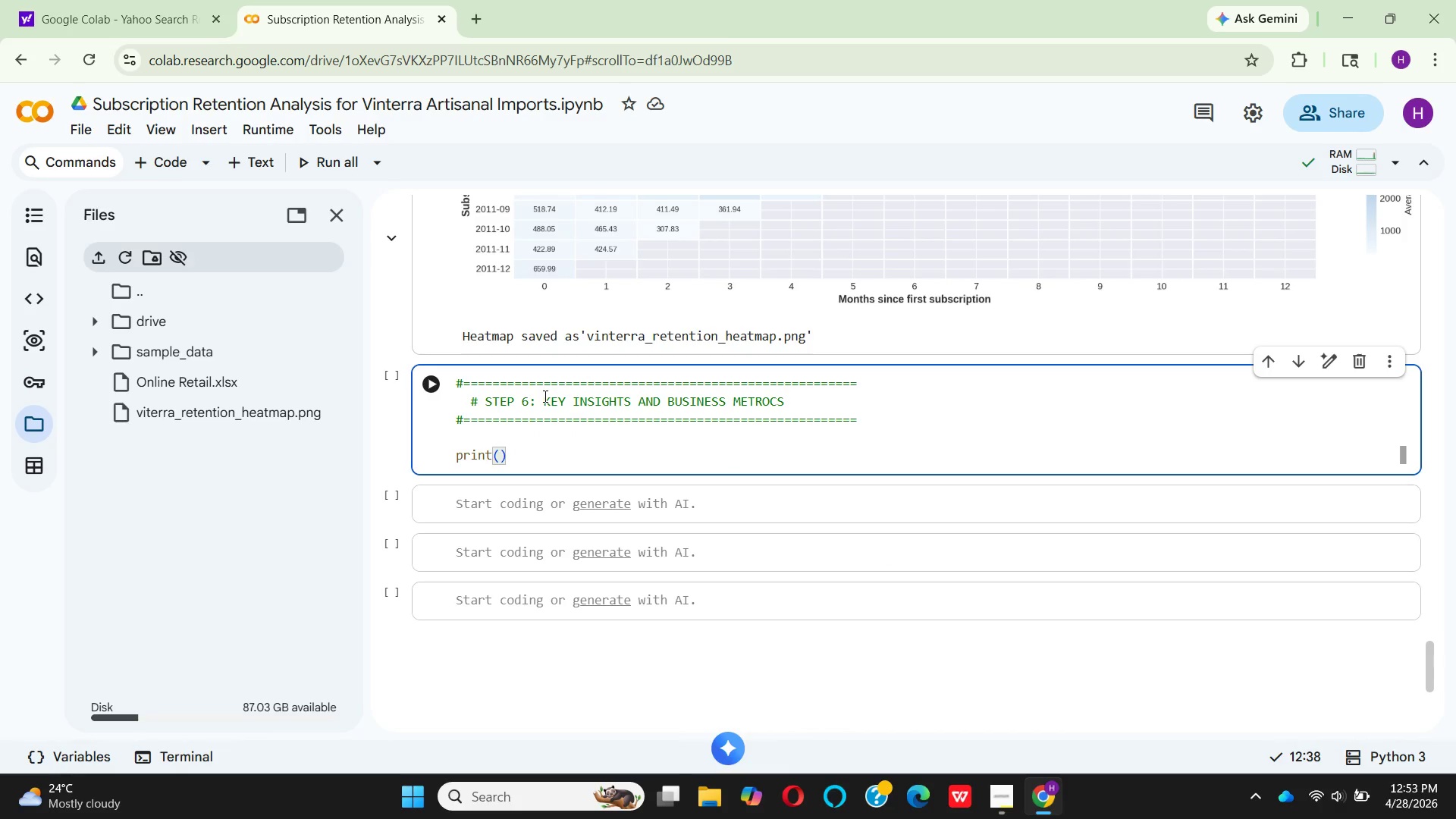 
key(ArrowLeft)
 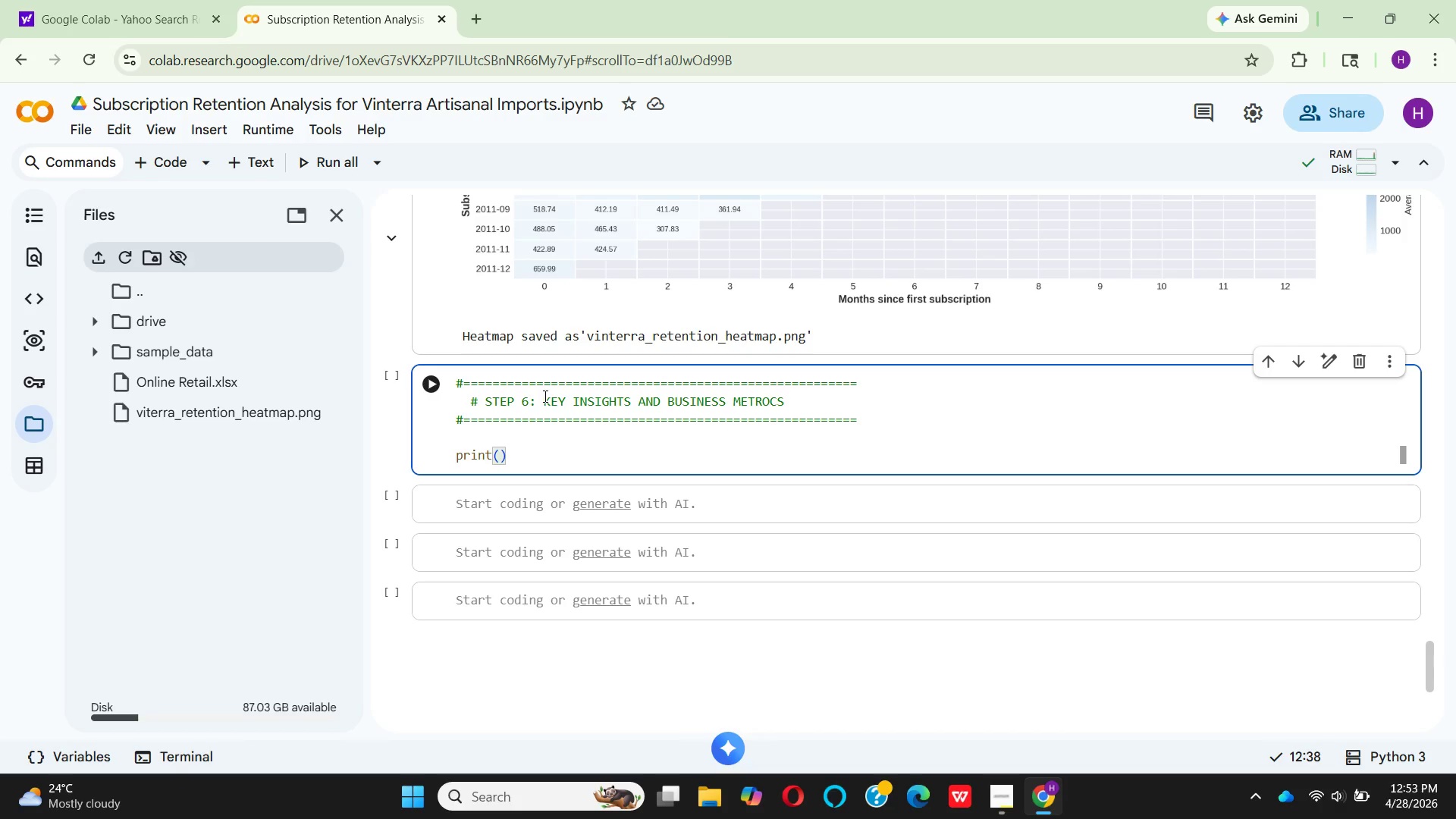 
key(Shift+Quote)
 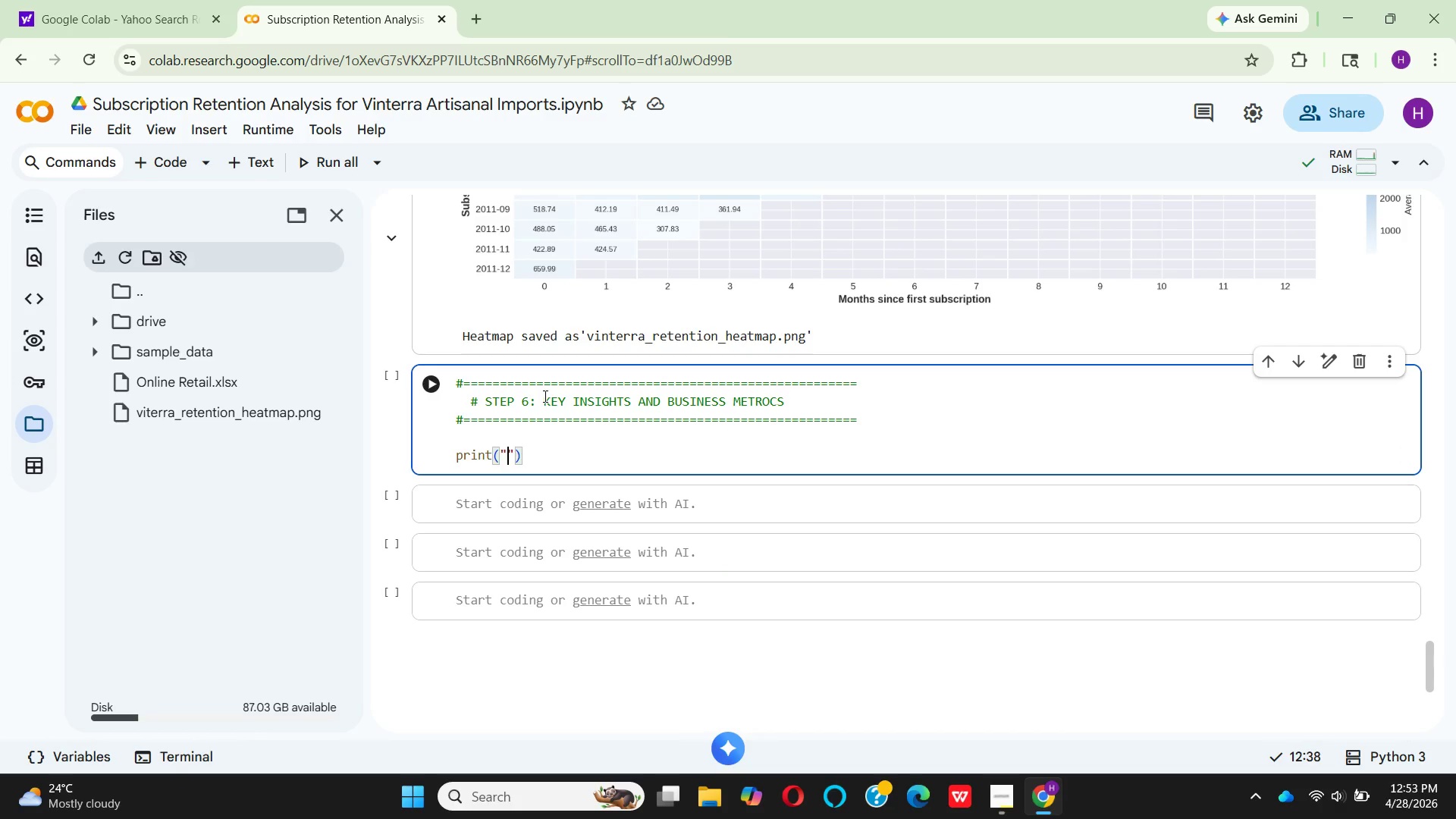 
key(Backslash)
 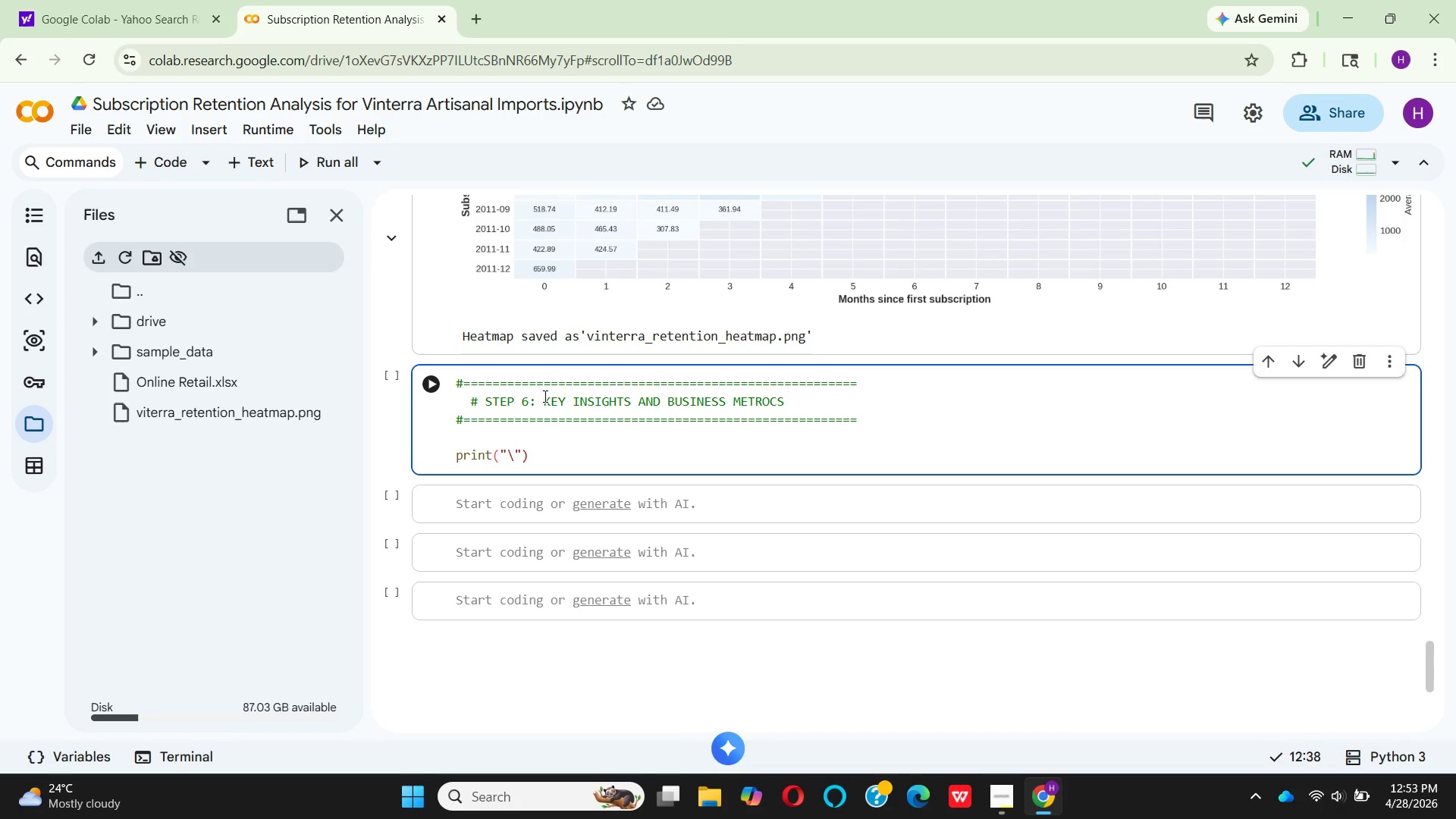 
key(N)
 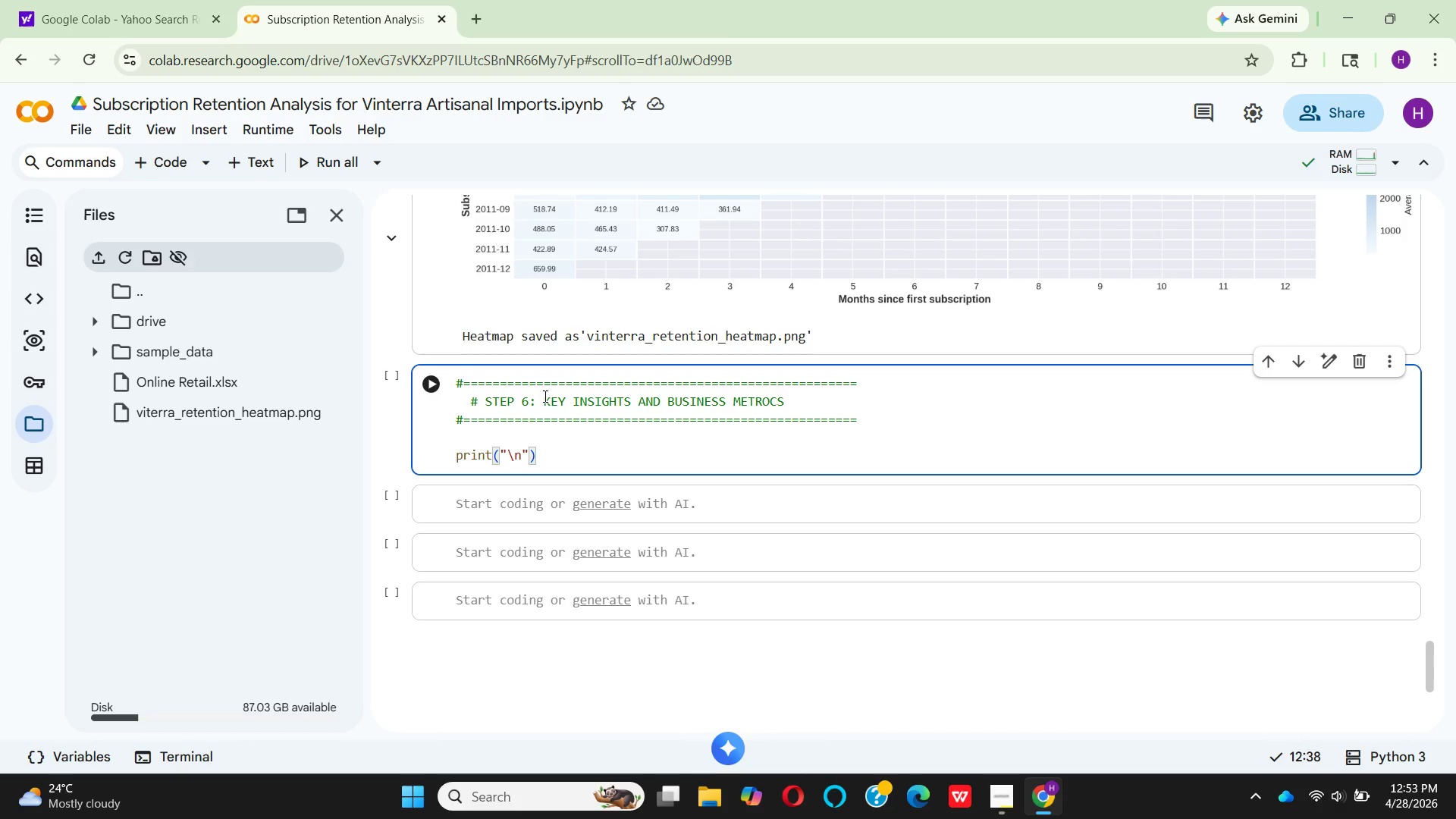 
key(ArrowRight)
 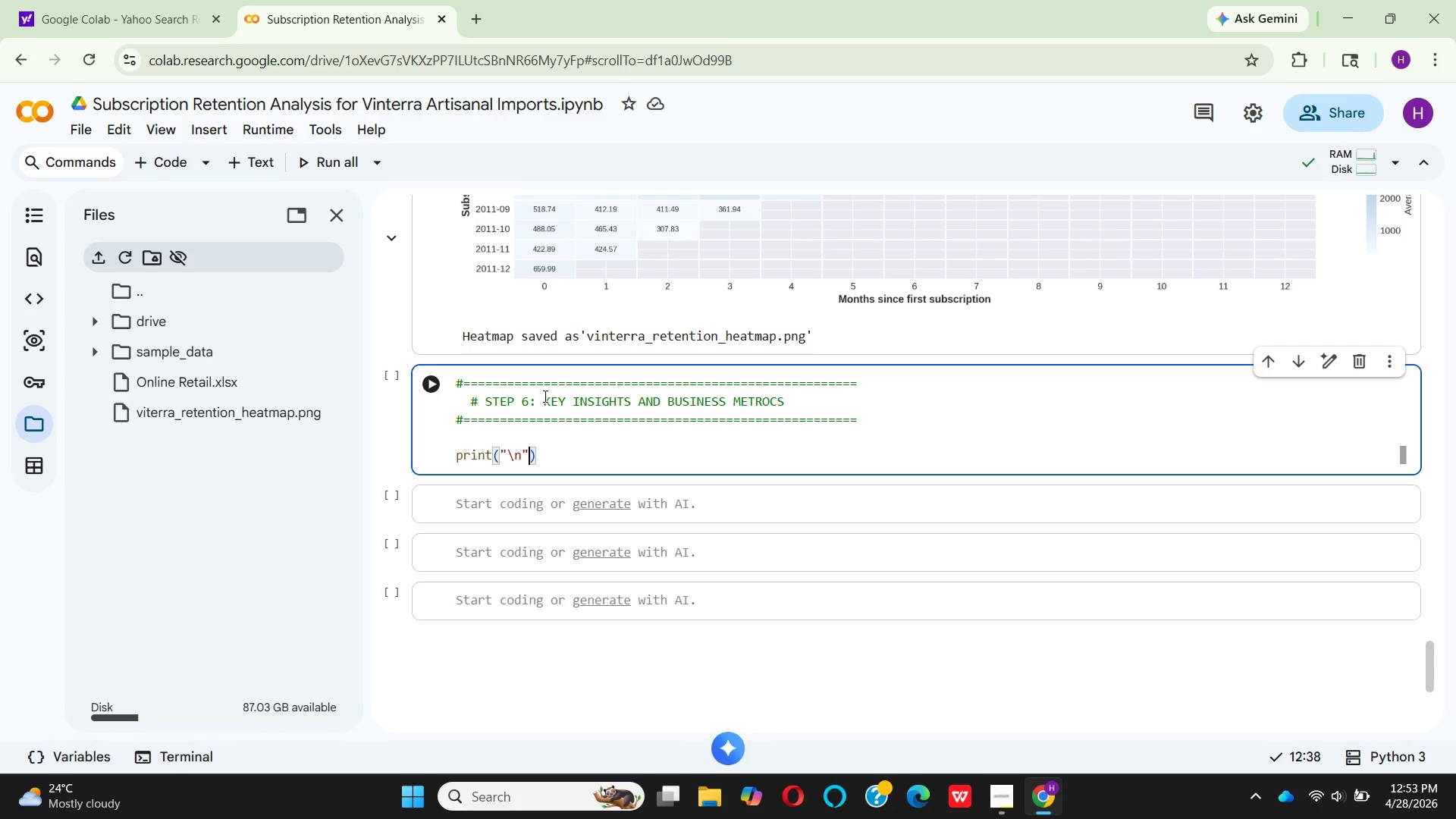 
key(Space)
 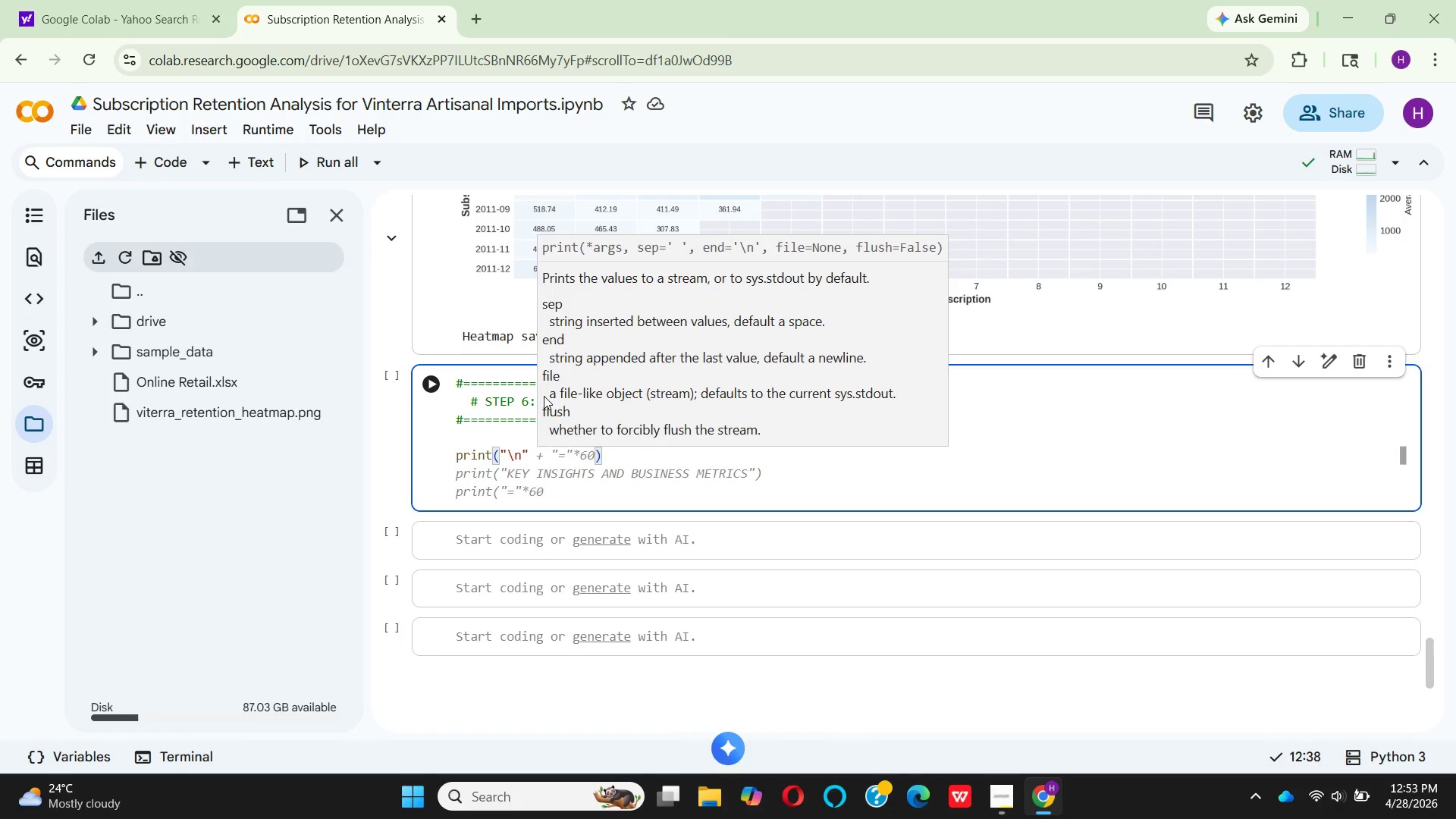 
key(Equal)
 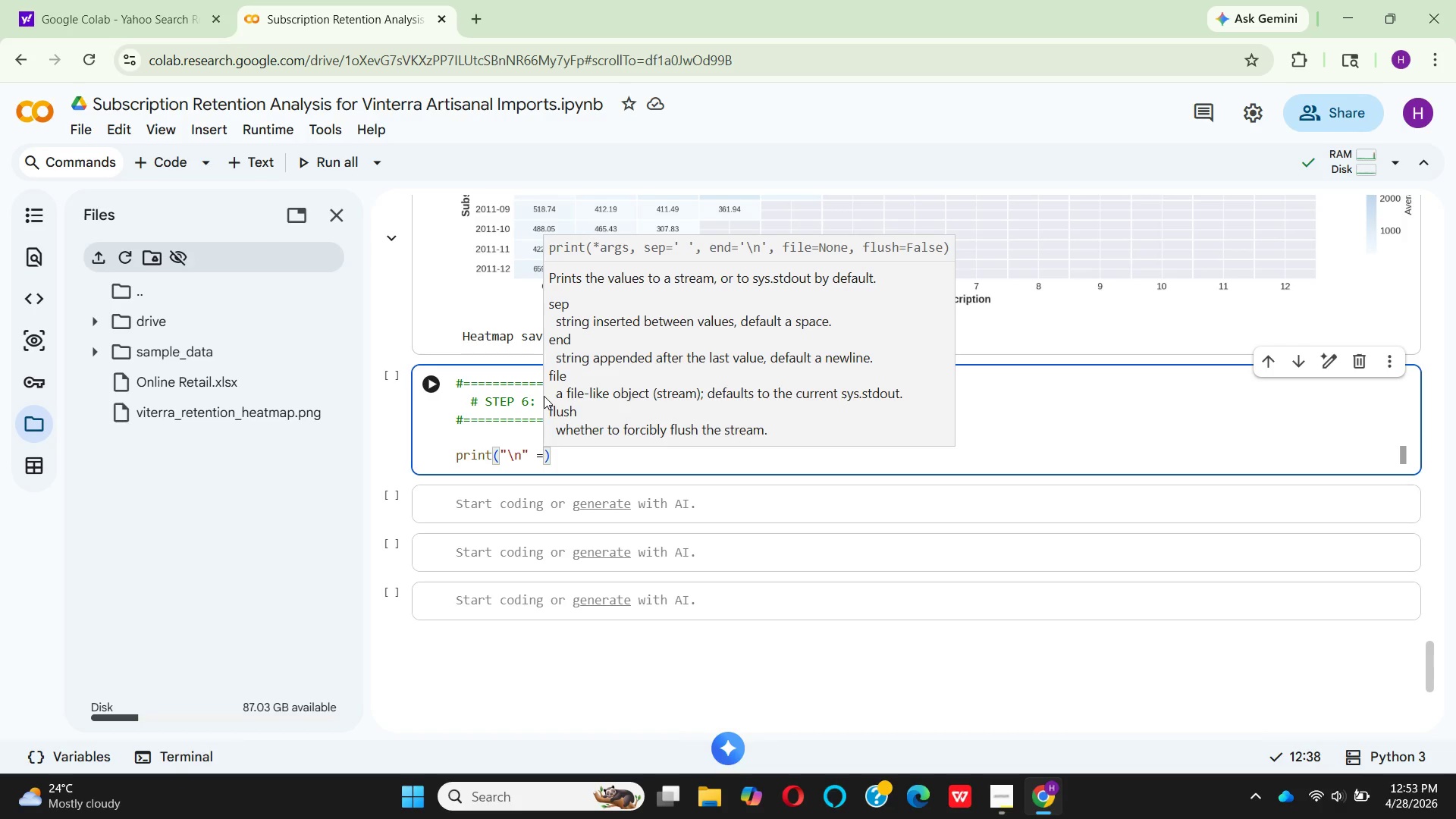 
key(Backspace)
 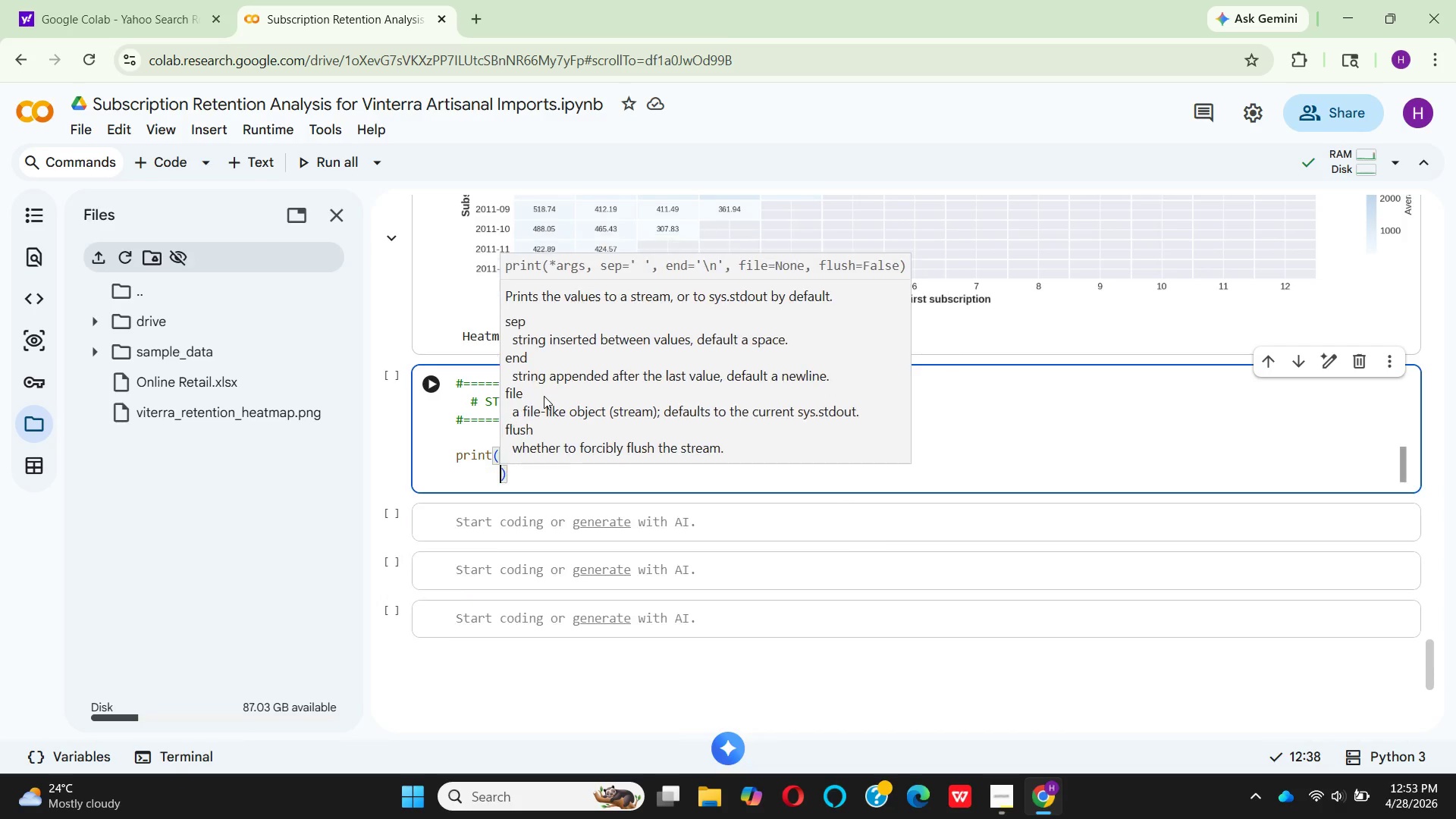 
hold_key(key=Enter, duration=0.39)
 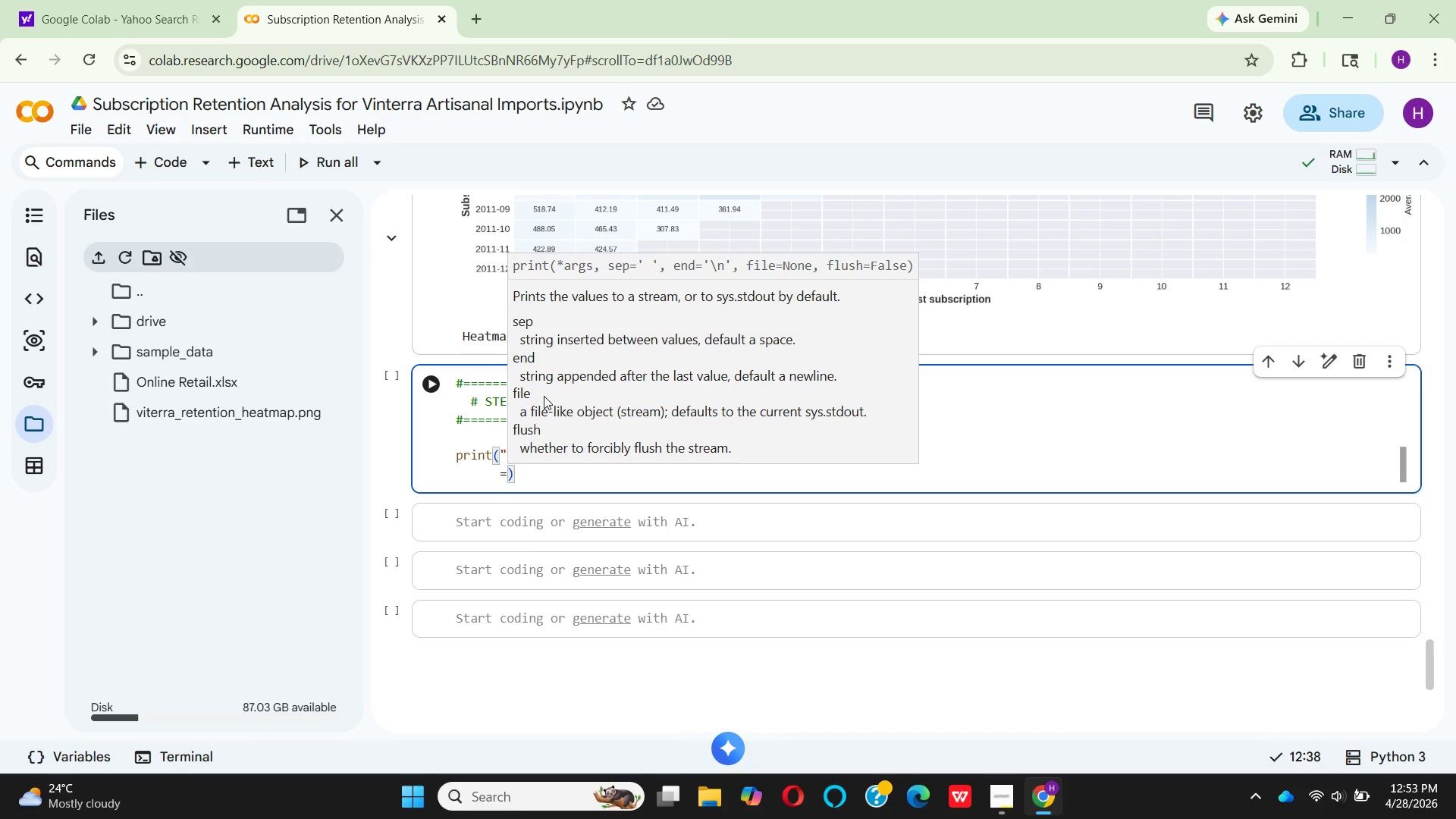 
key(Equal)
 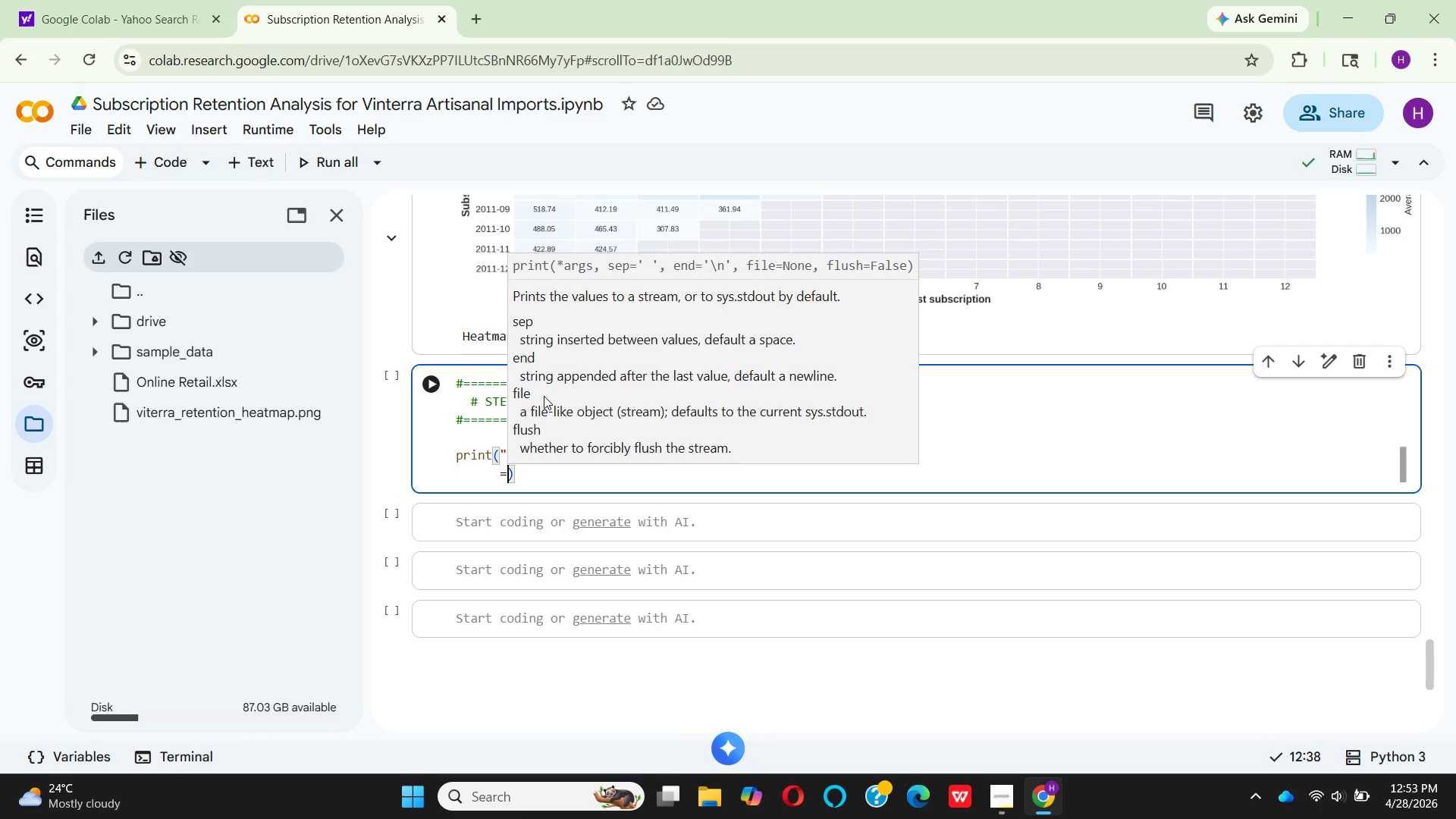 
key(Control+Z)
 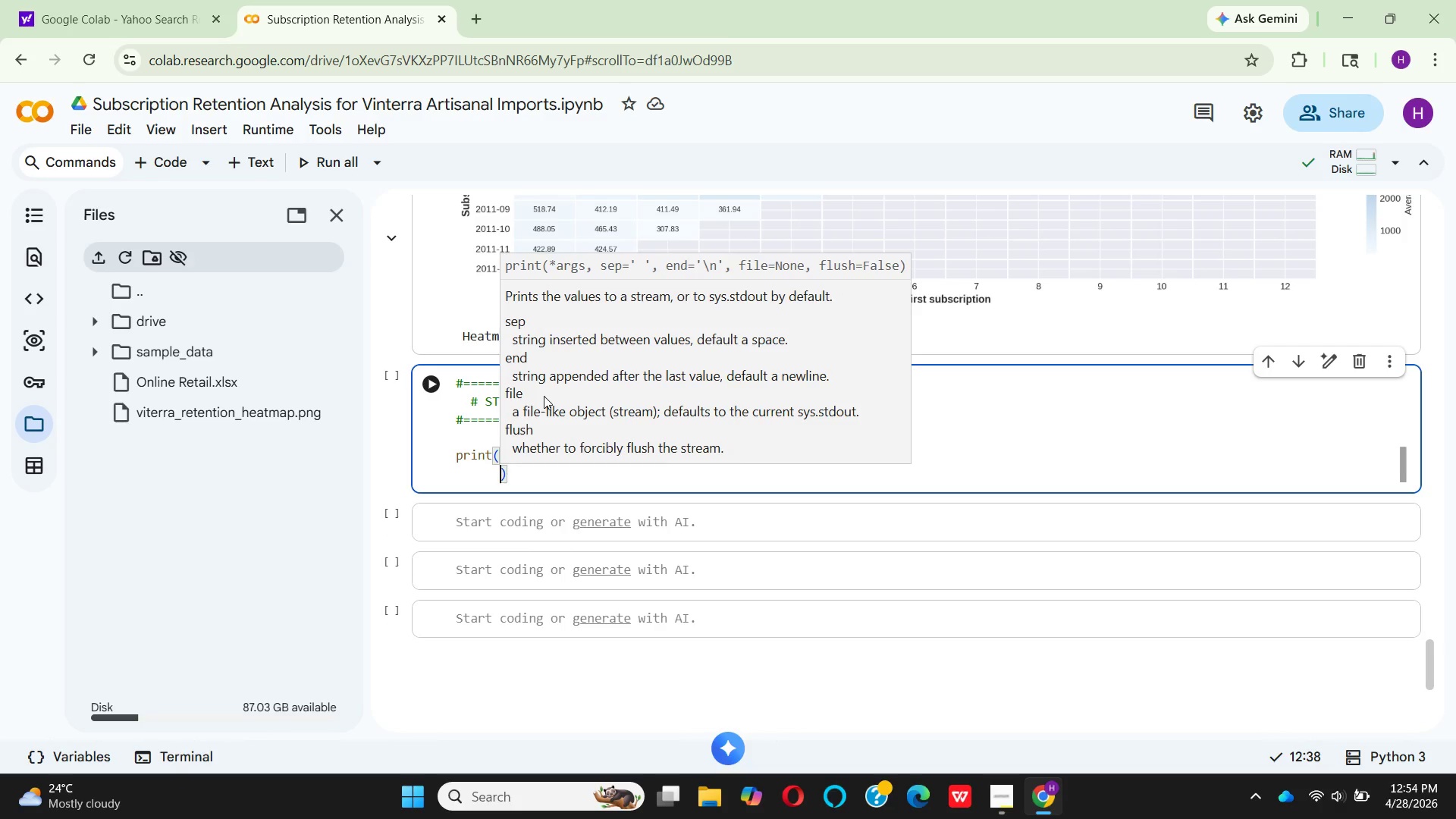 
key(Control+Z)
 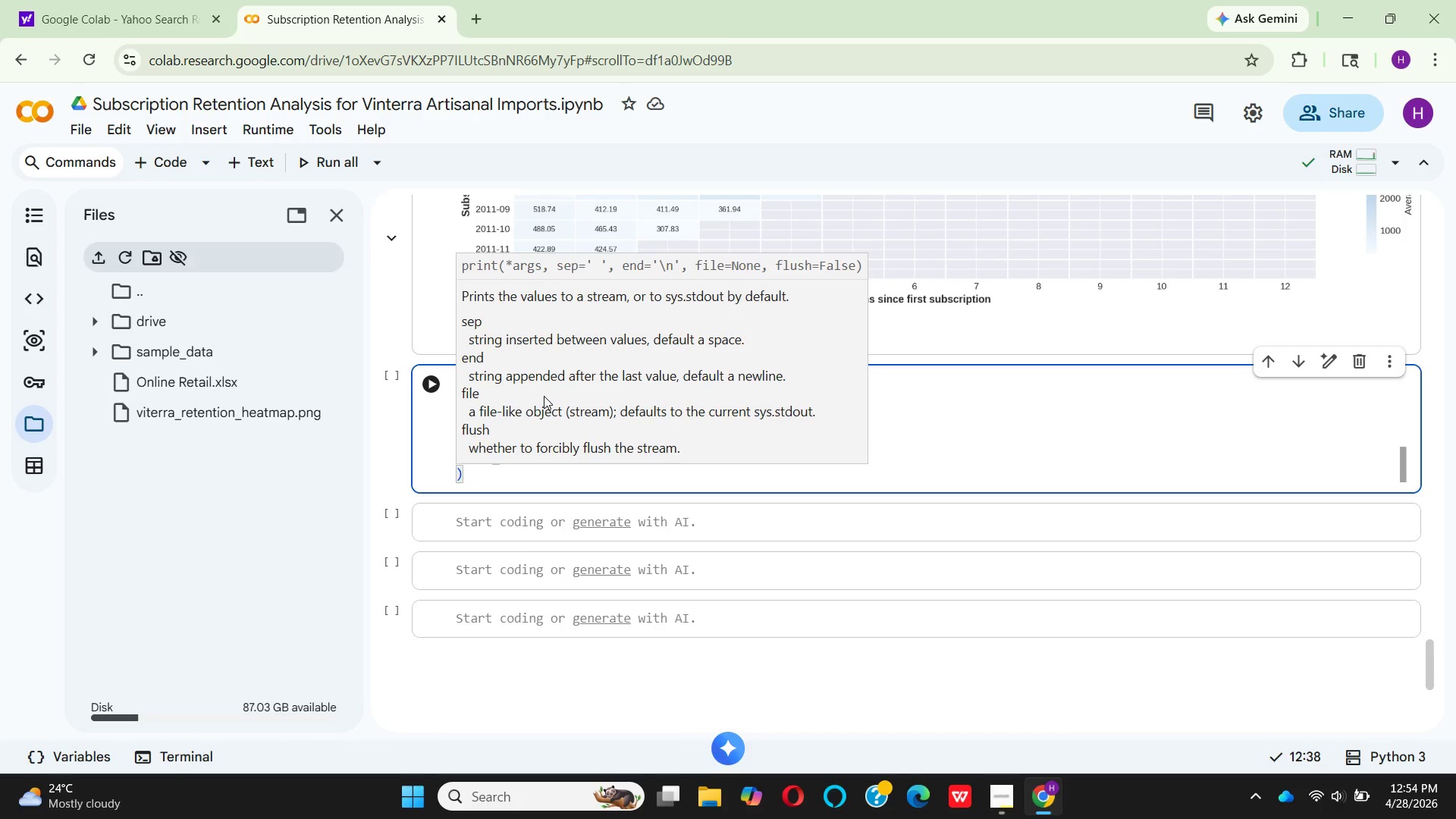 
key(Control+Z)
 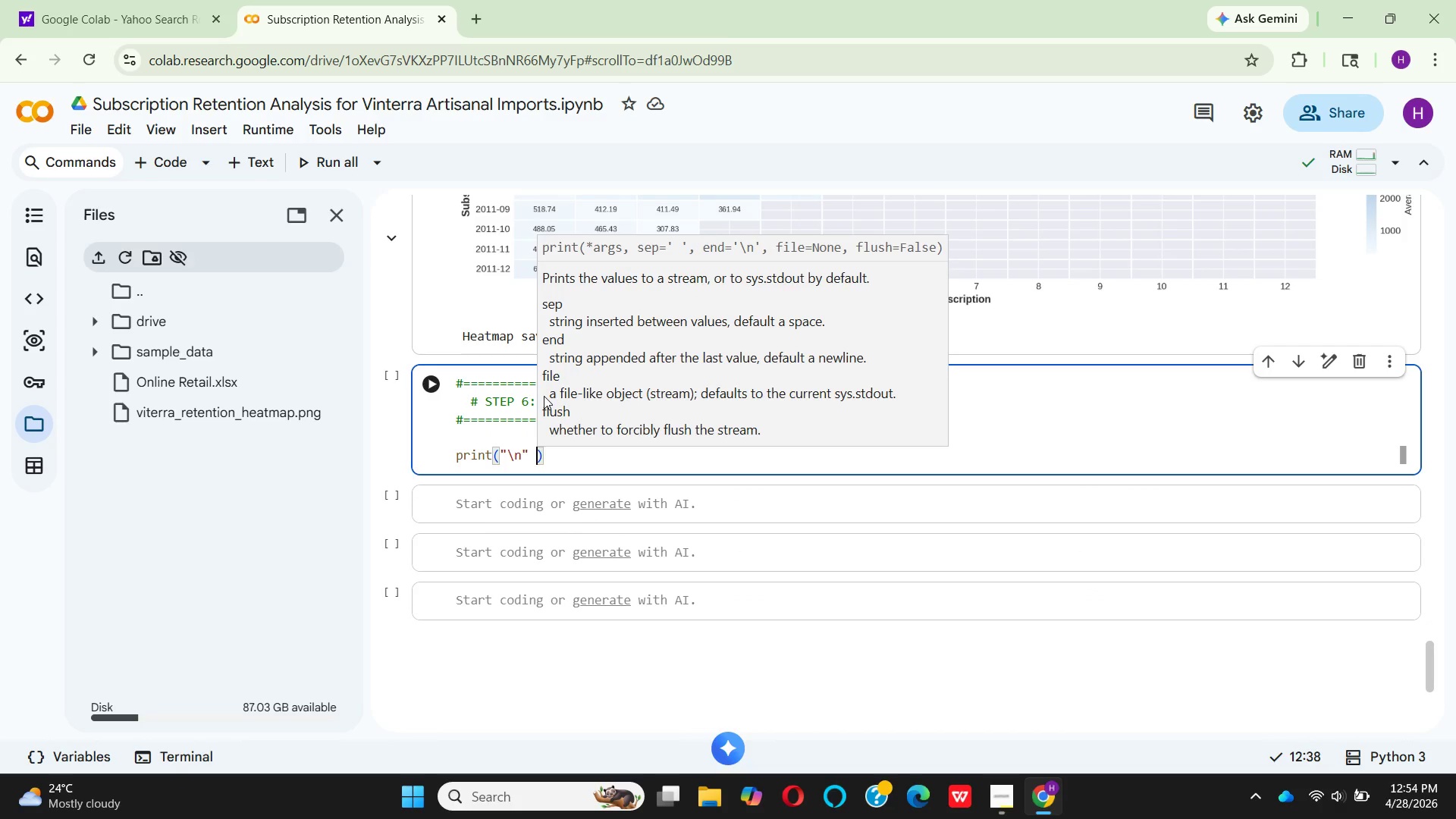 
key(Shift+Equal)
 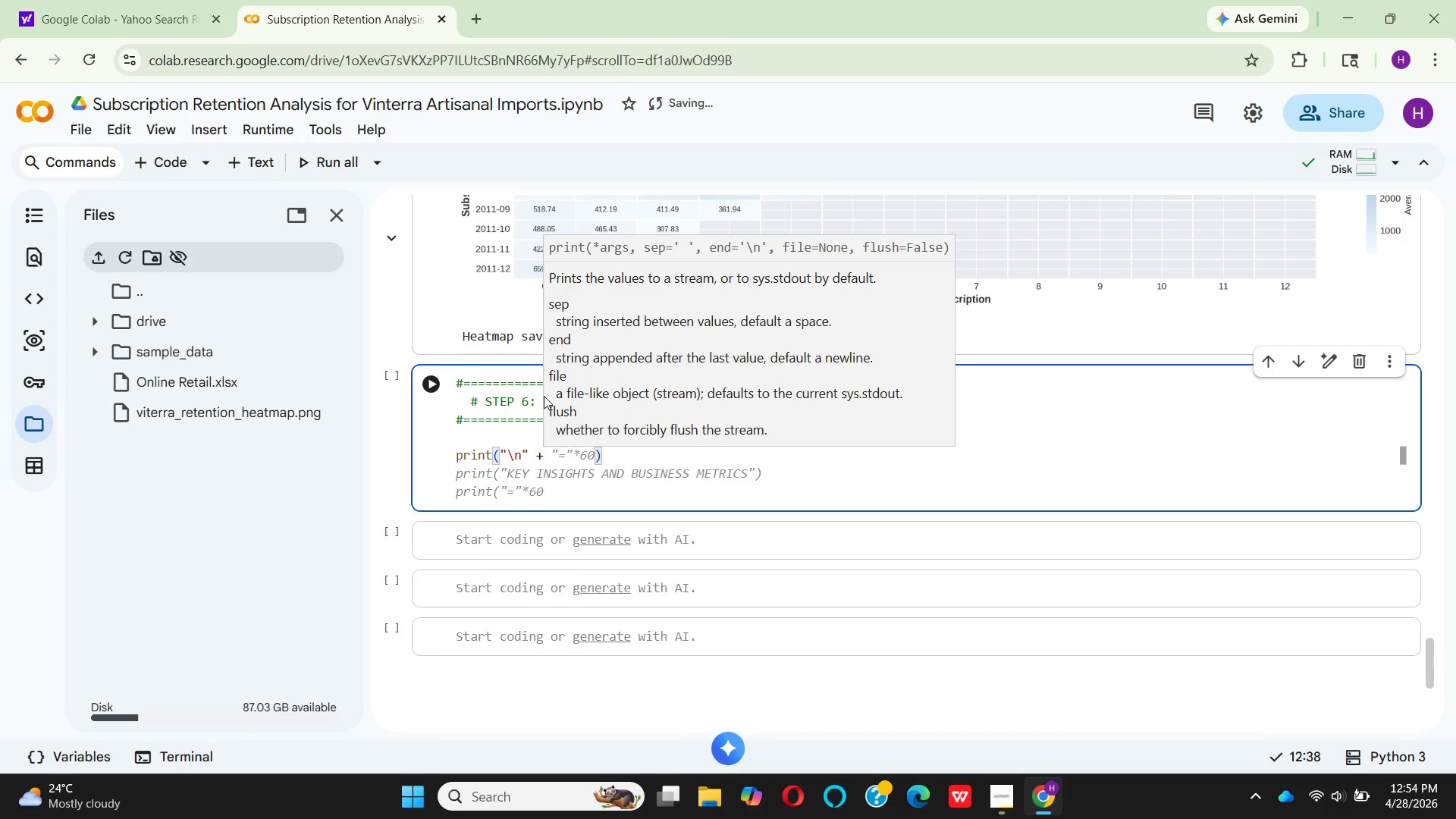 
key(Space)
 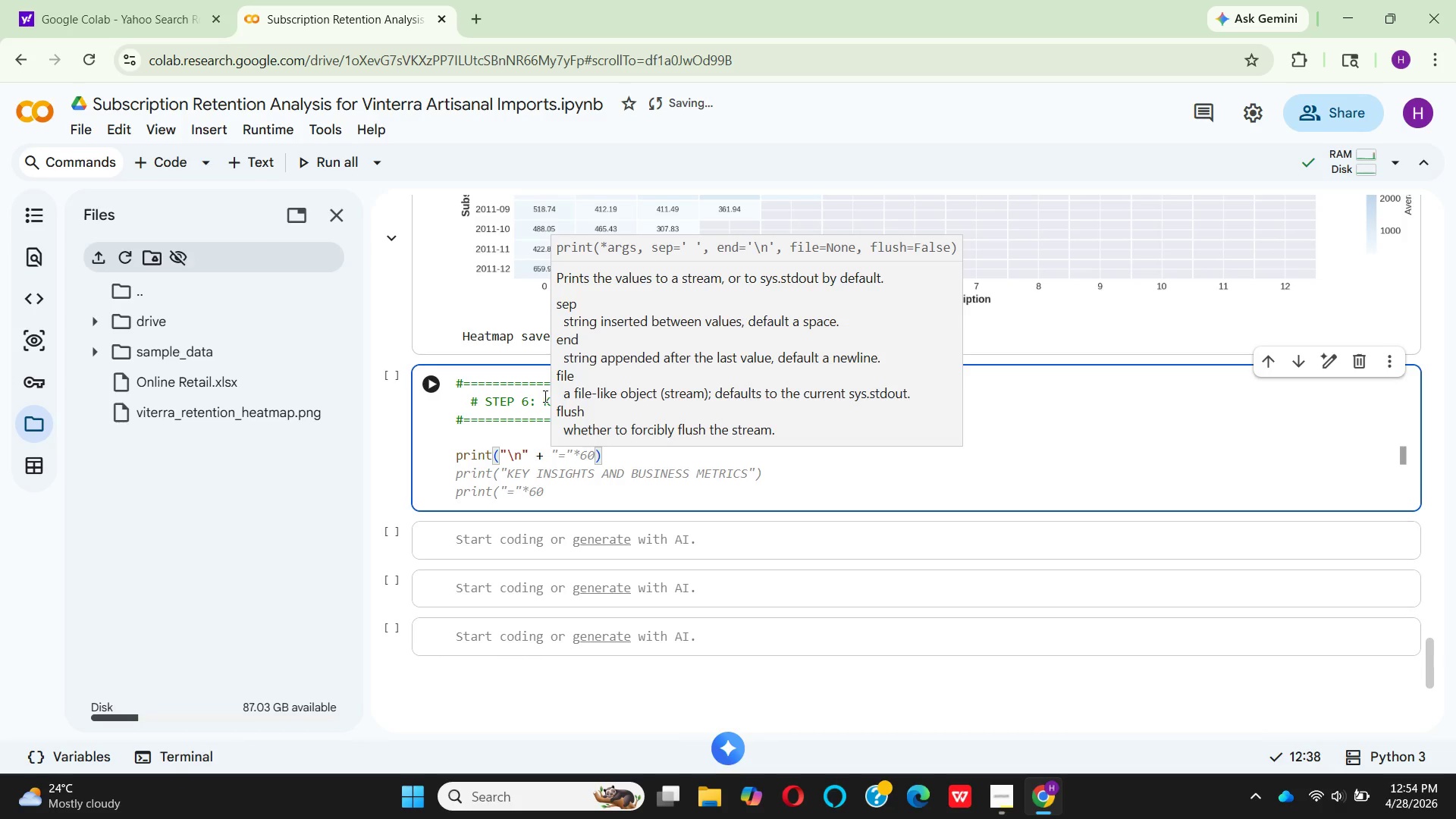 
key(Shift+Quote)
 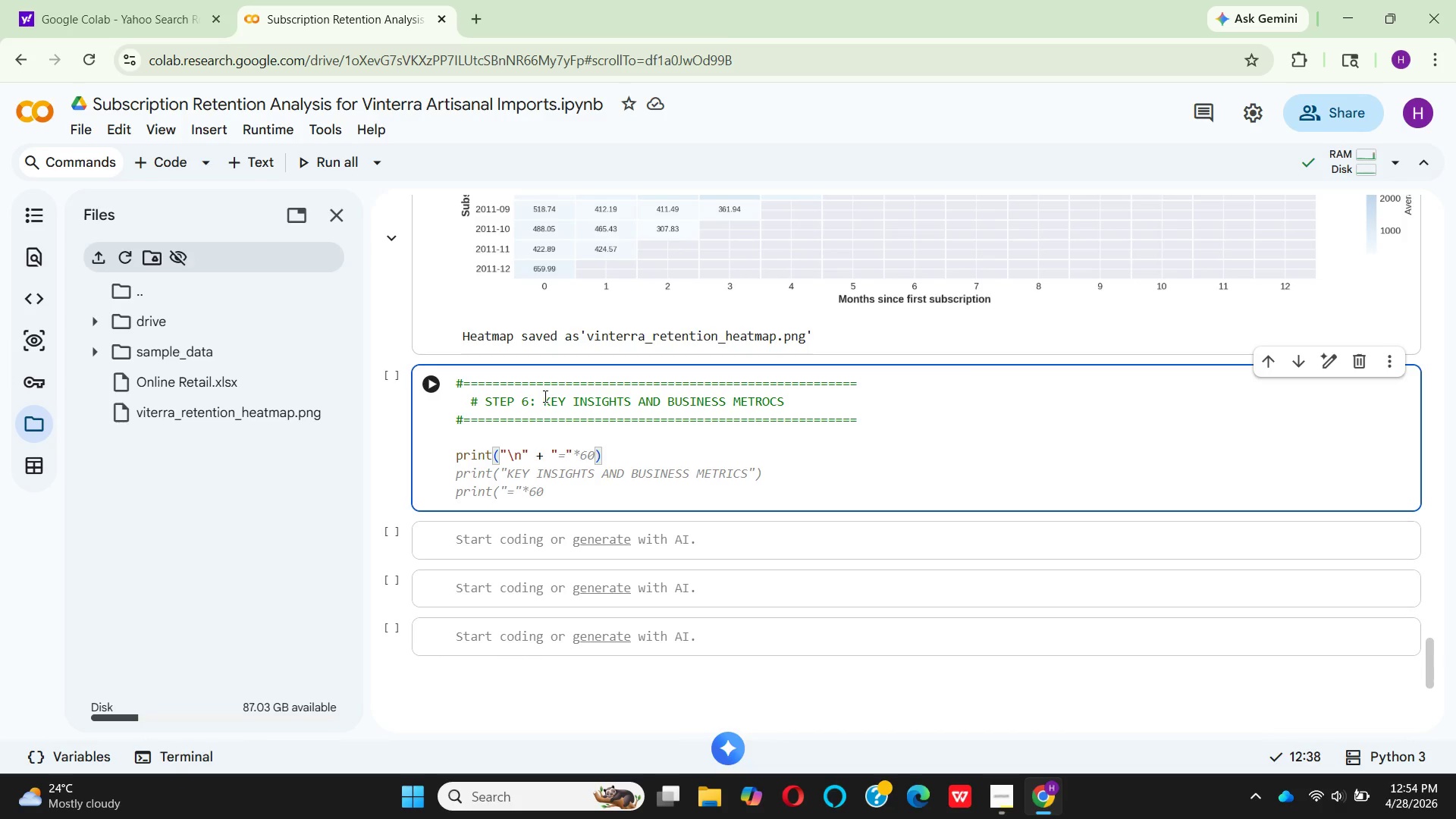 
key(Equal)
 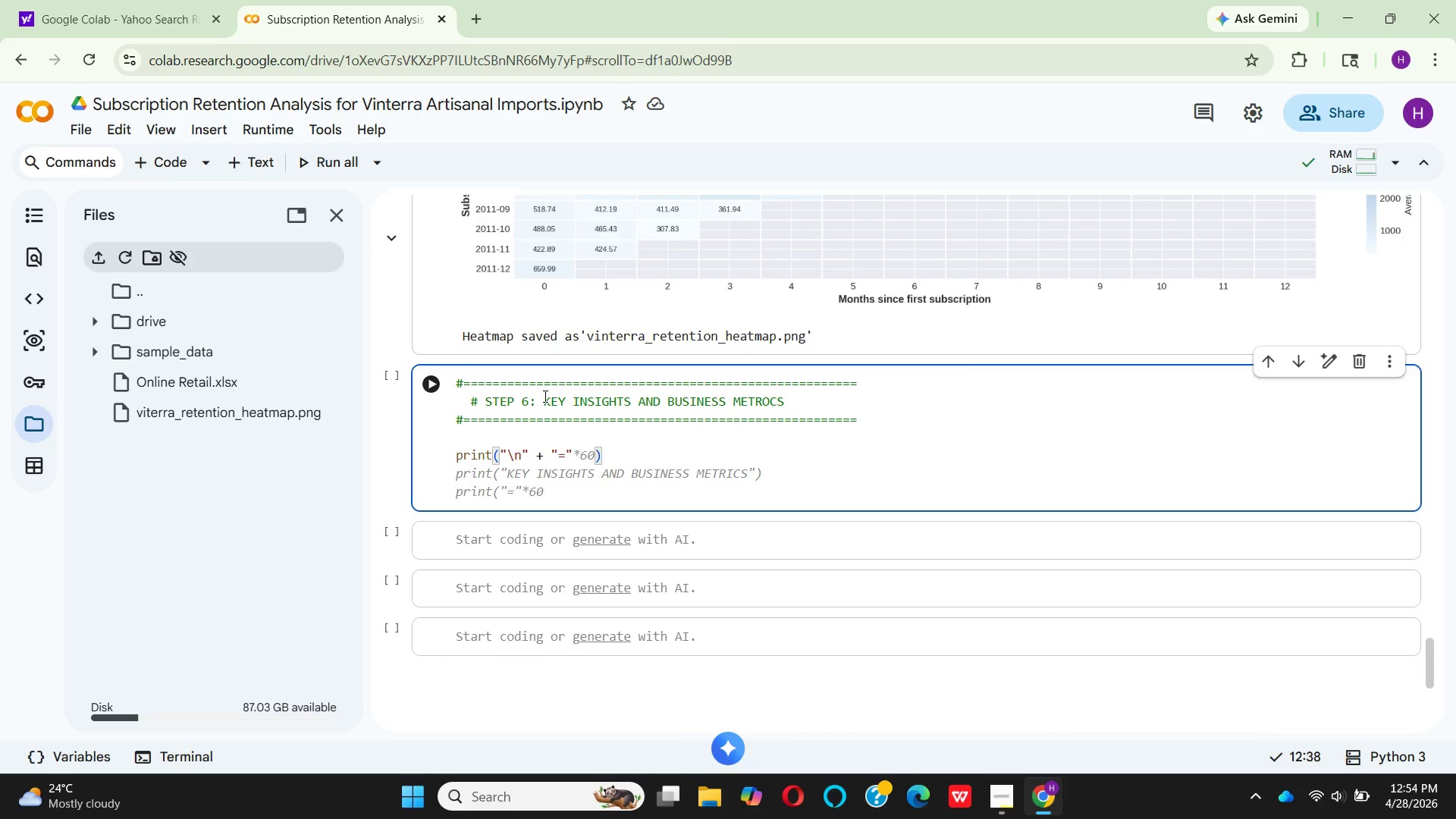 
key(ArrowRight)
 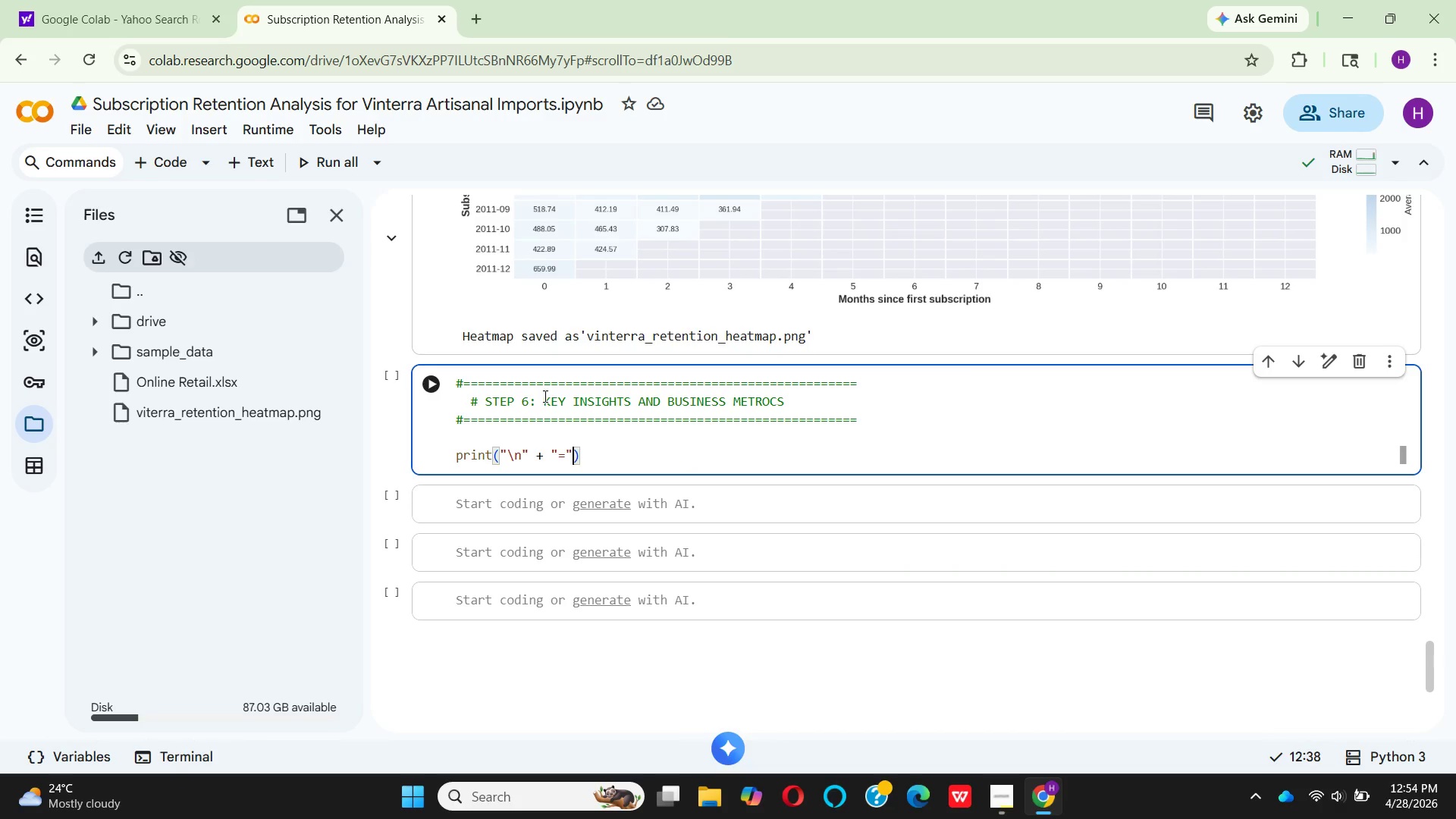 
type(*60)
 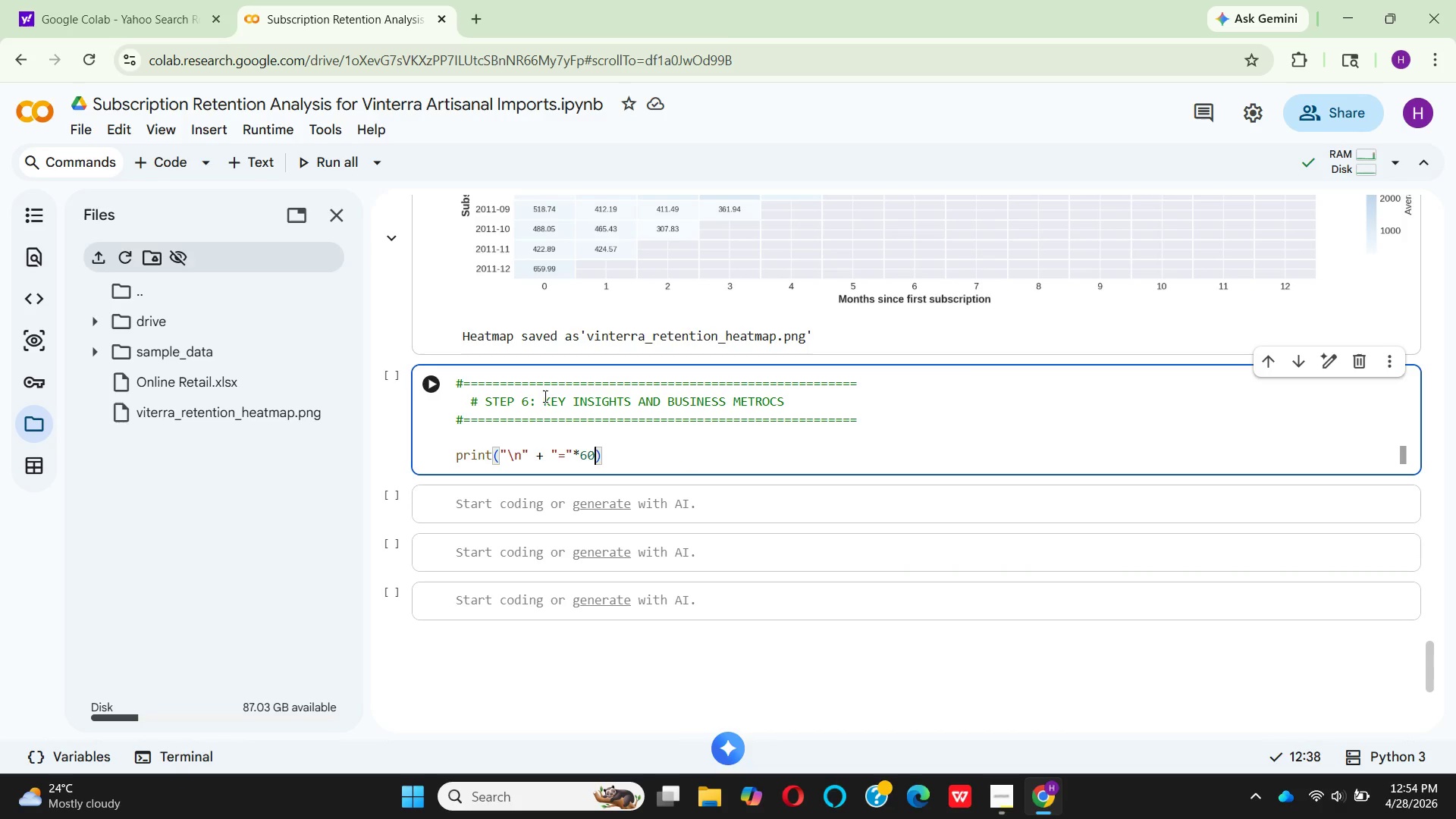 
key(ArrowRight)
 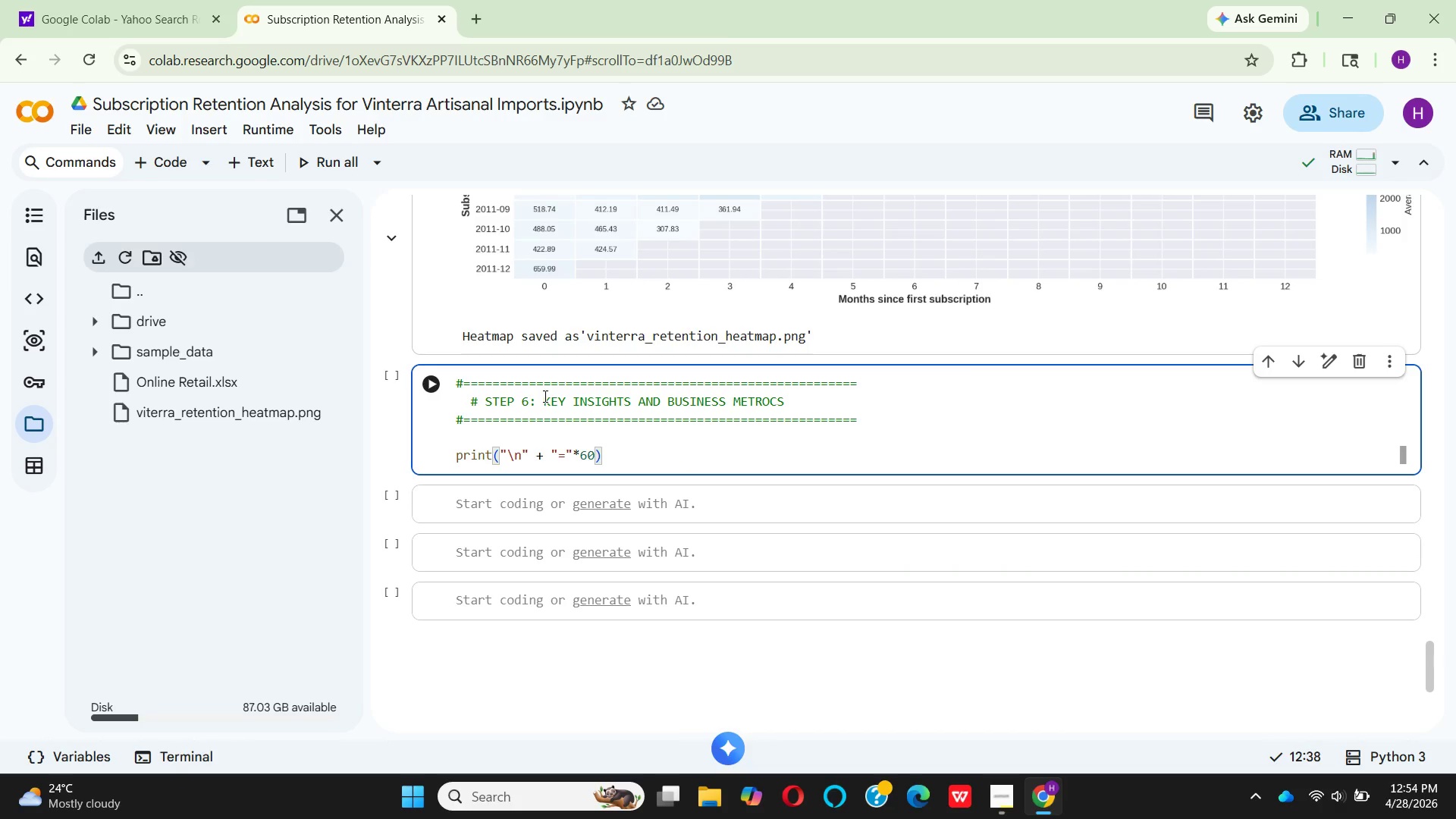 
key(Enter)
 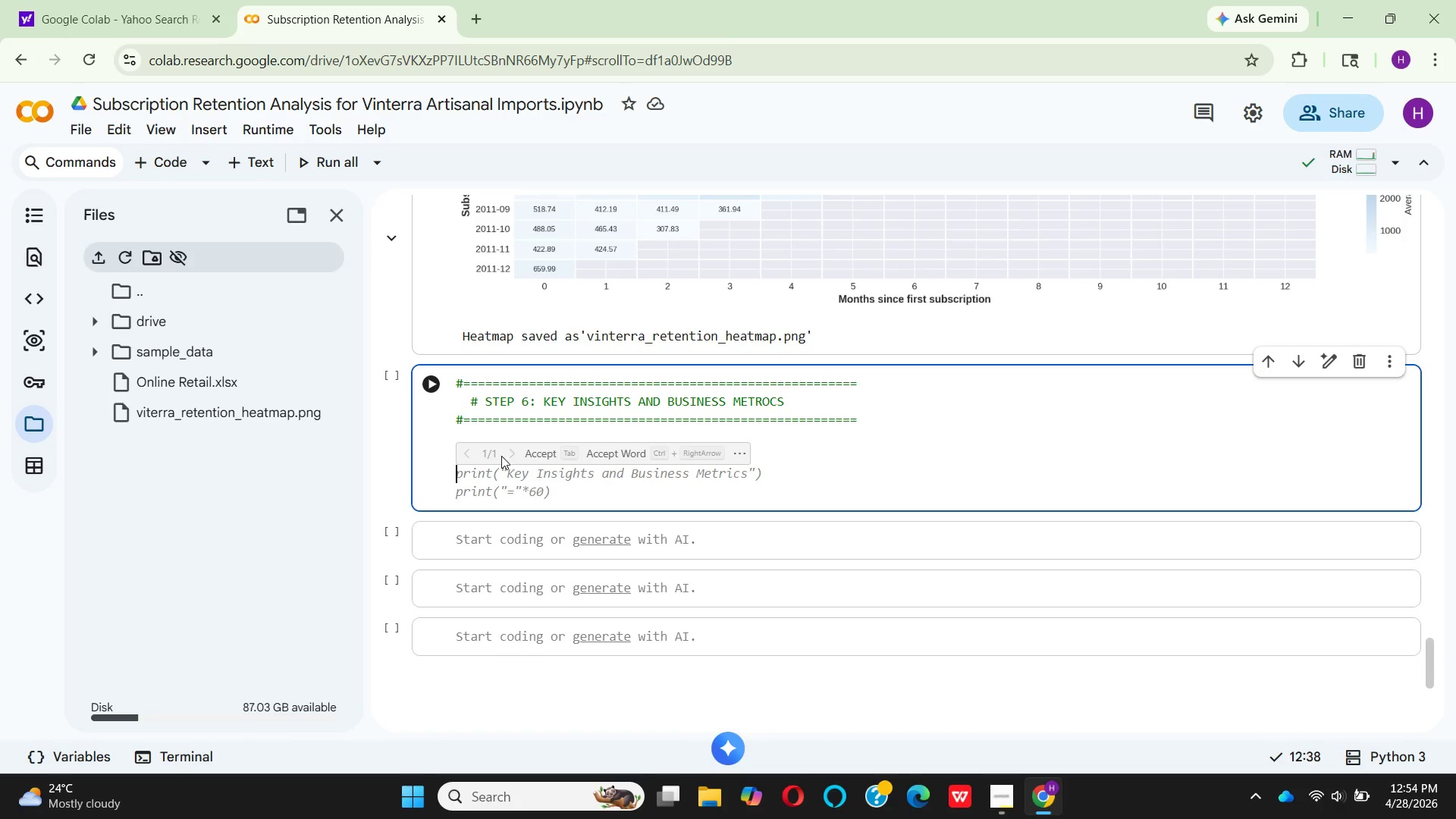 
wait(10.23)
 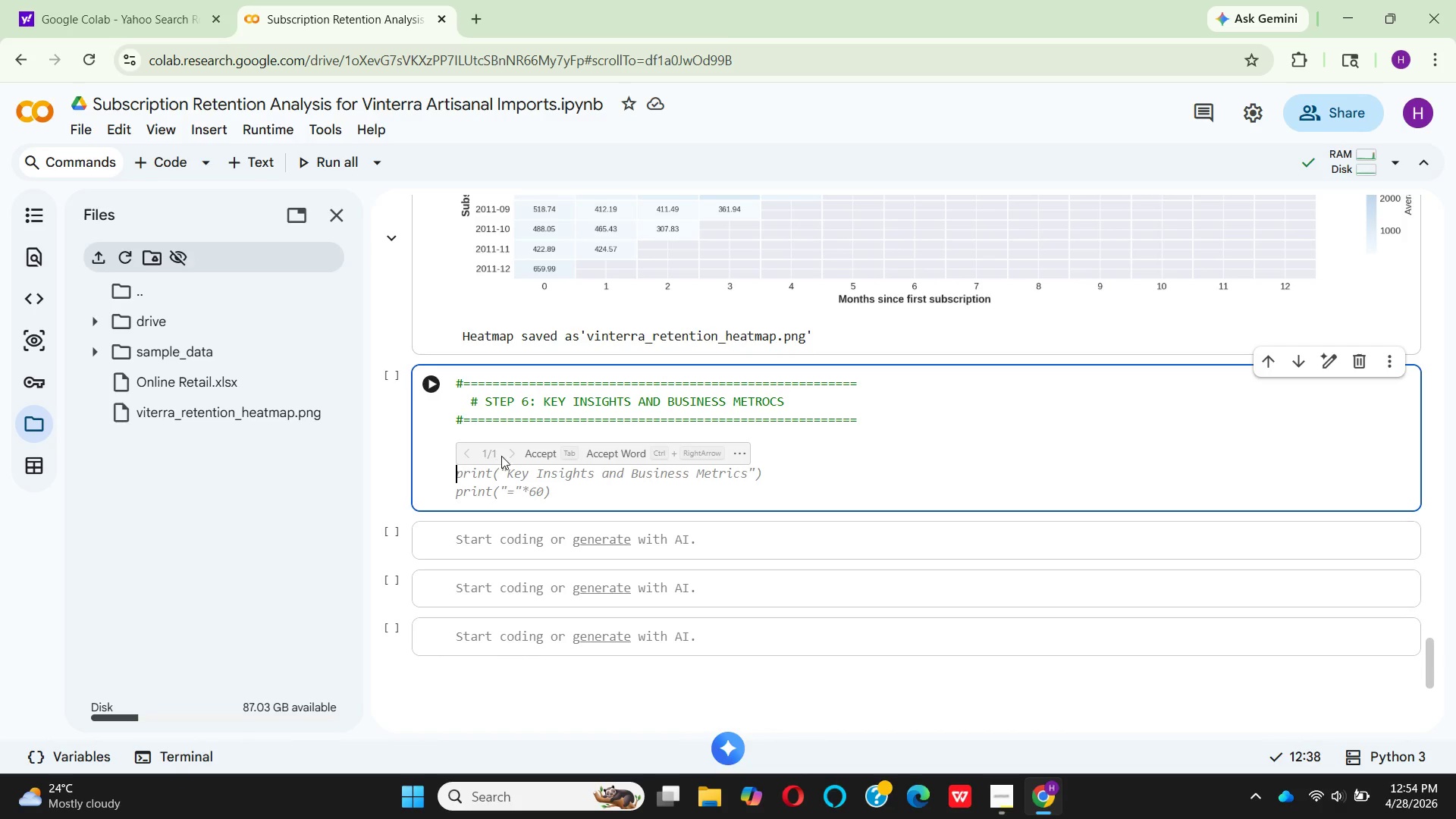 
left_click([506, 470])
 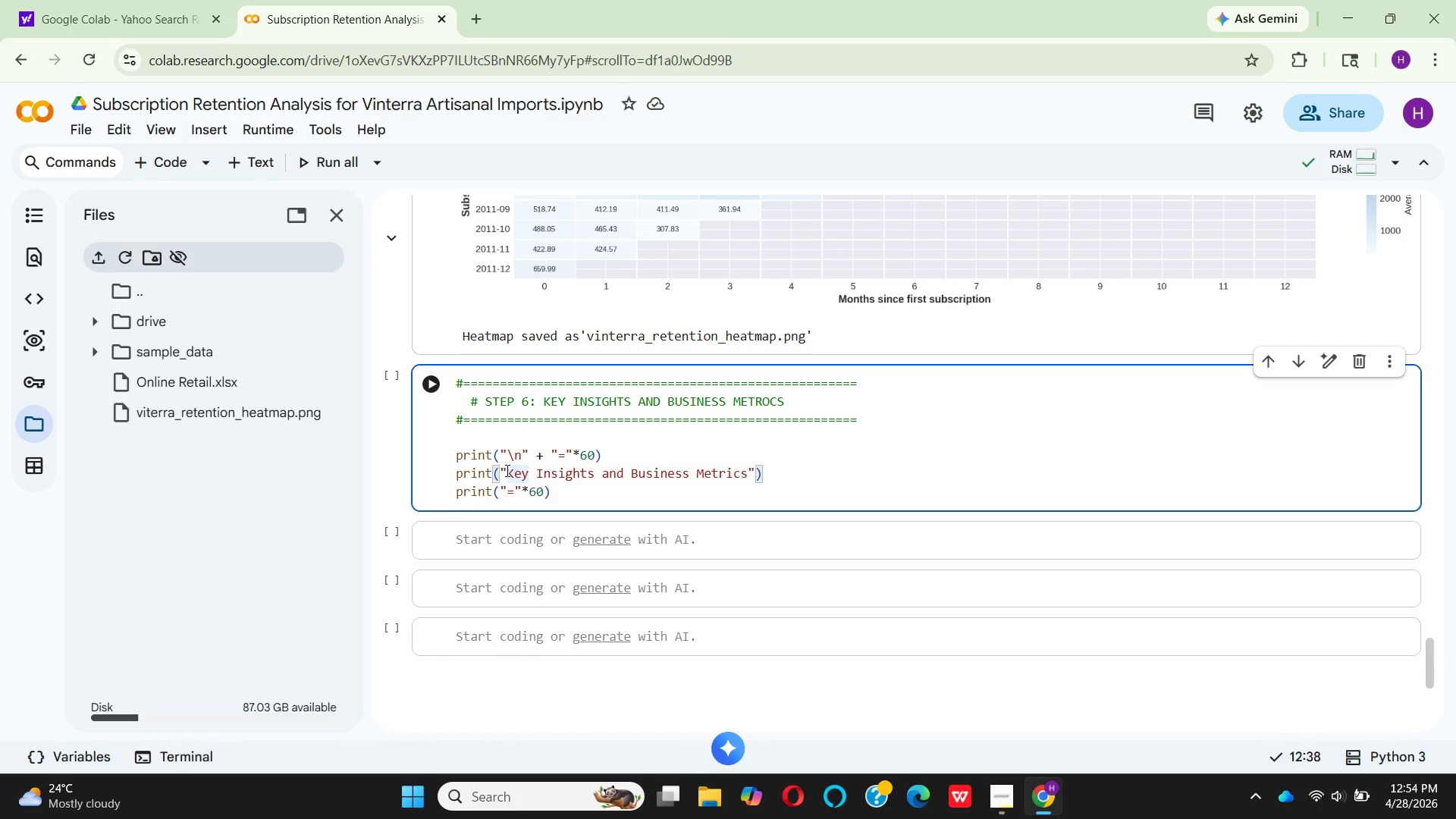 
key(Space)
 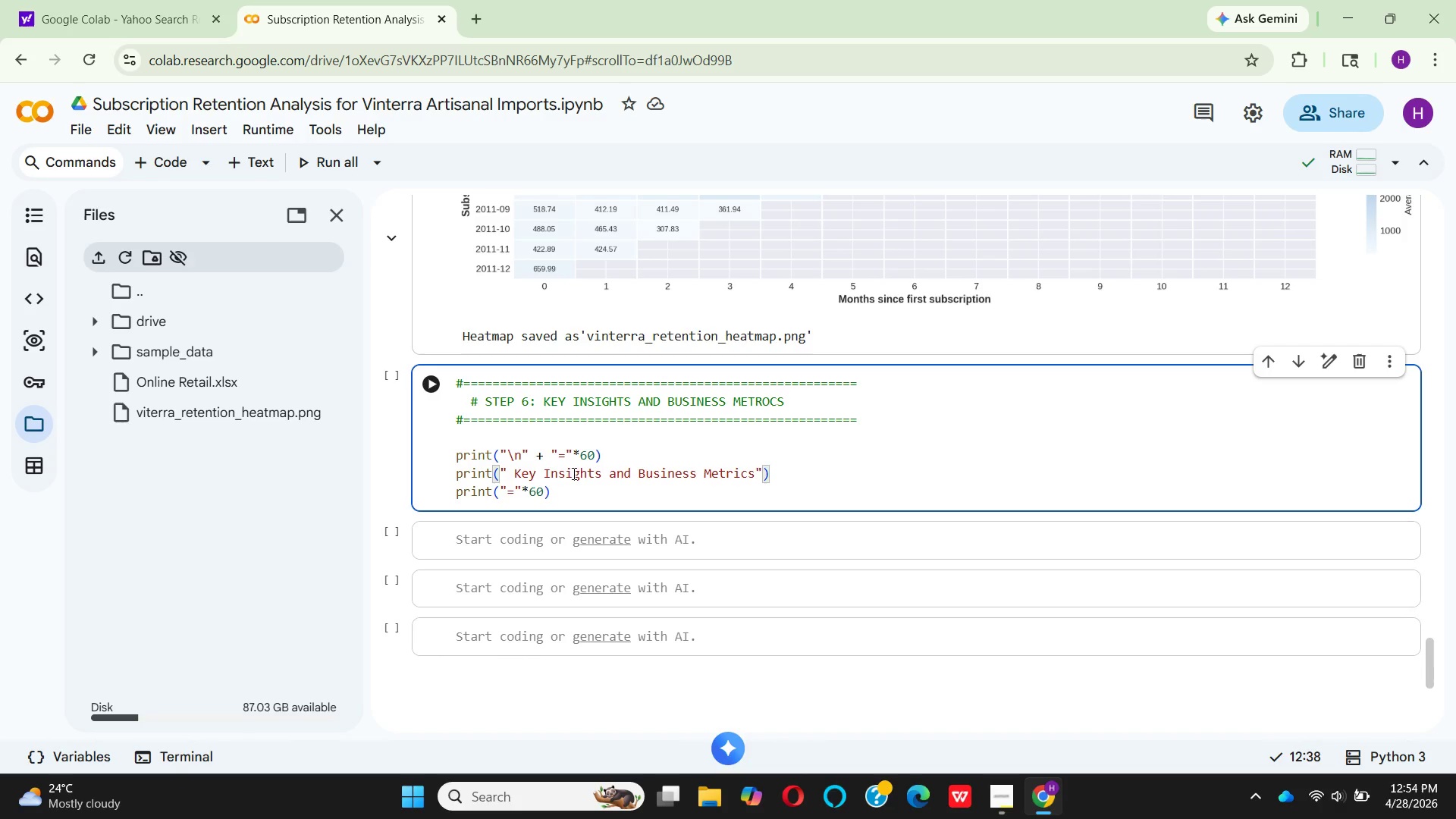 
left_click([538, 472])
 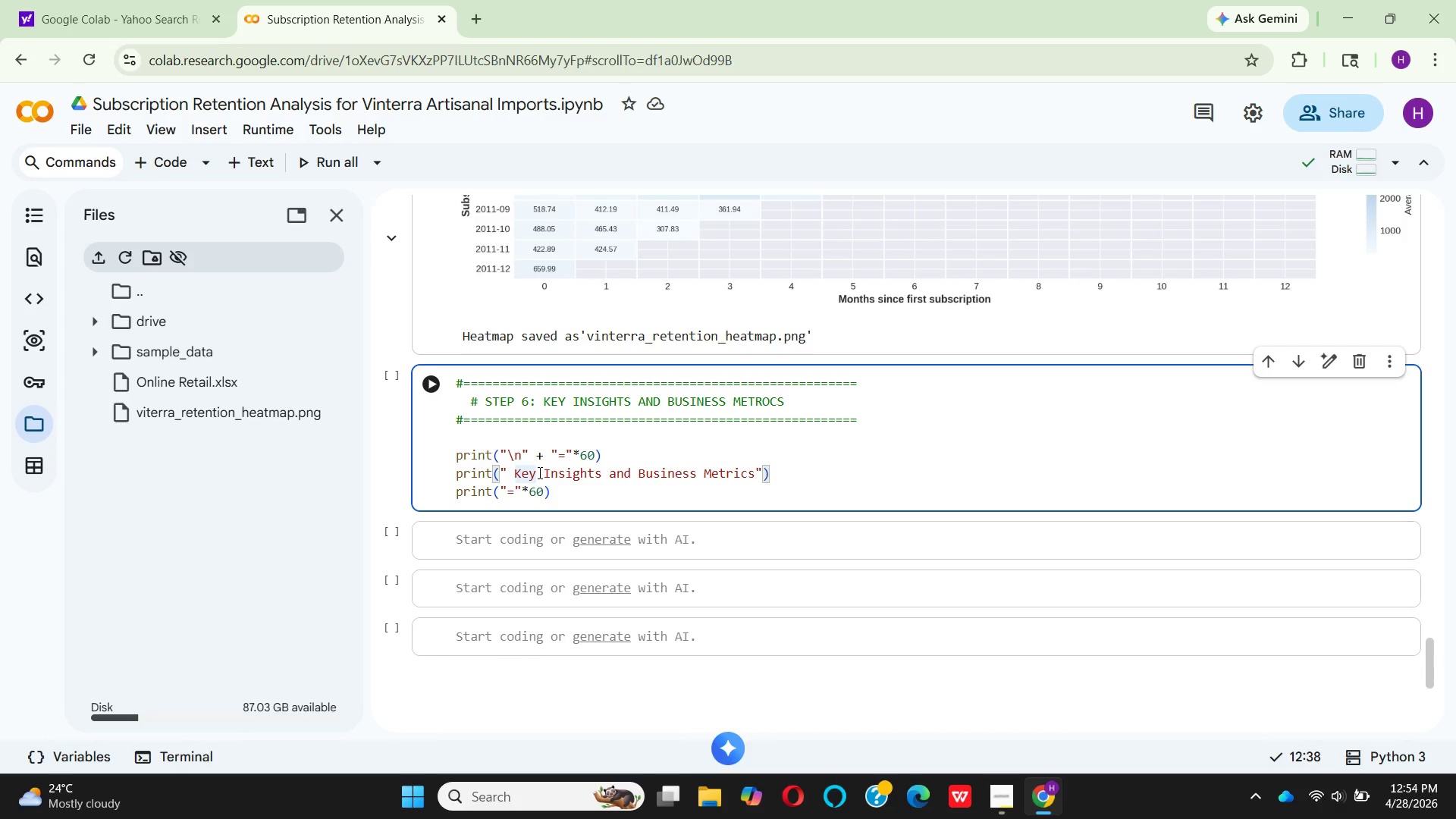 
key(Backspace)
key(Backspace)
type(EY)
 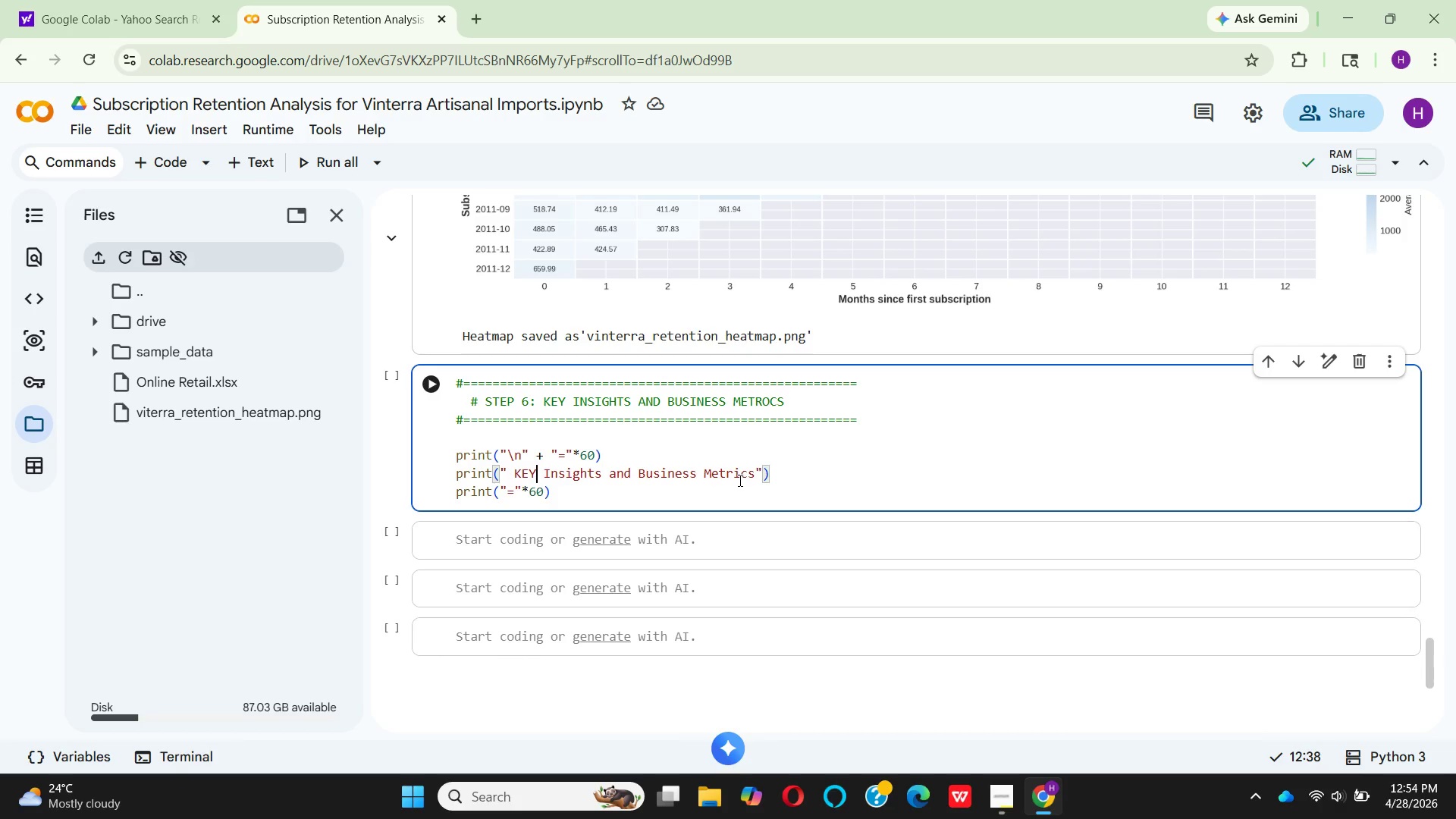 
wait(5.14)
 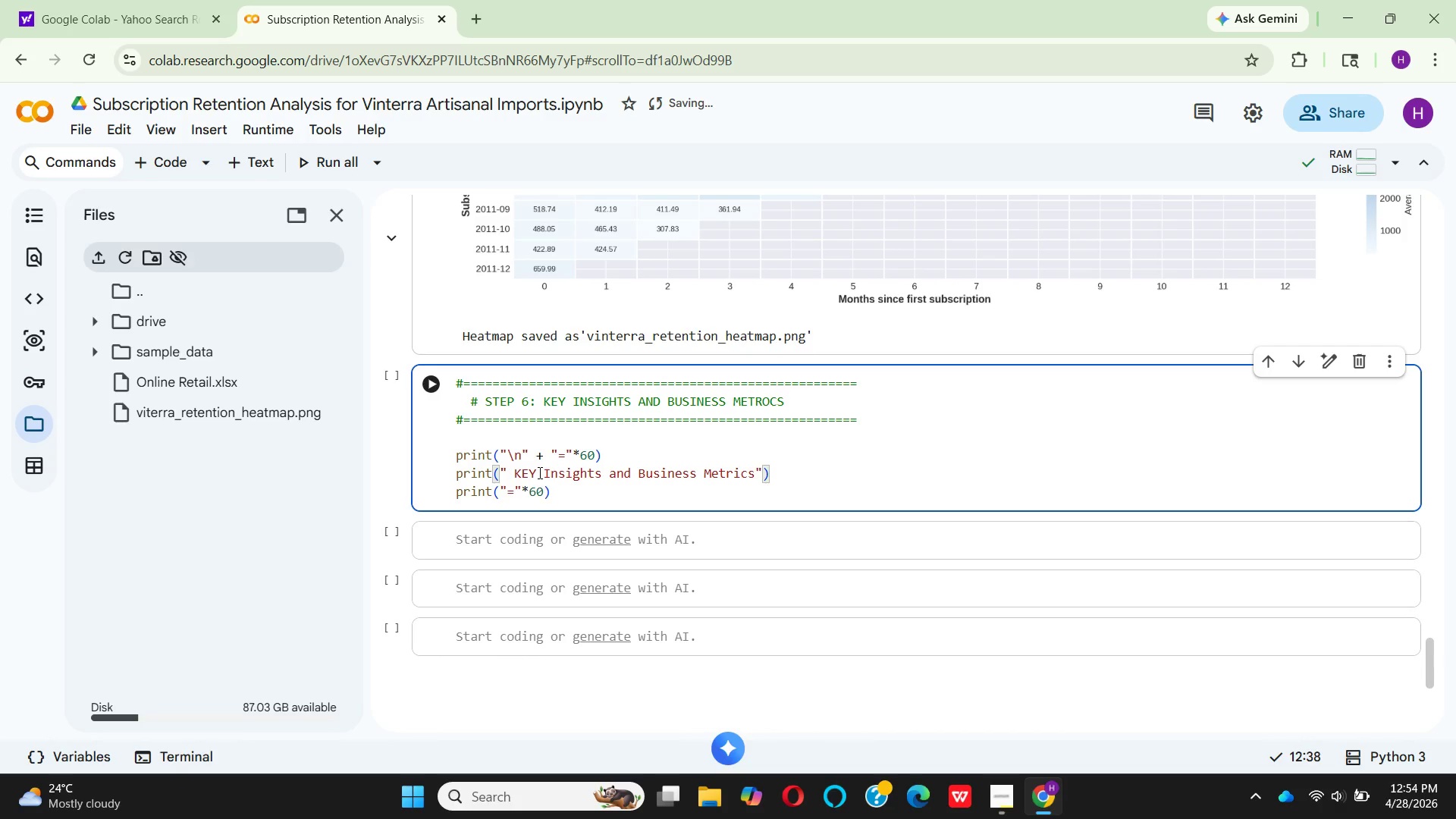 
left_click([758, 475])
 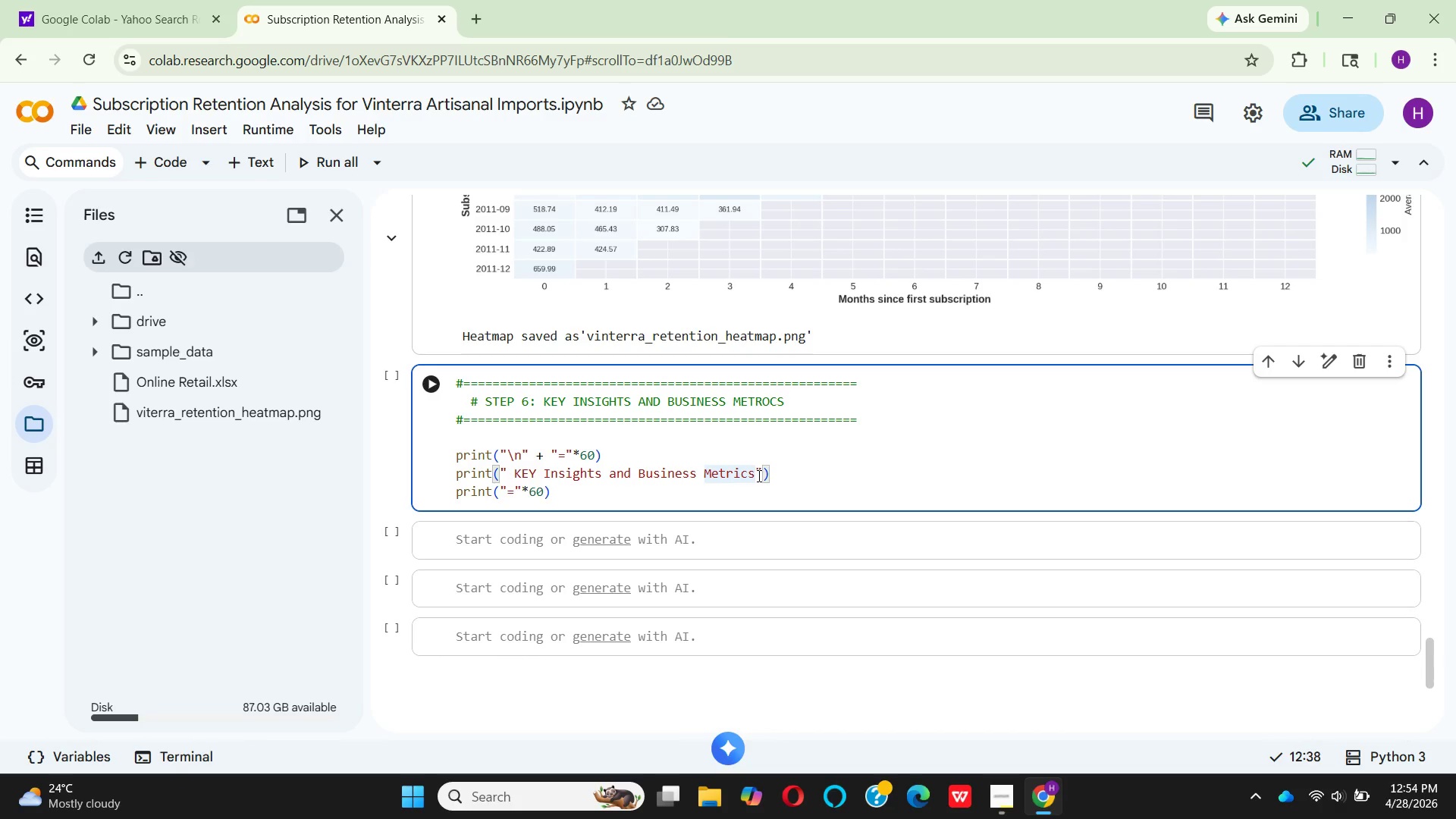 
key(Backspace)
 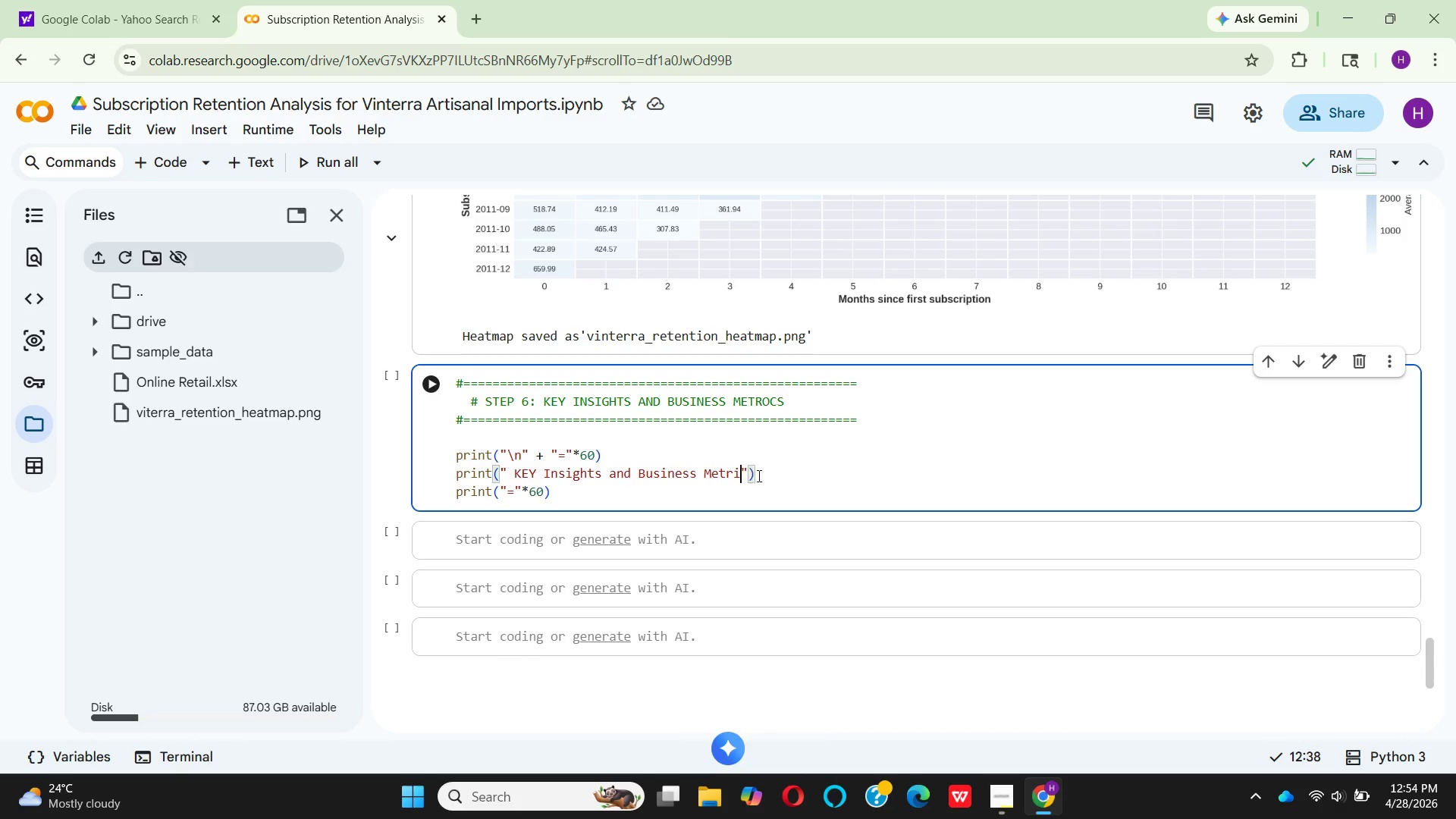 
key(Backspace)
 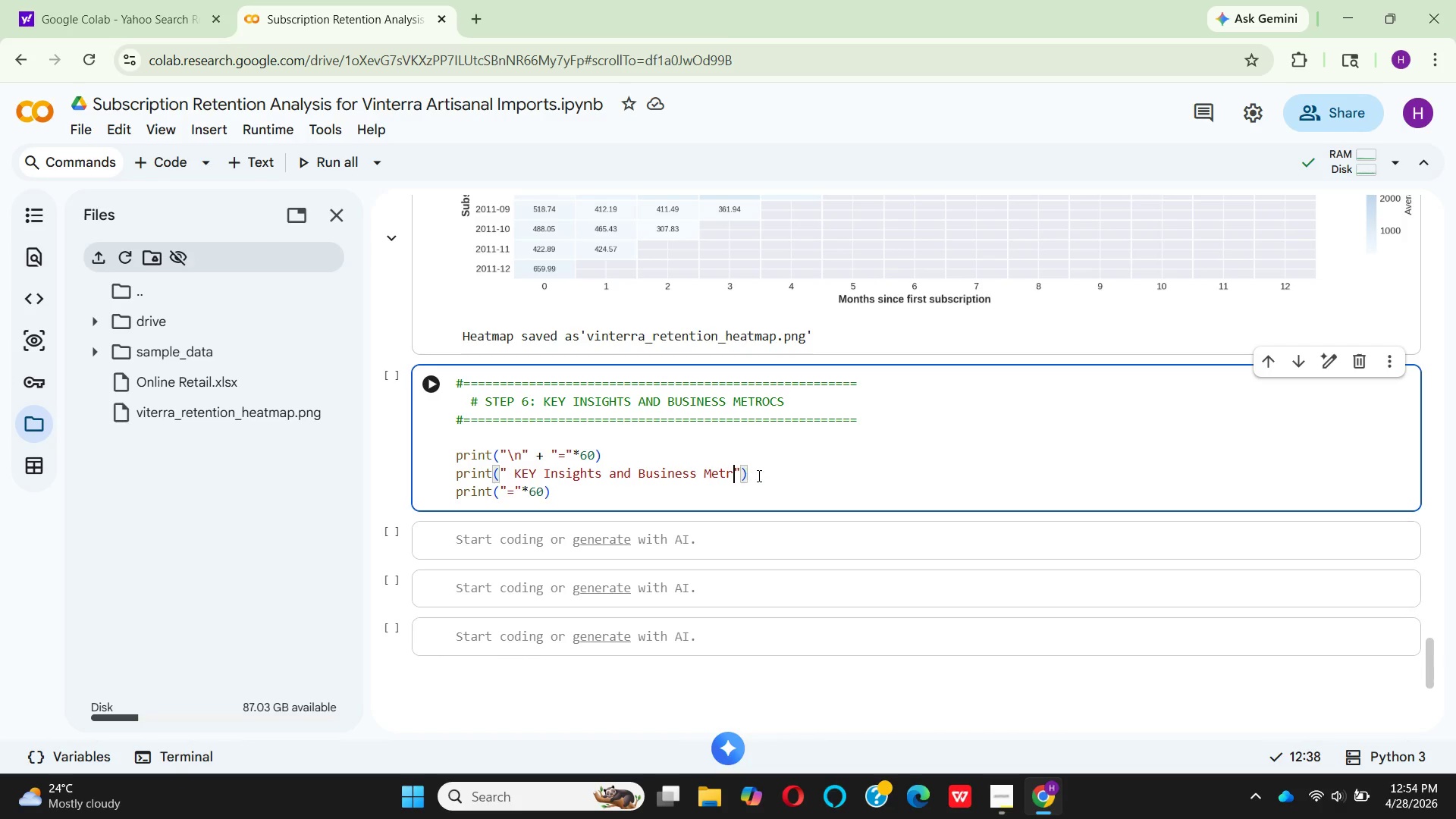 
key(Backspace)
 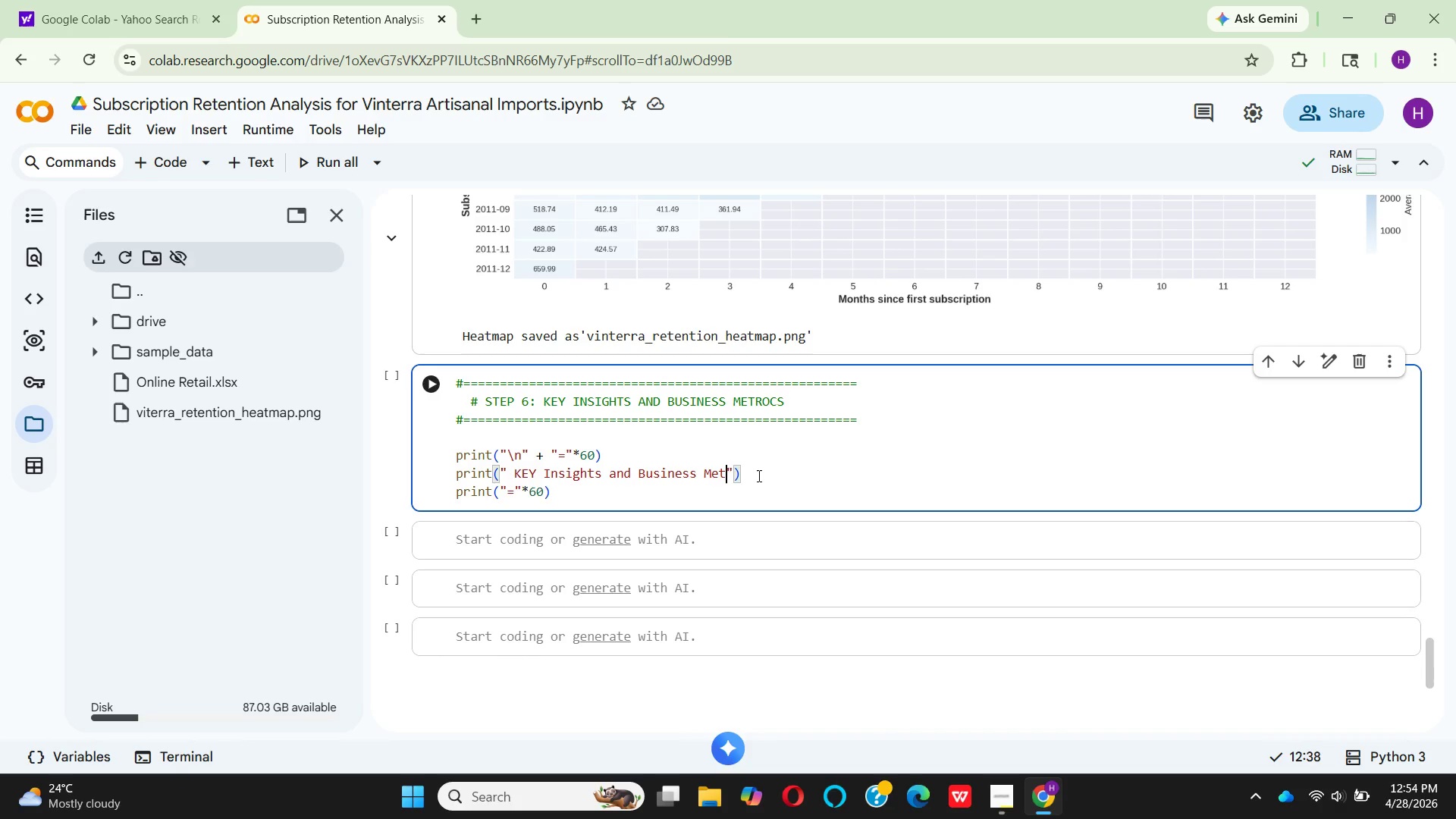 
key(Backspace)
 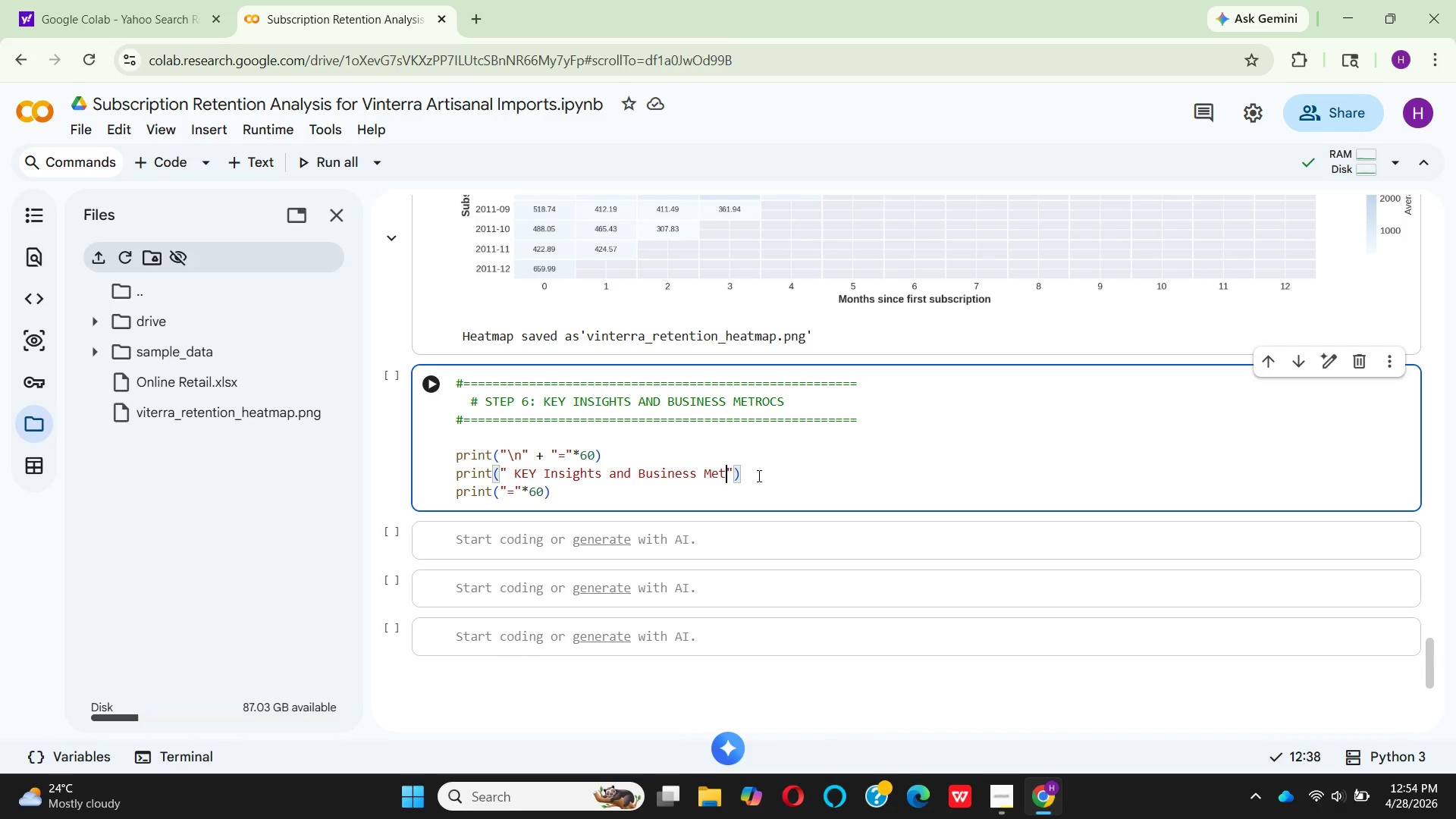 
key(Backspace)
 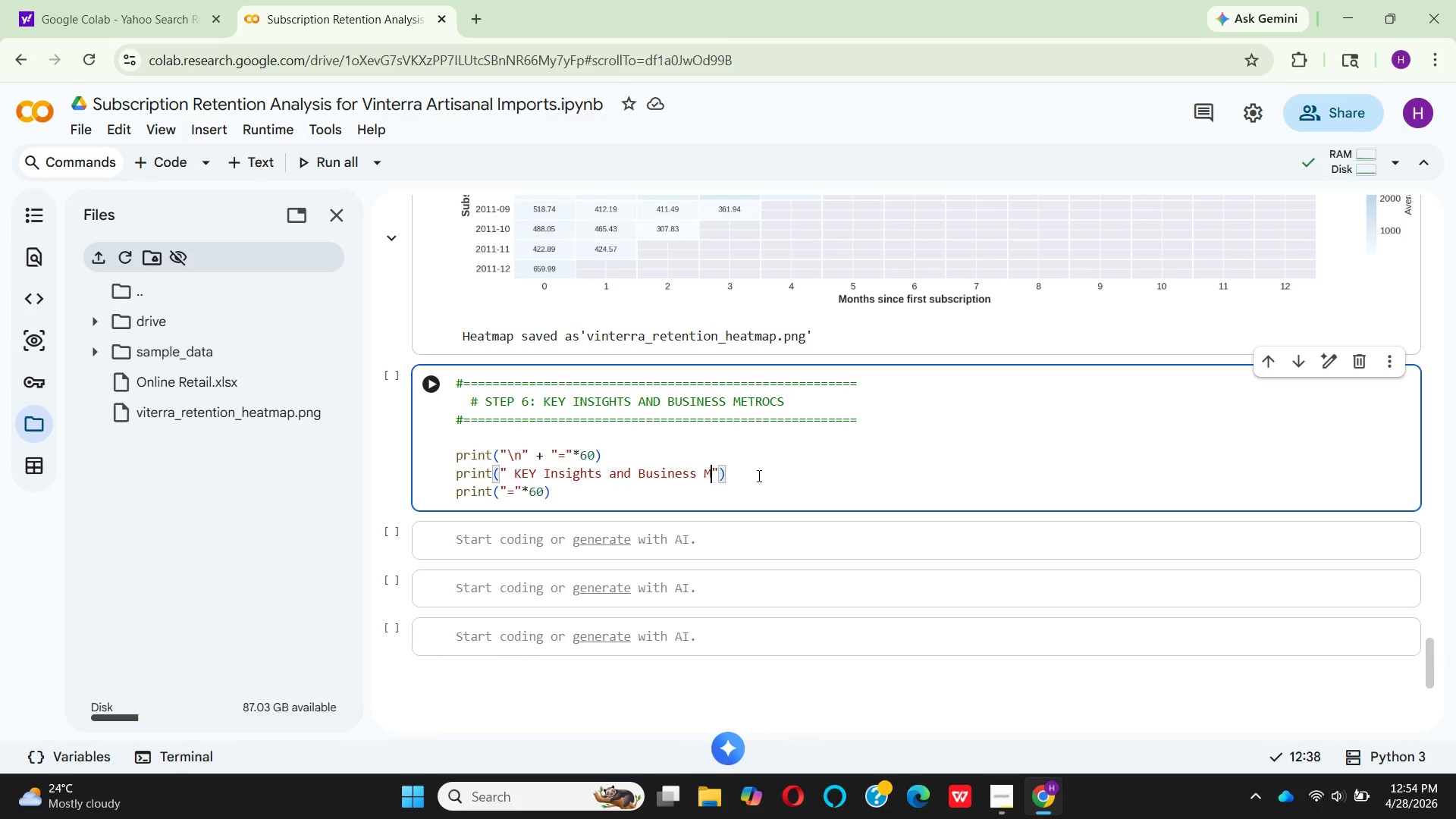 
key(Backspace)
 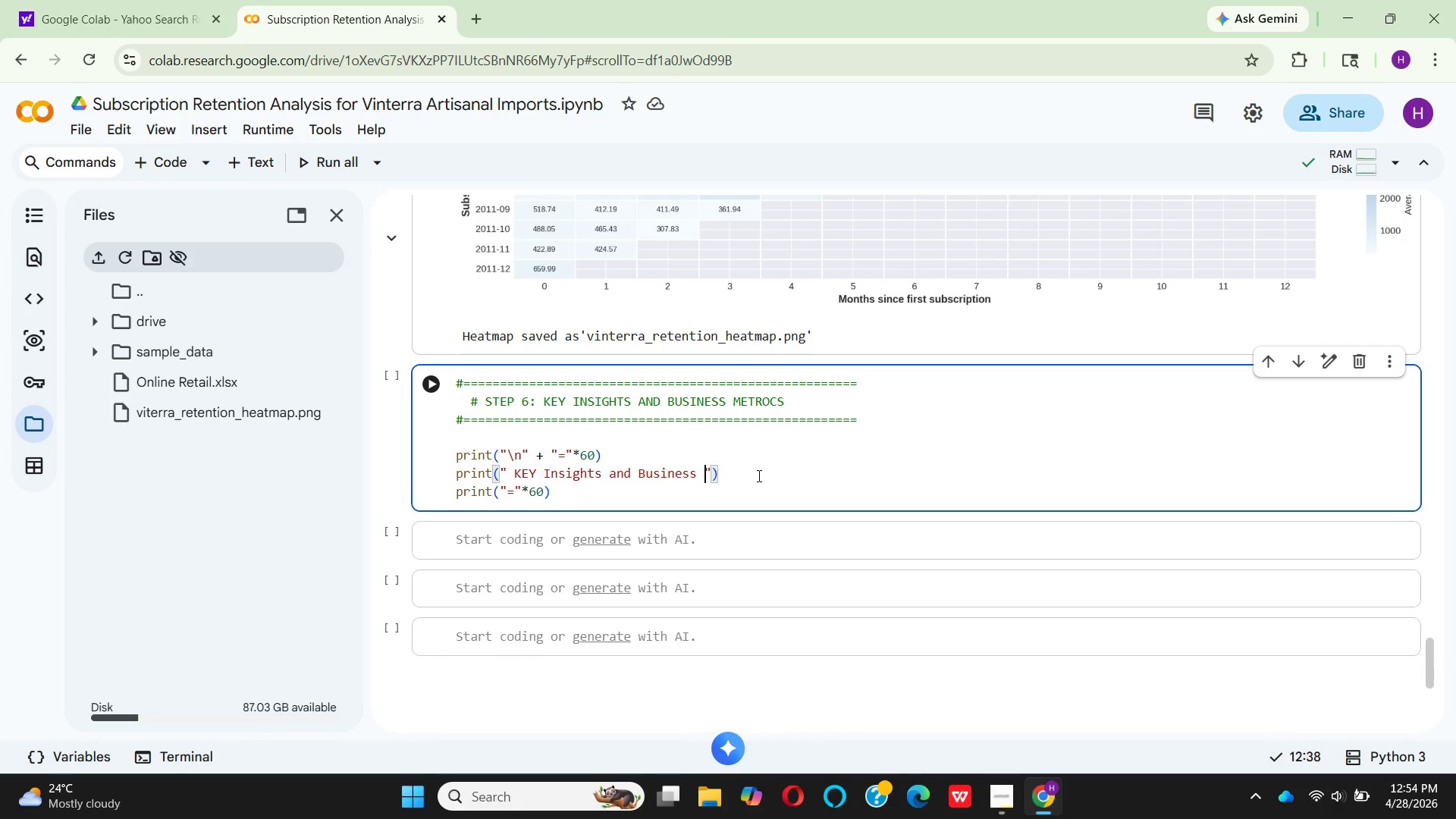 
key(Backspace)
 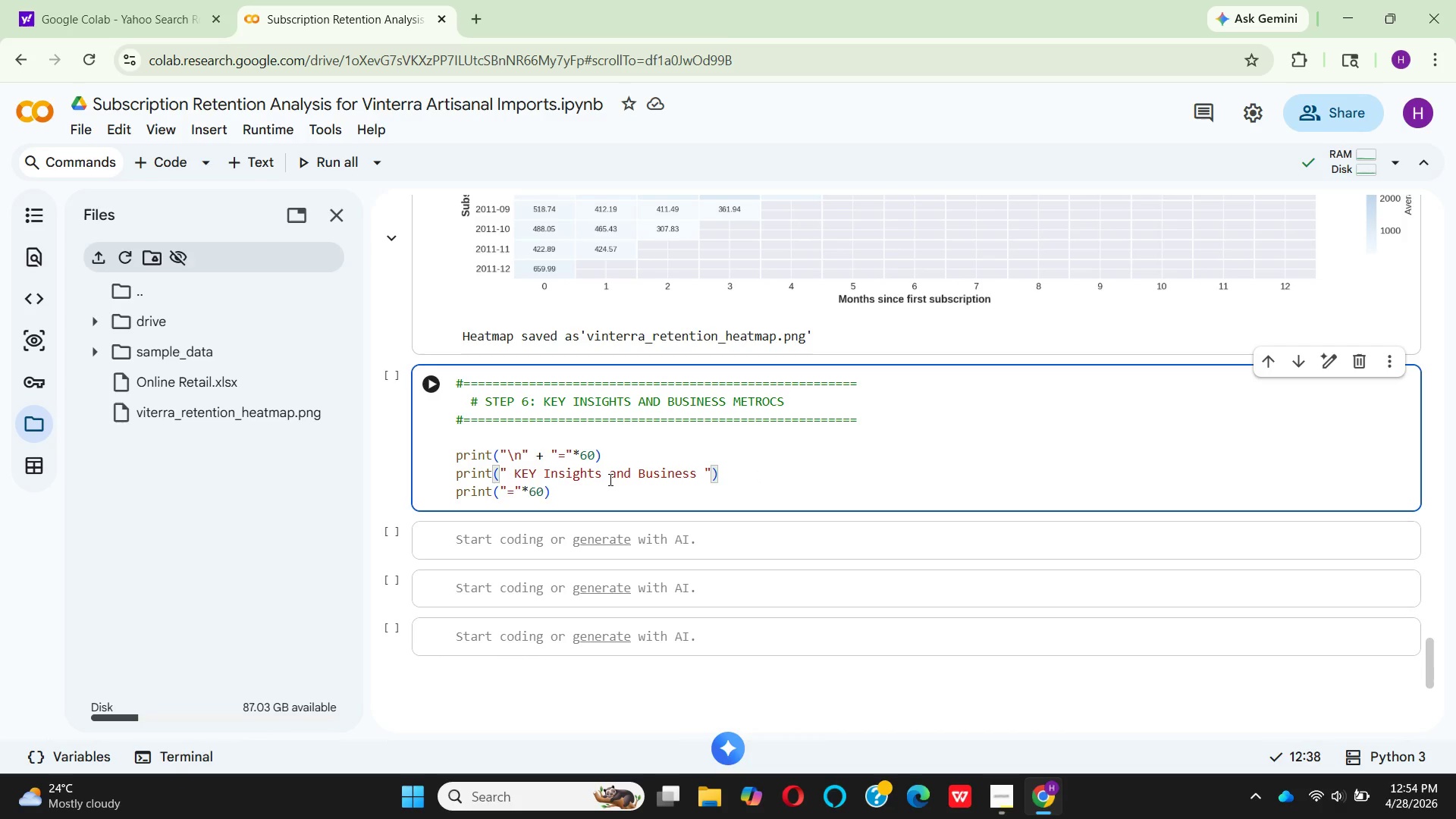 
left_click_drag(start_coordinate=[608, 475], to_coordinate=[571, 479])
 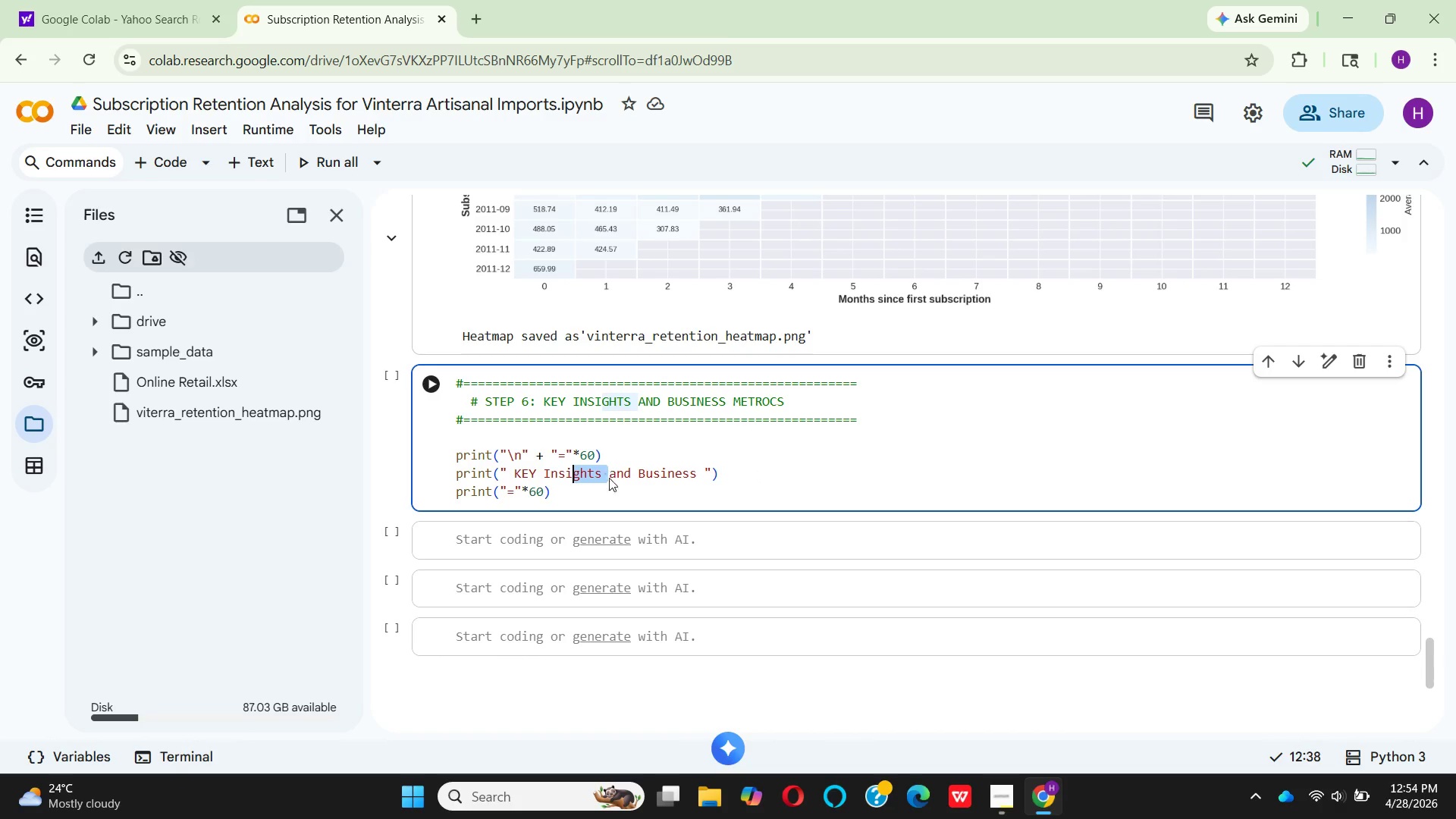 
left_click([607, 497])
 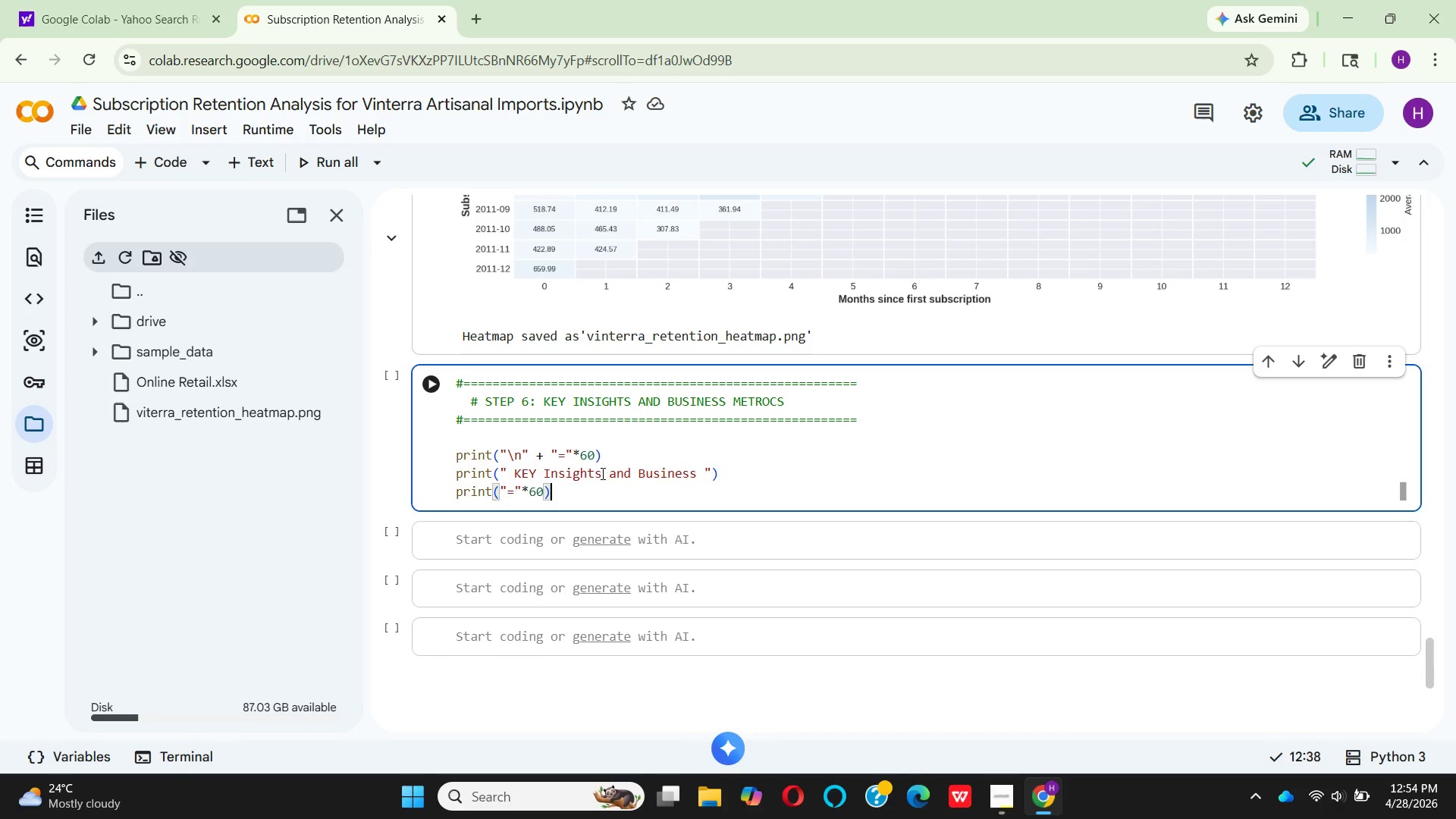 
left_click_drag(start_coordinate=[601, 473], to_coordinate=[546, 472])
 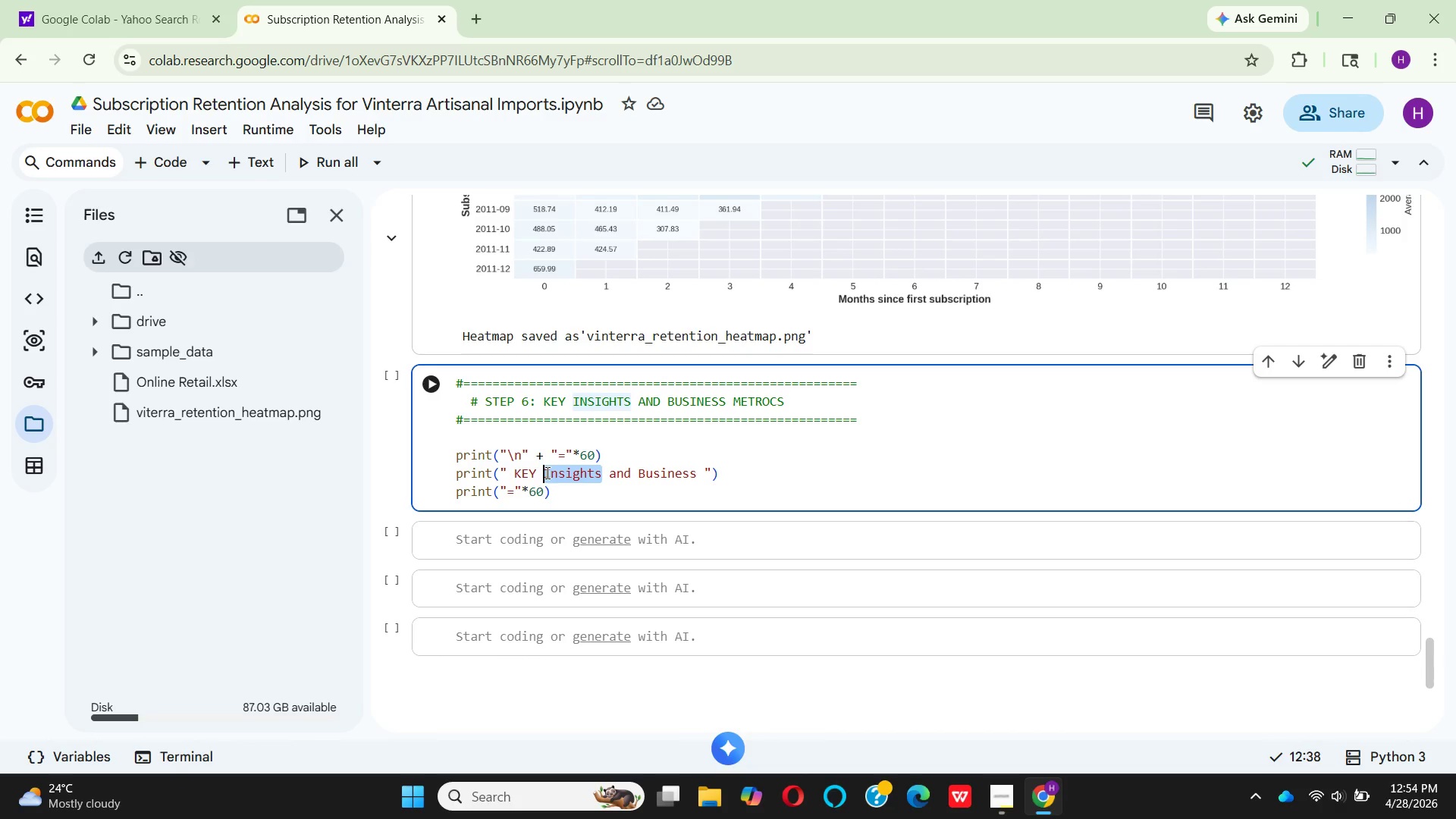 
key(Control+C)
 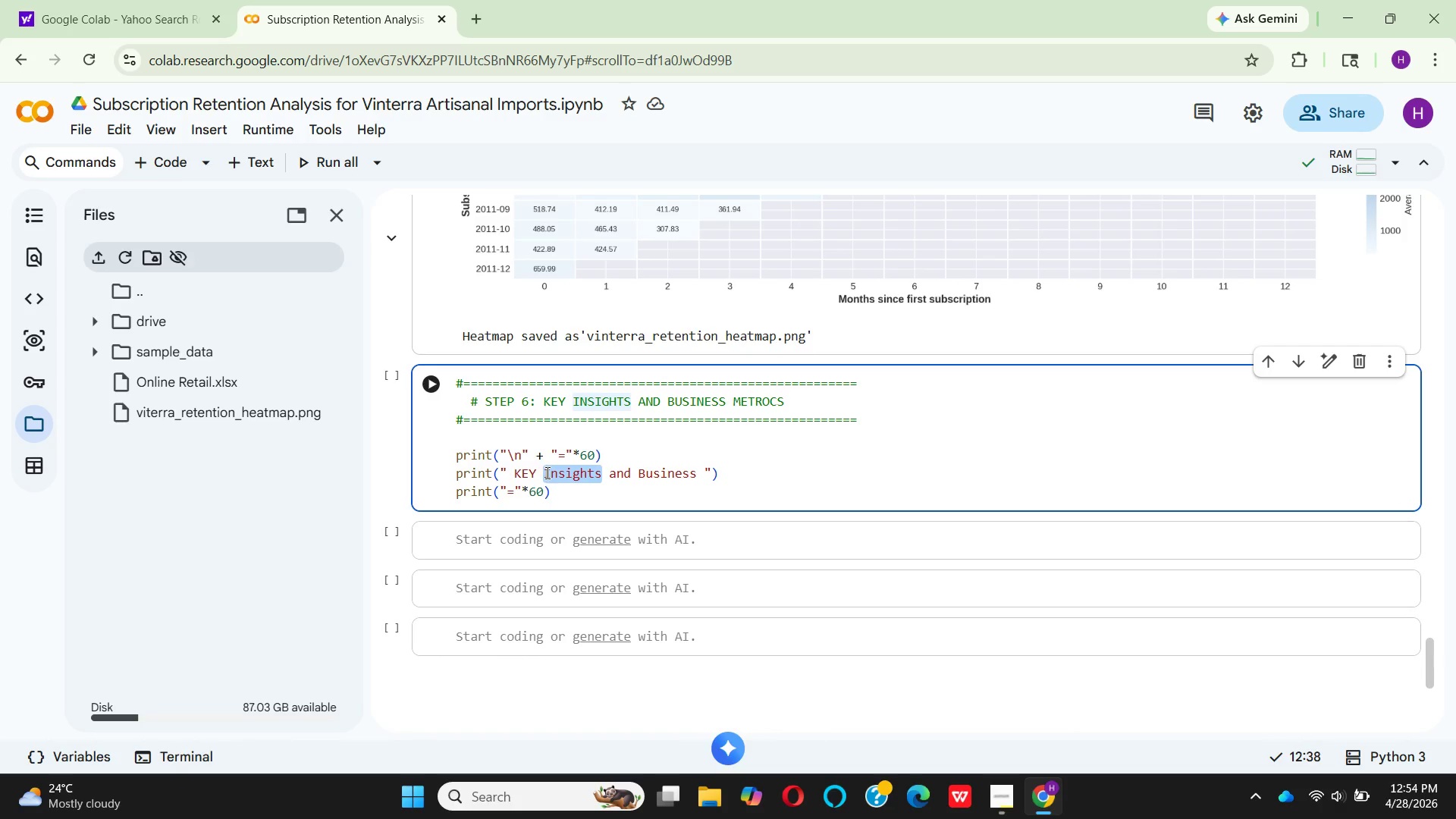 
key(Backspace)
 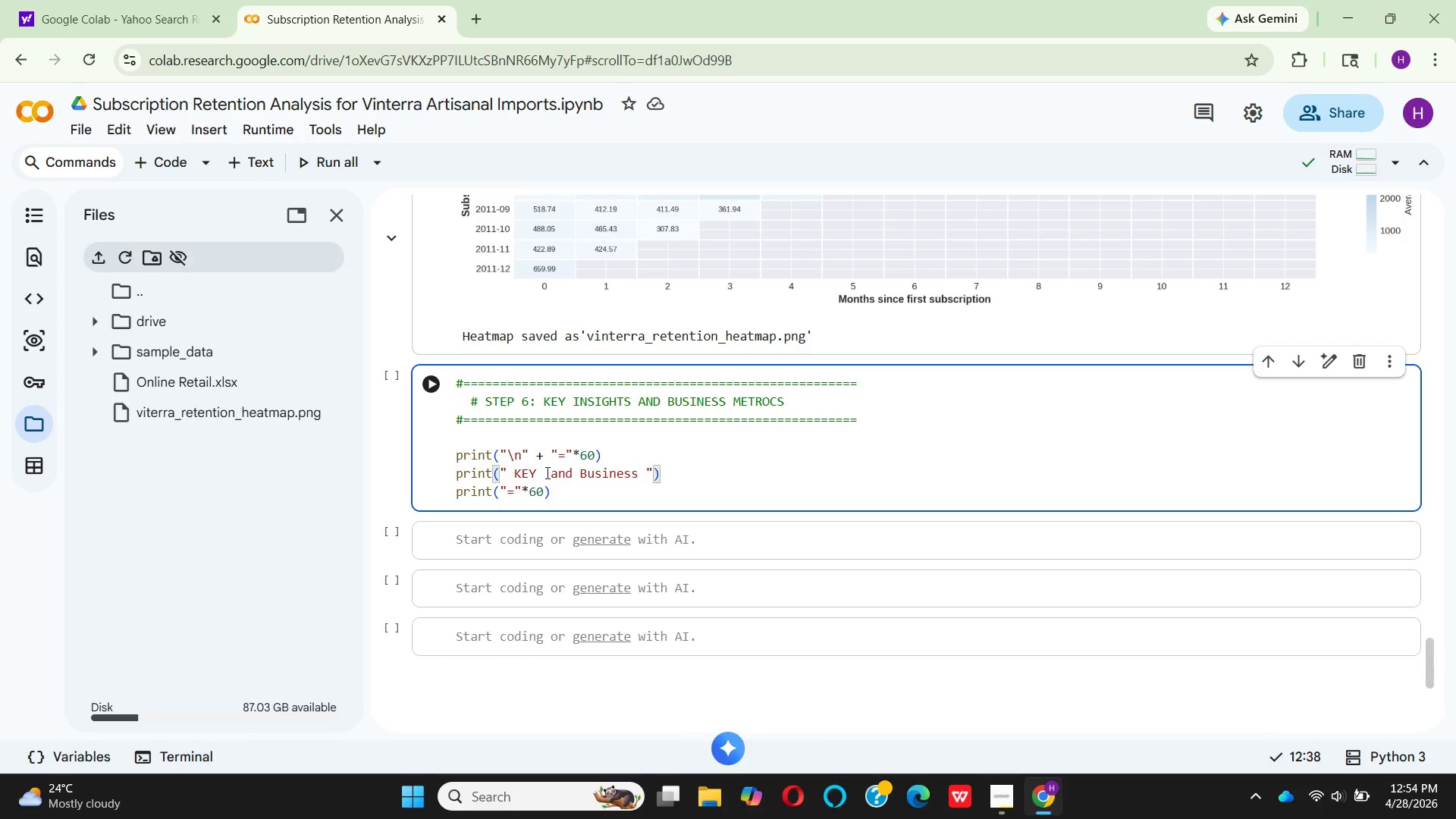 
key(ArrowRight)
 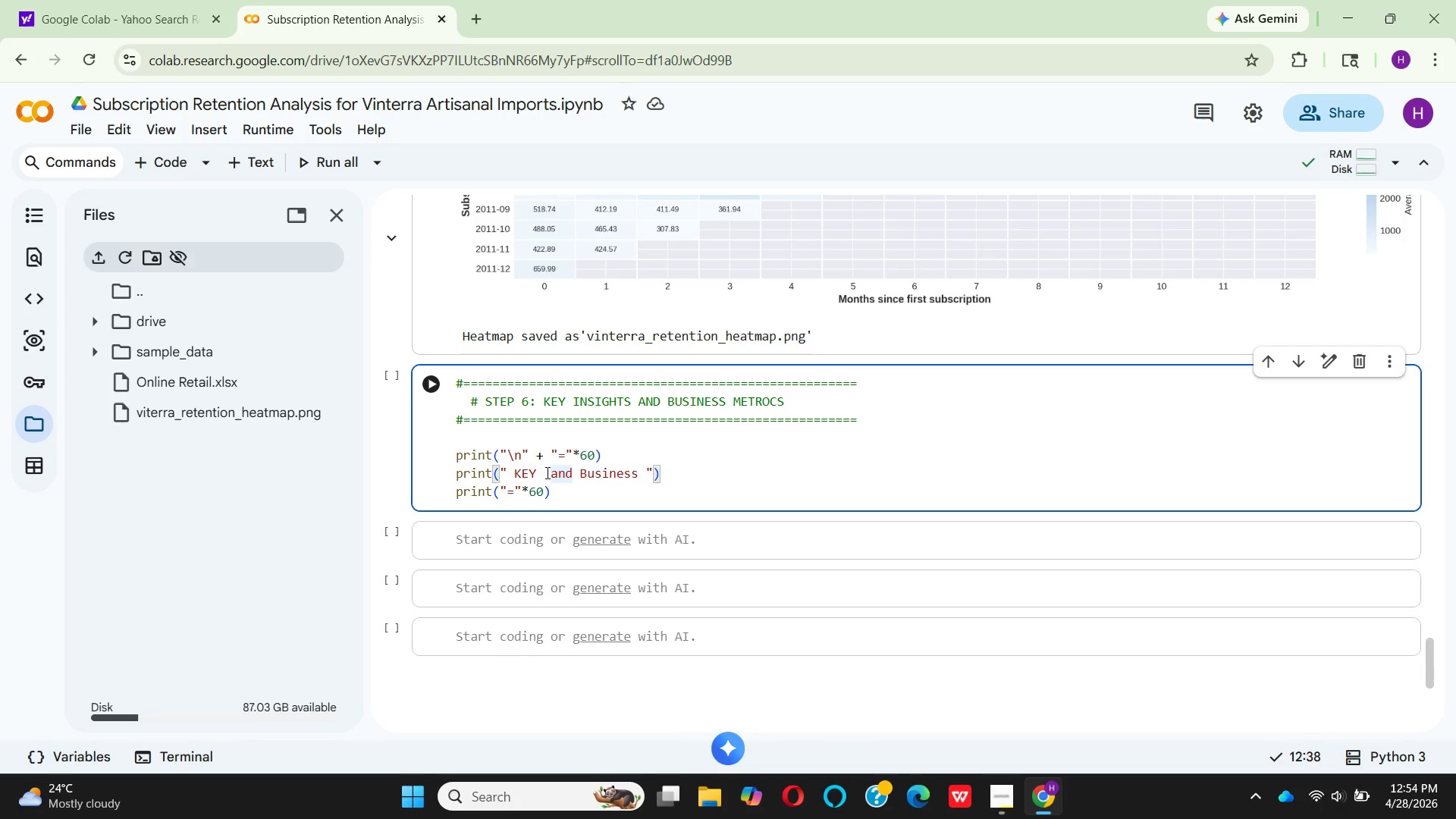 
key(ArrowRight)
 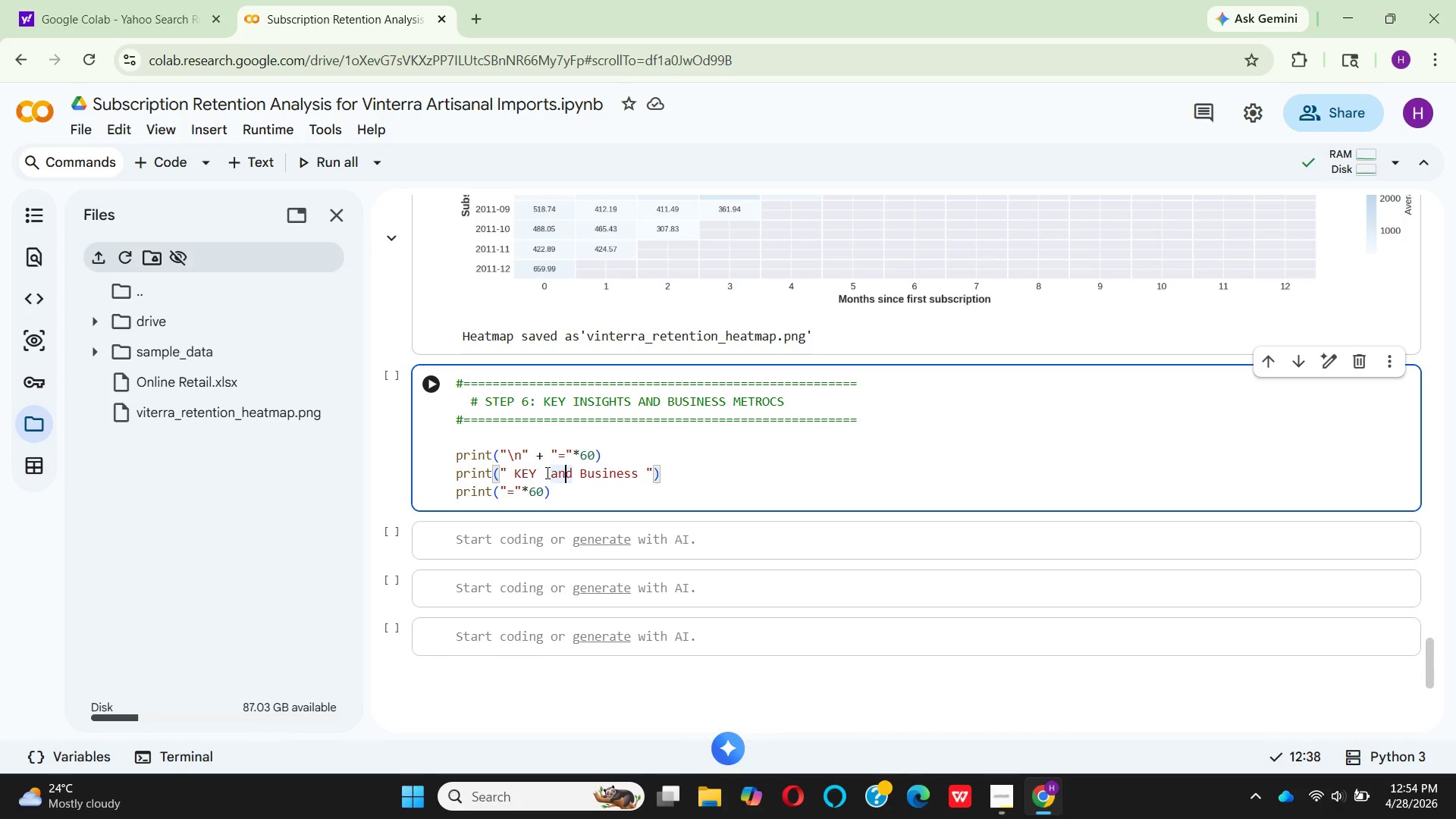 
key(ArrowRight)
 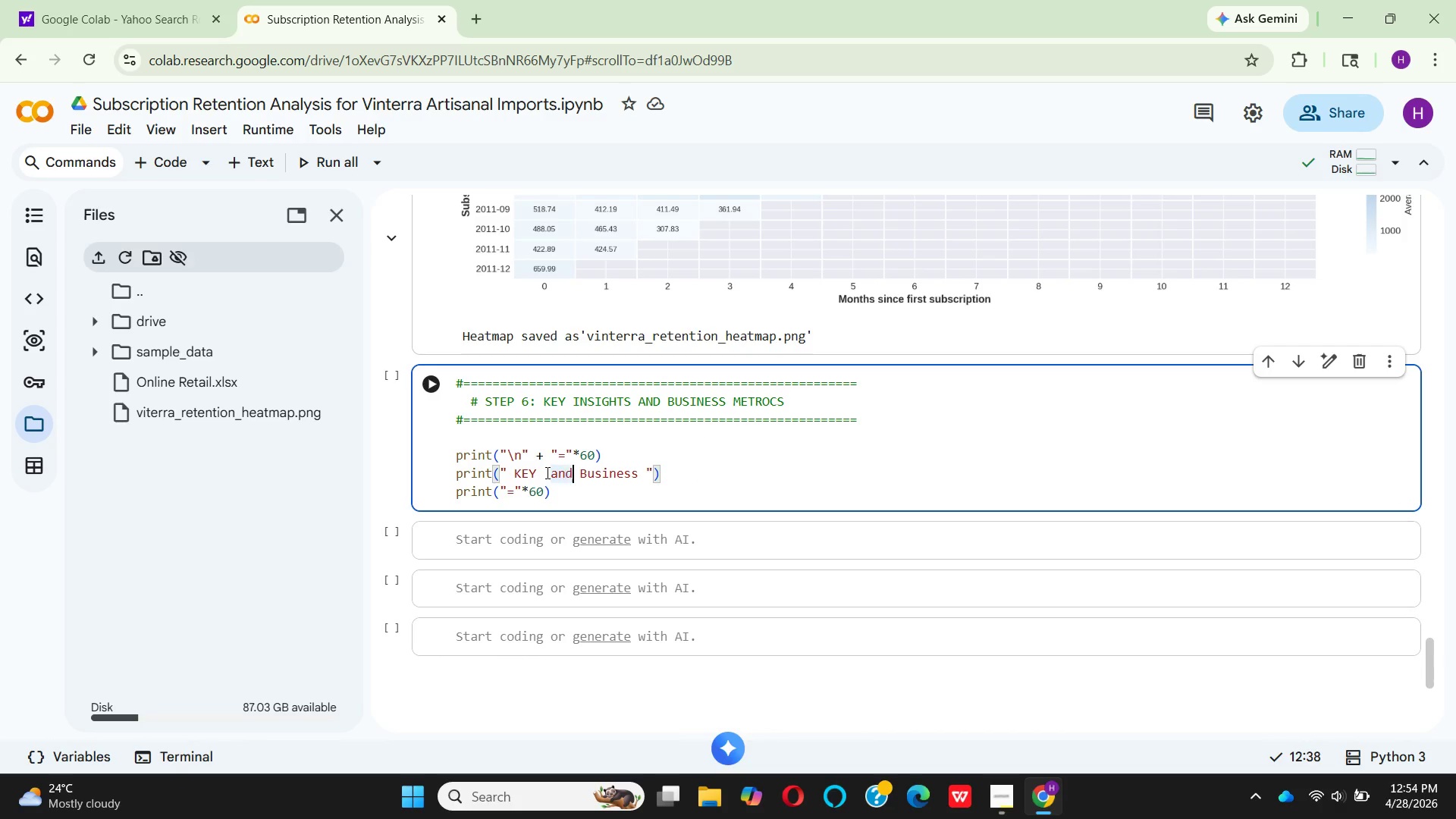 
key(ArrowRight)
 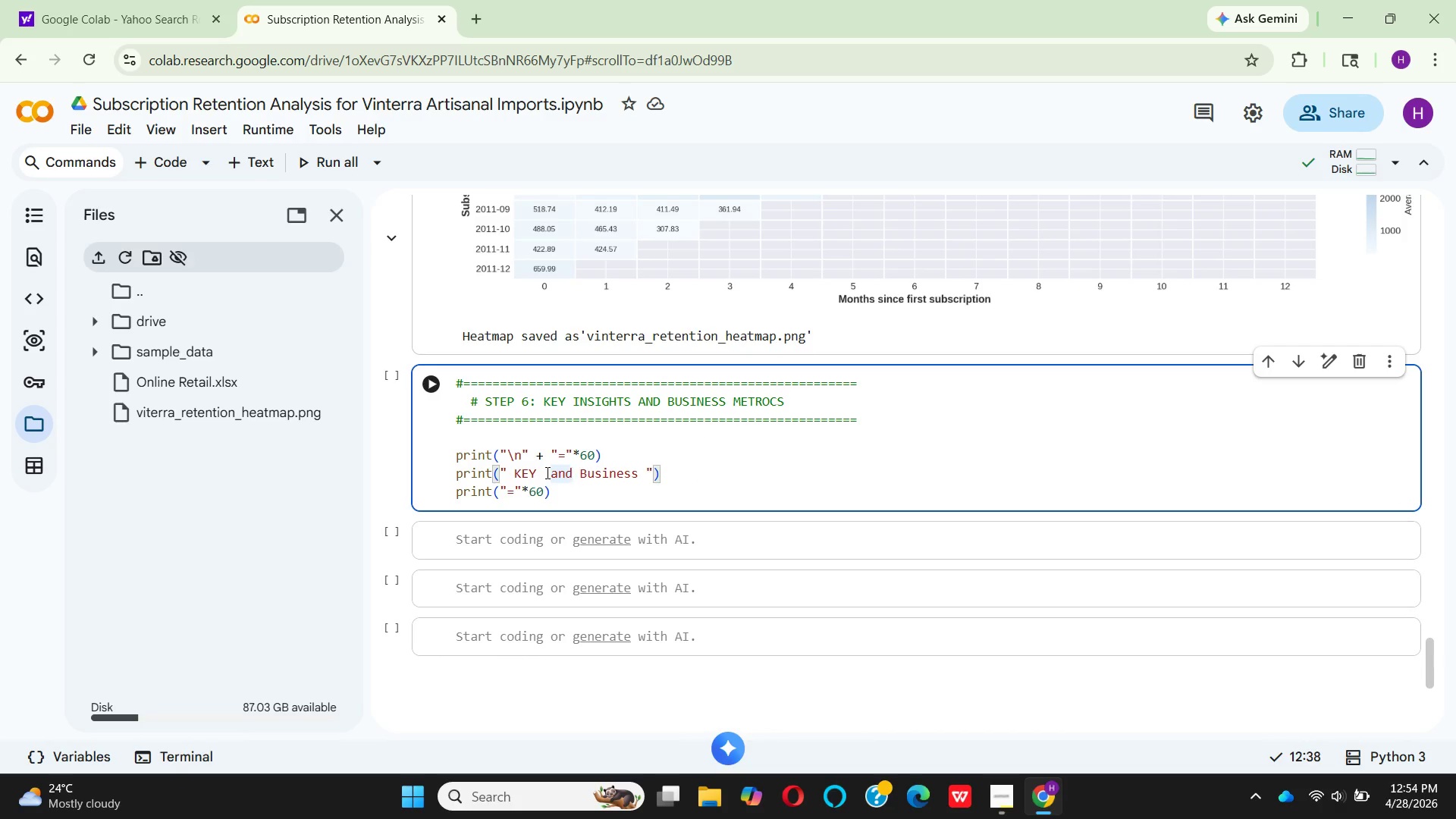 
key(ArrowRight)
 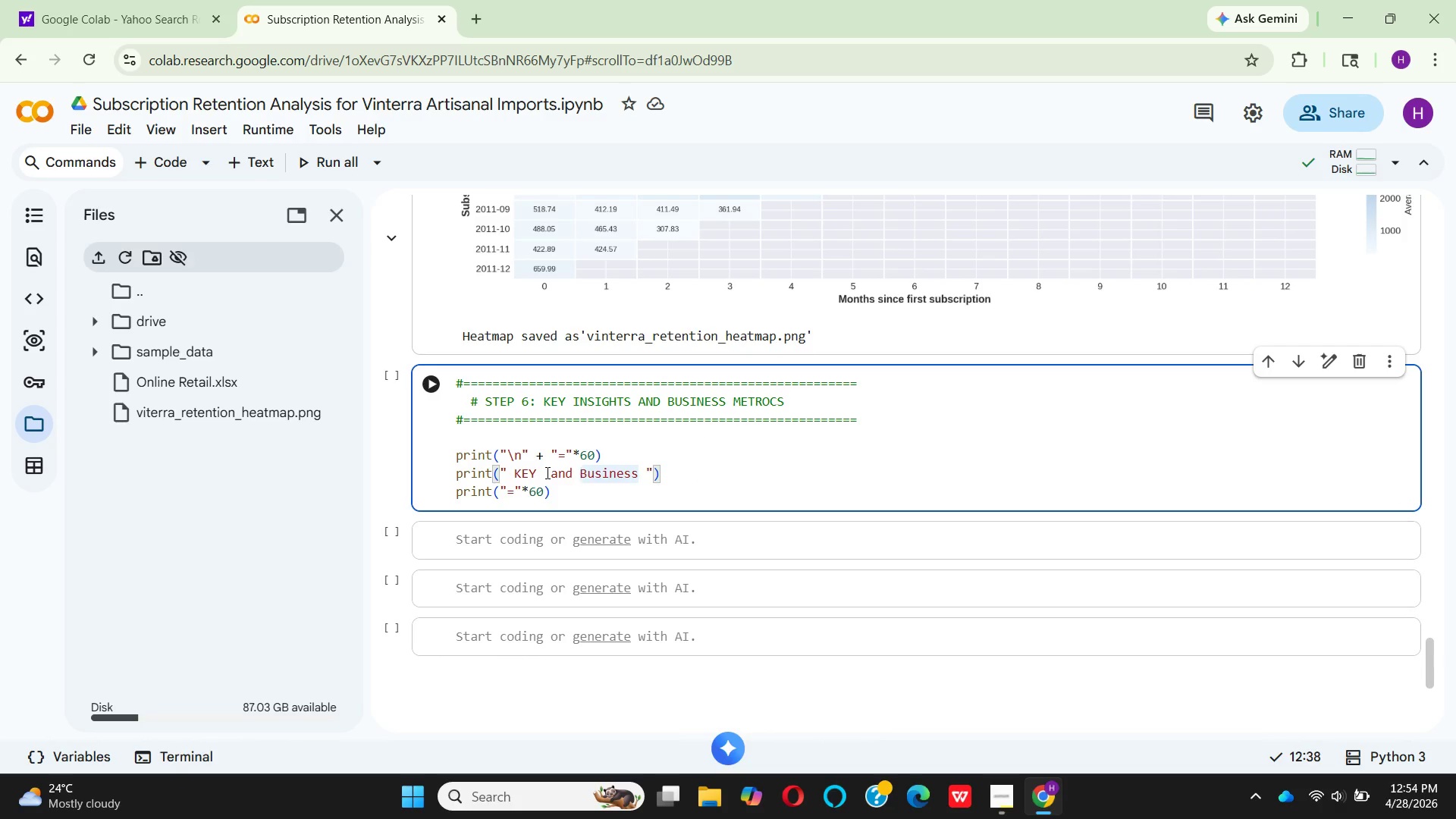 
key(Backspace)
 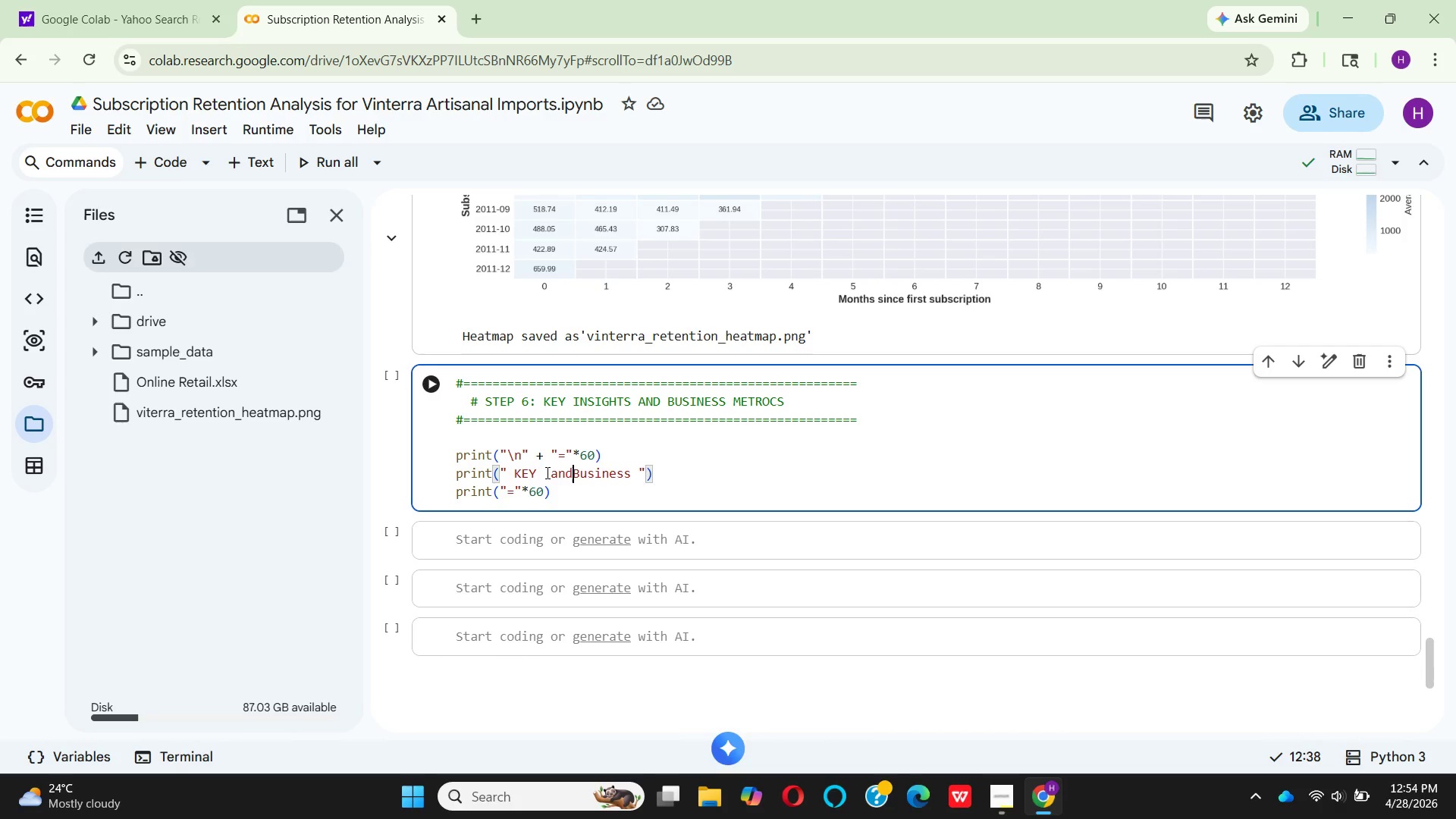 
key(Backspace)
 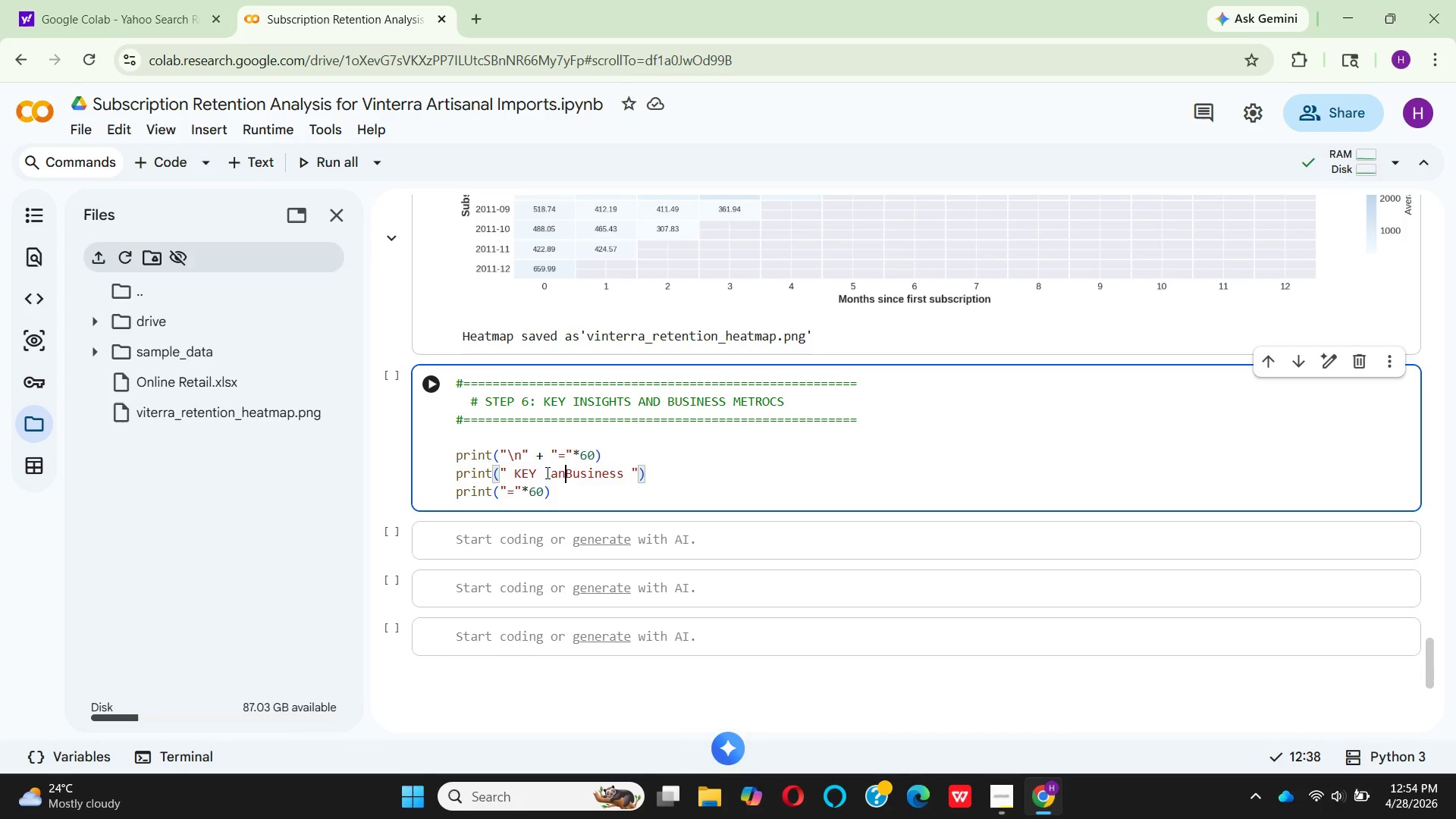 
key(Backspace)
 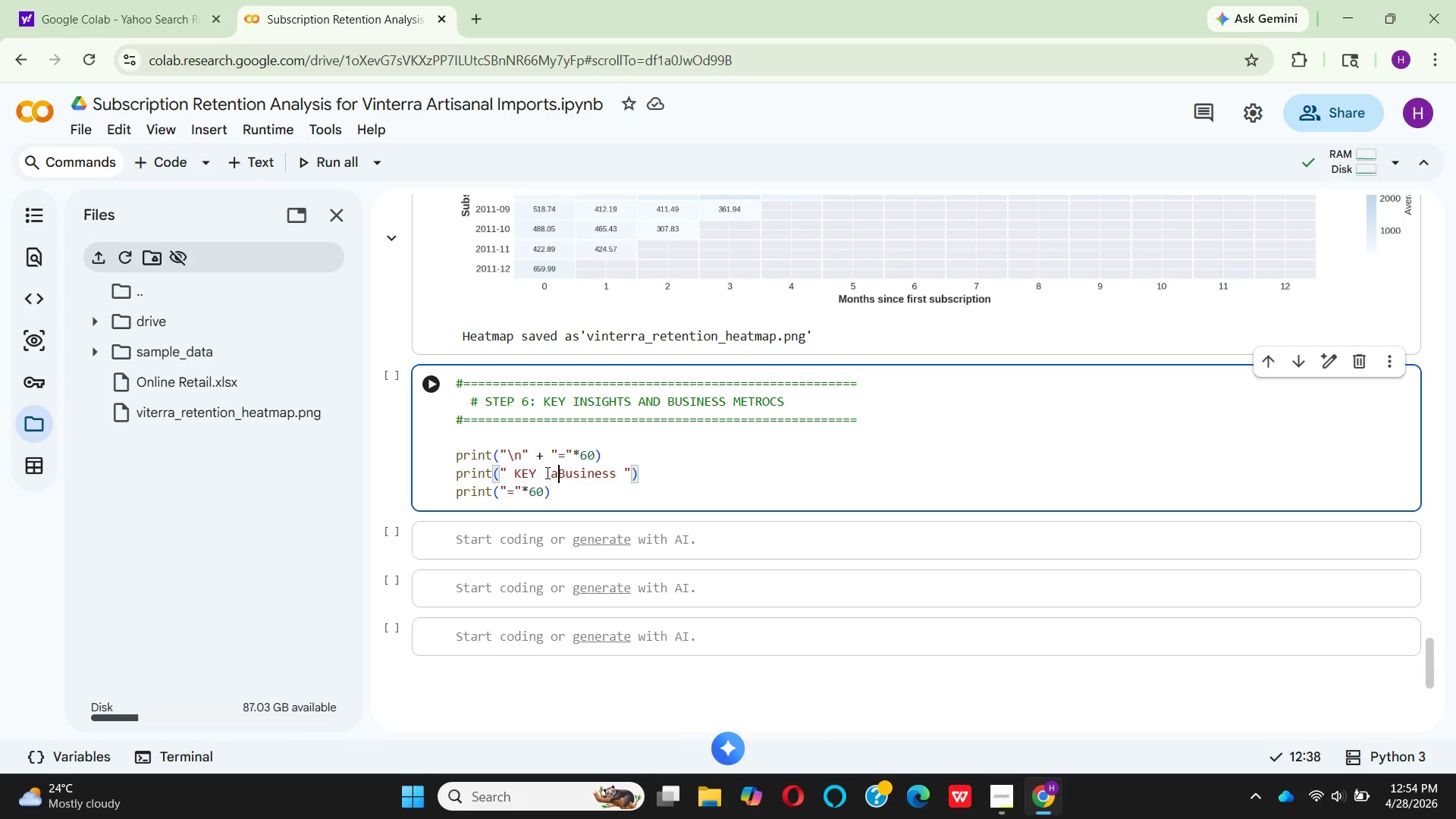 
key(Backspace)
 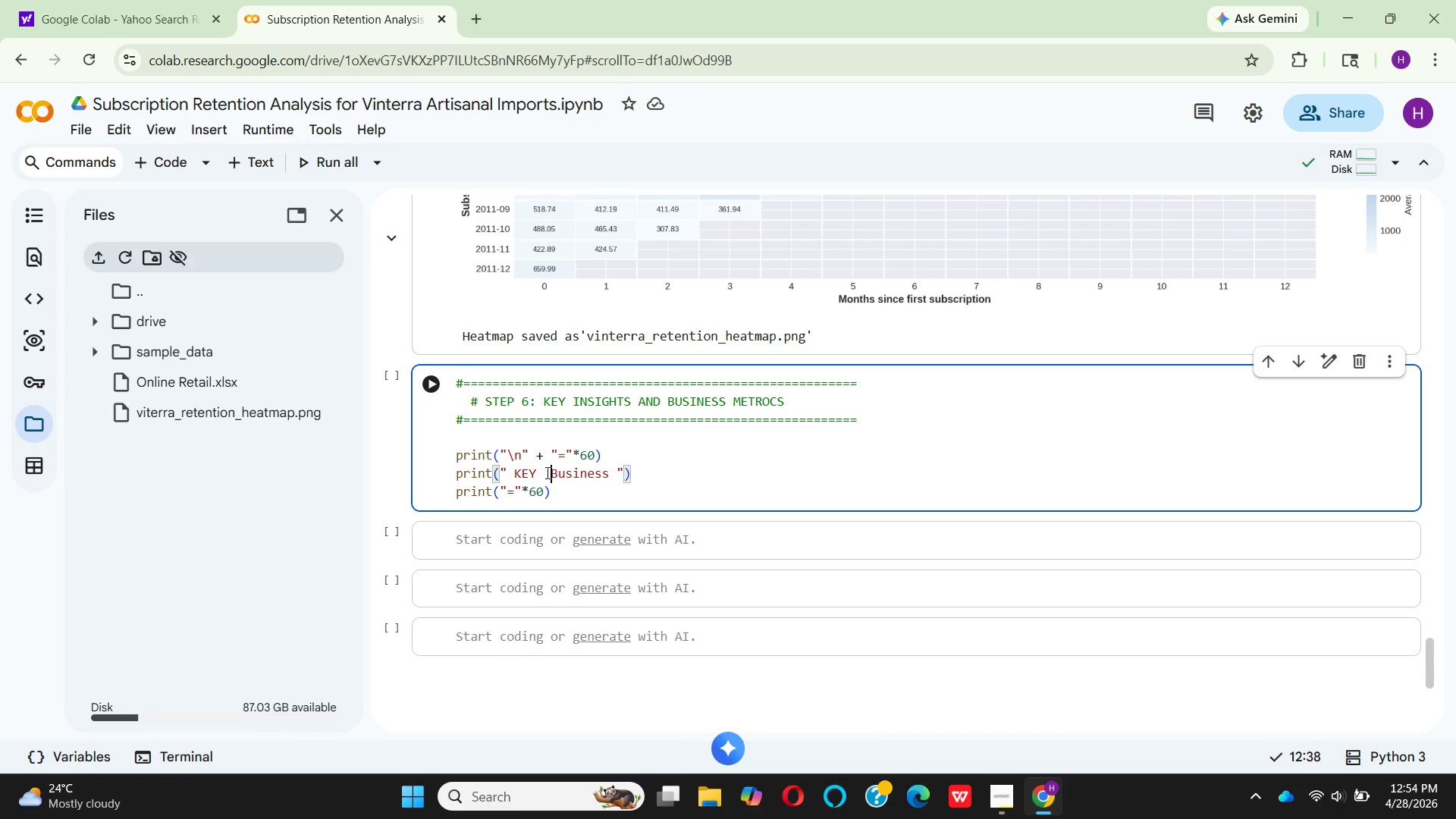 
key(Backspace)
 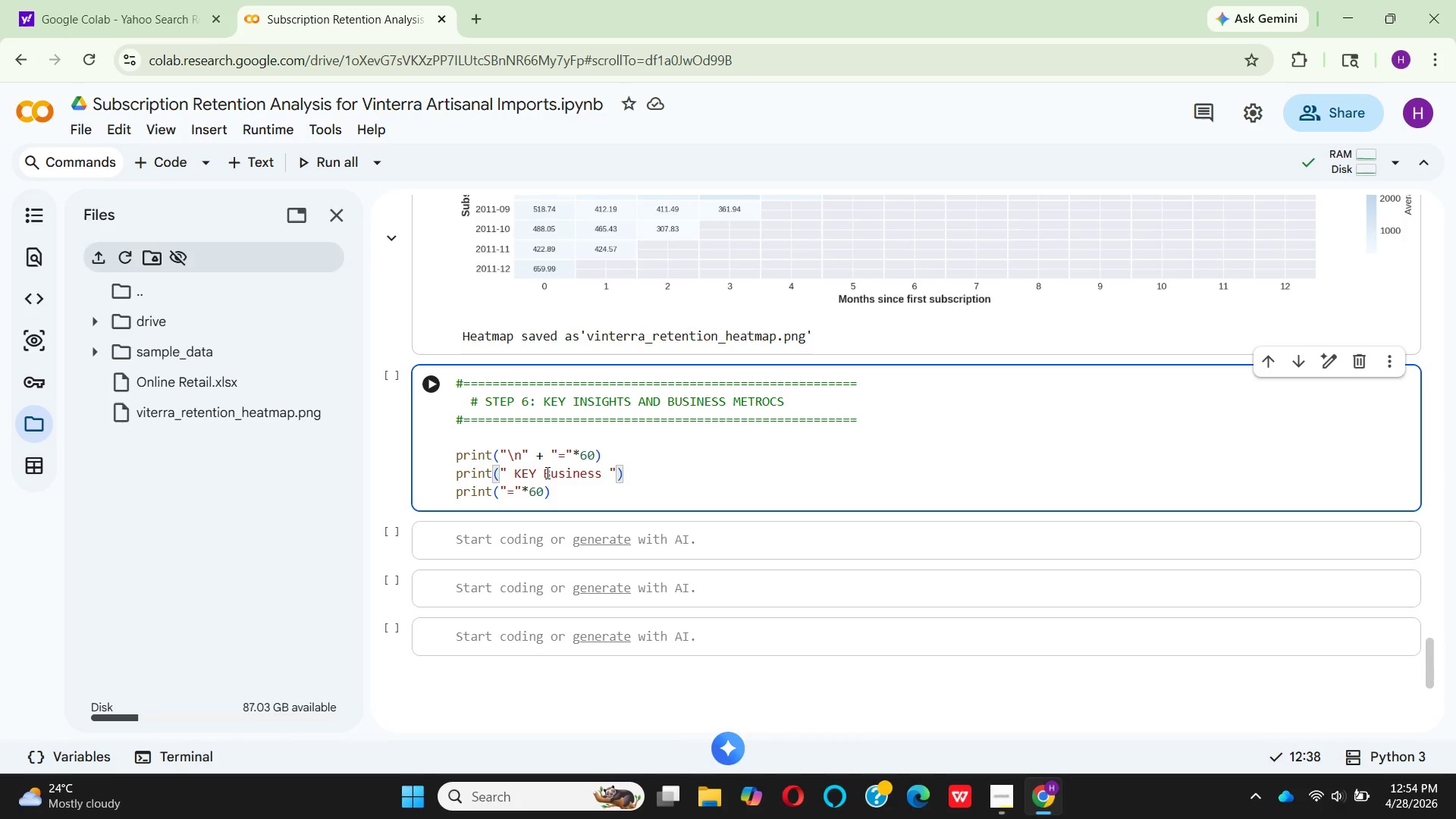 
key(ArrowRight)
 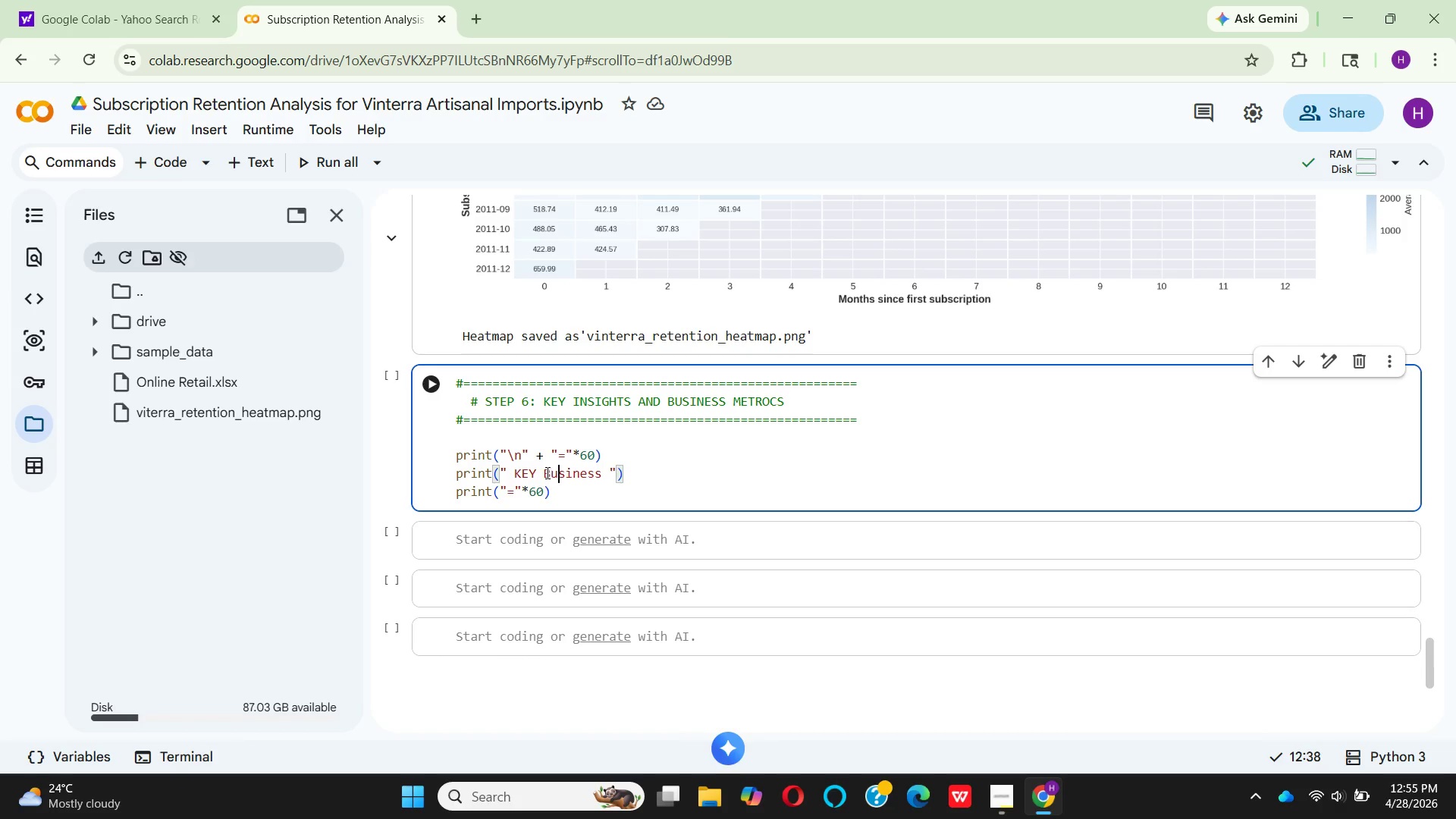 
hold_key(key=ArrowRight, duration=0.62)
 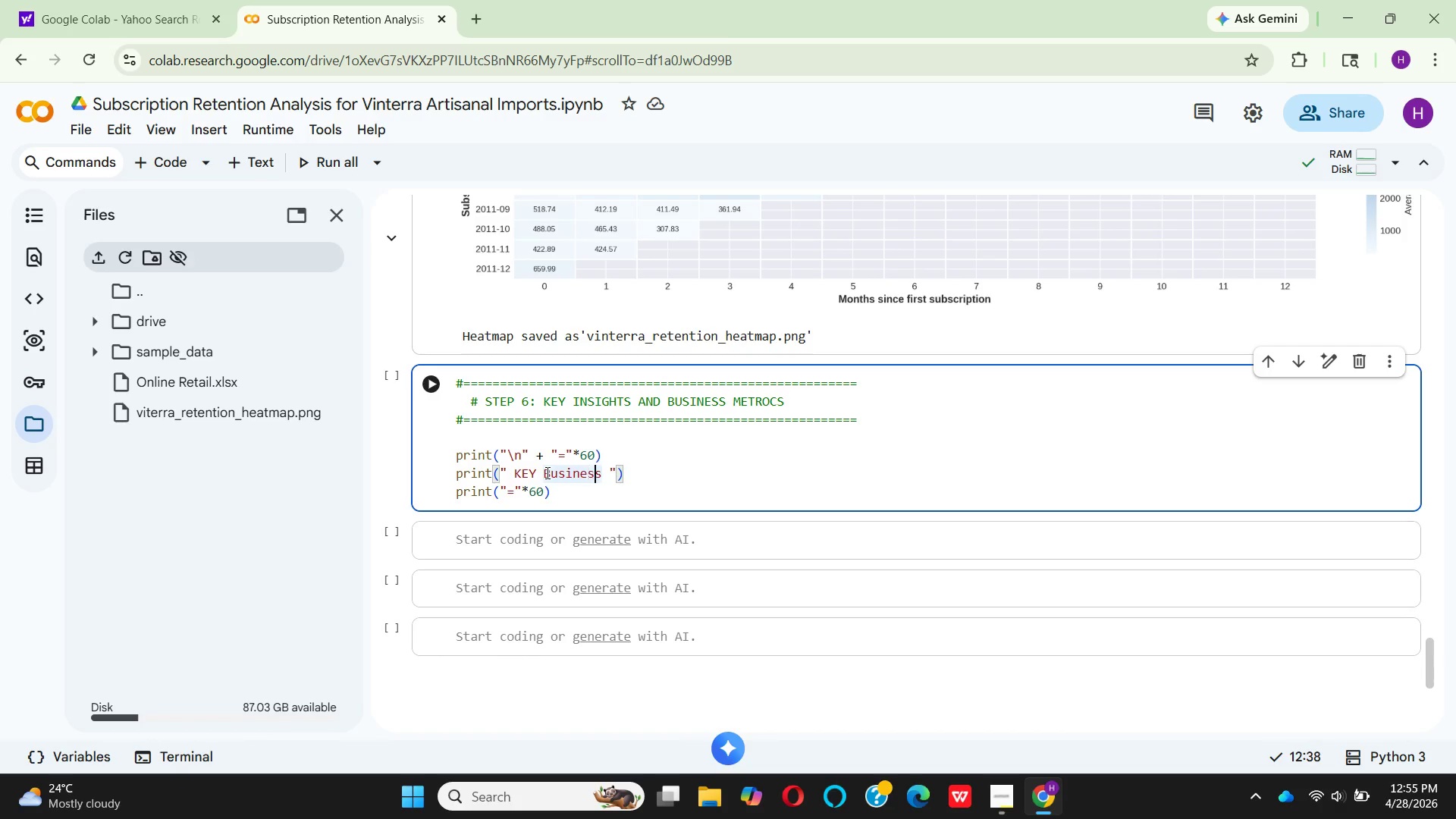 
key(ArrowRight)
 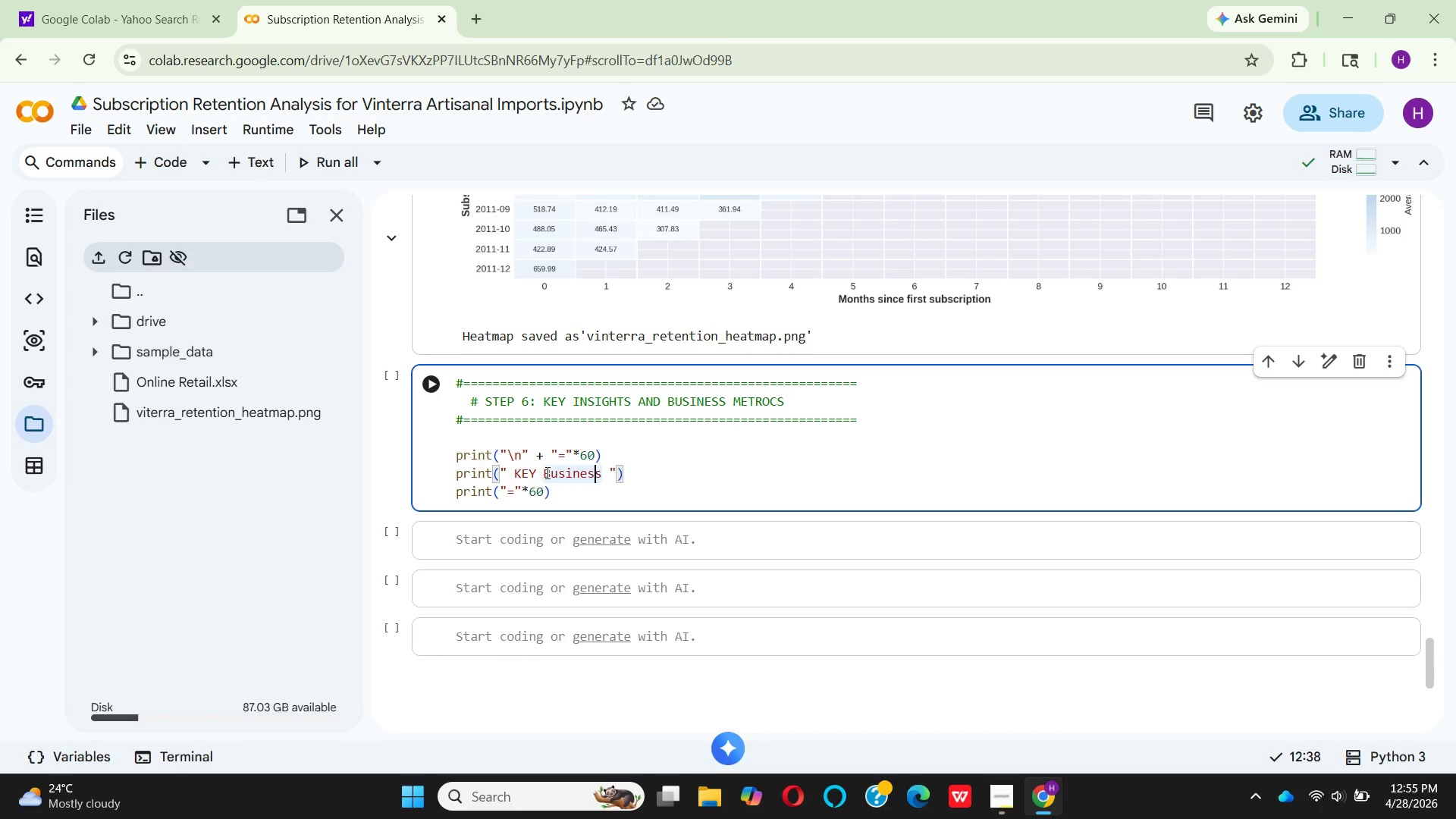 
key(ArrowRight)
 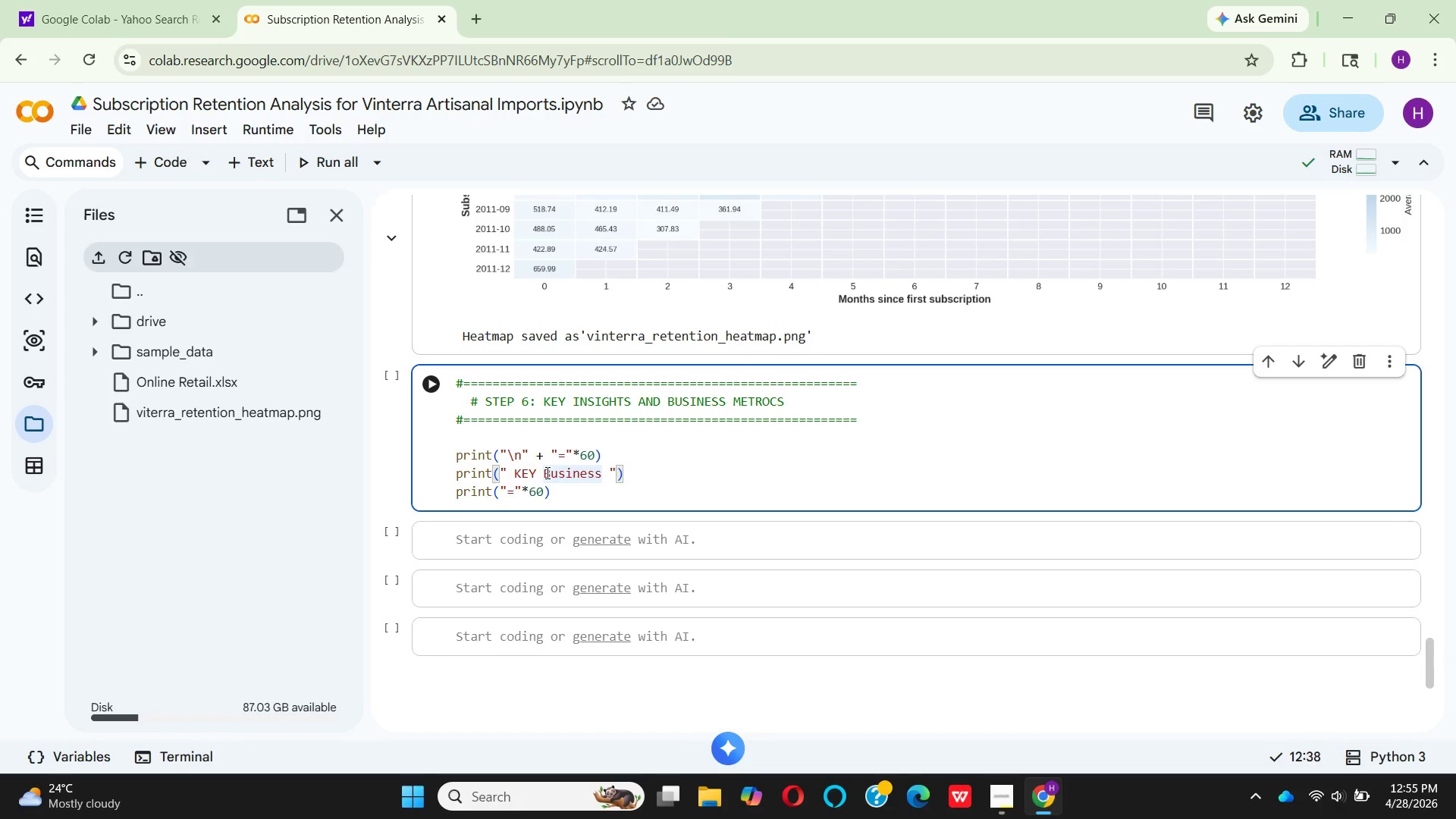 
key(Backspace)
key(Backspace)
key(Backspace)
key(Backspace)
key(Backspace)
key(Backspace)
key(Backspace)
type(USI)
 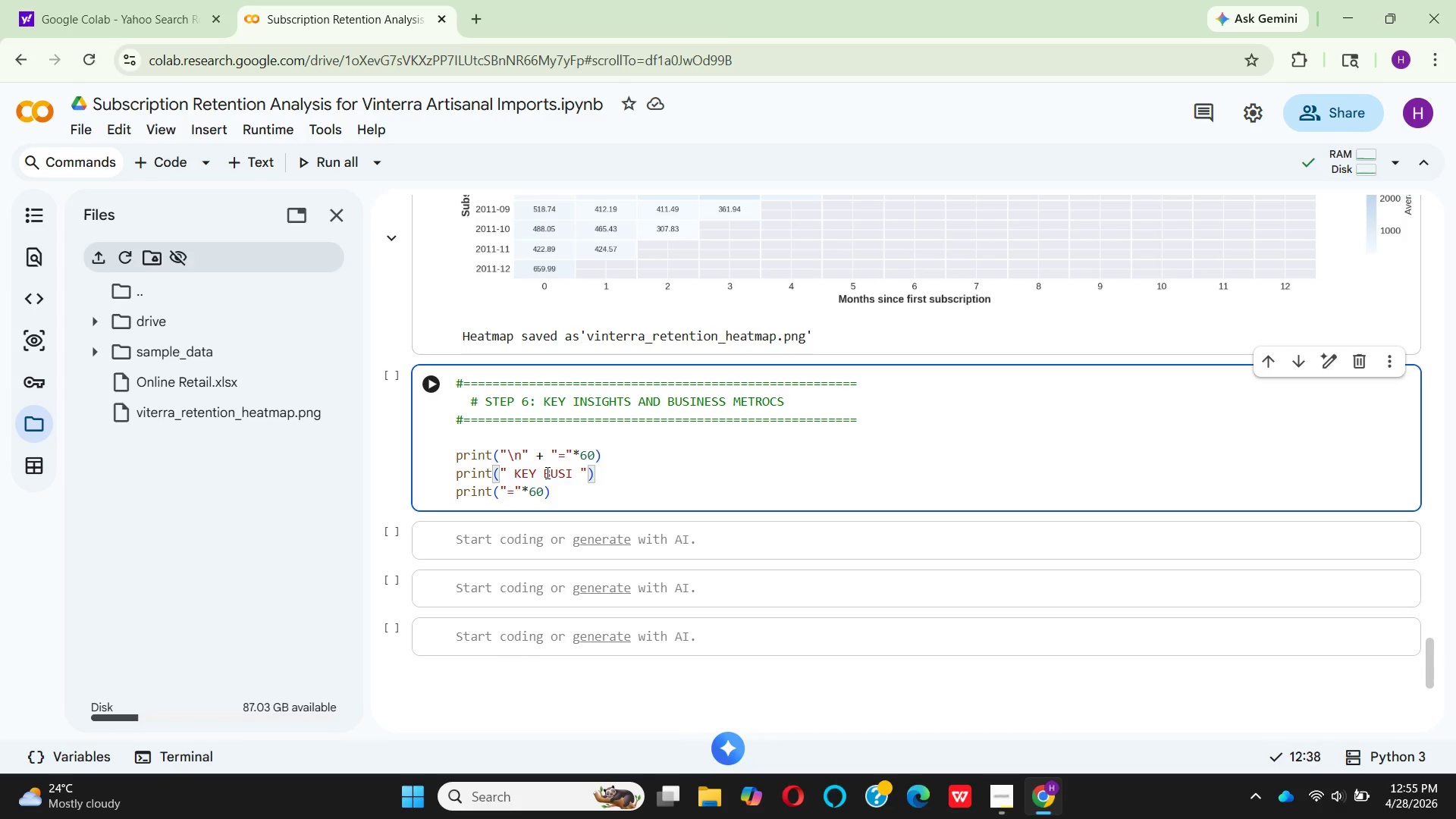 
type(NESS )
 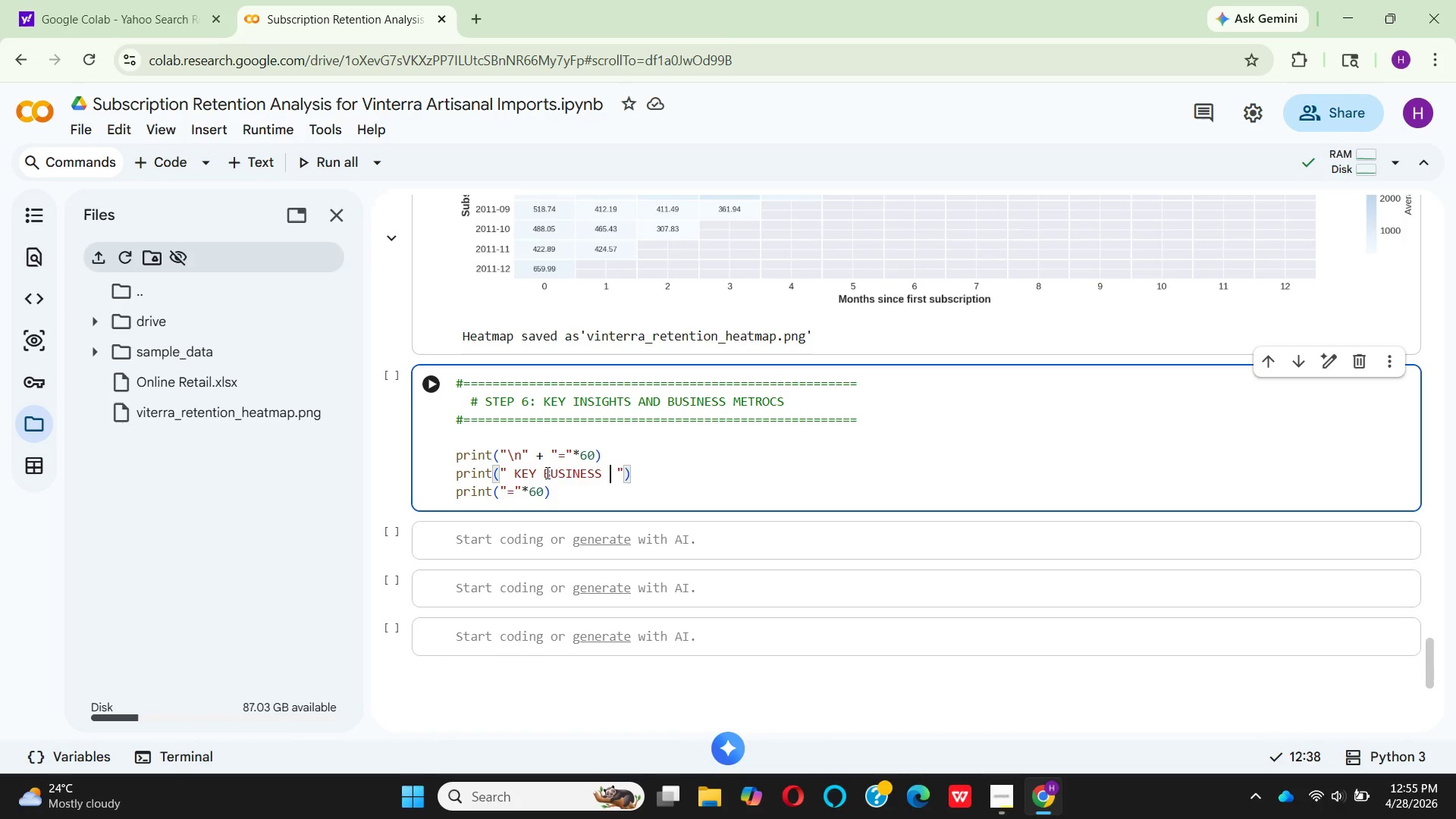 
key(Control+V)
 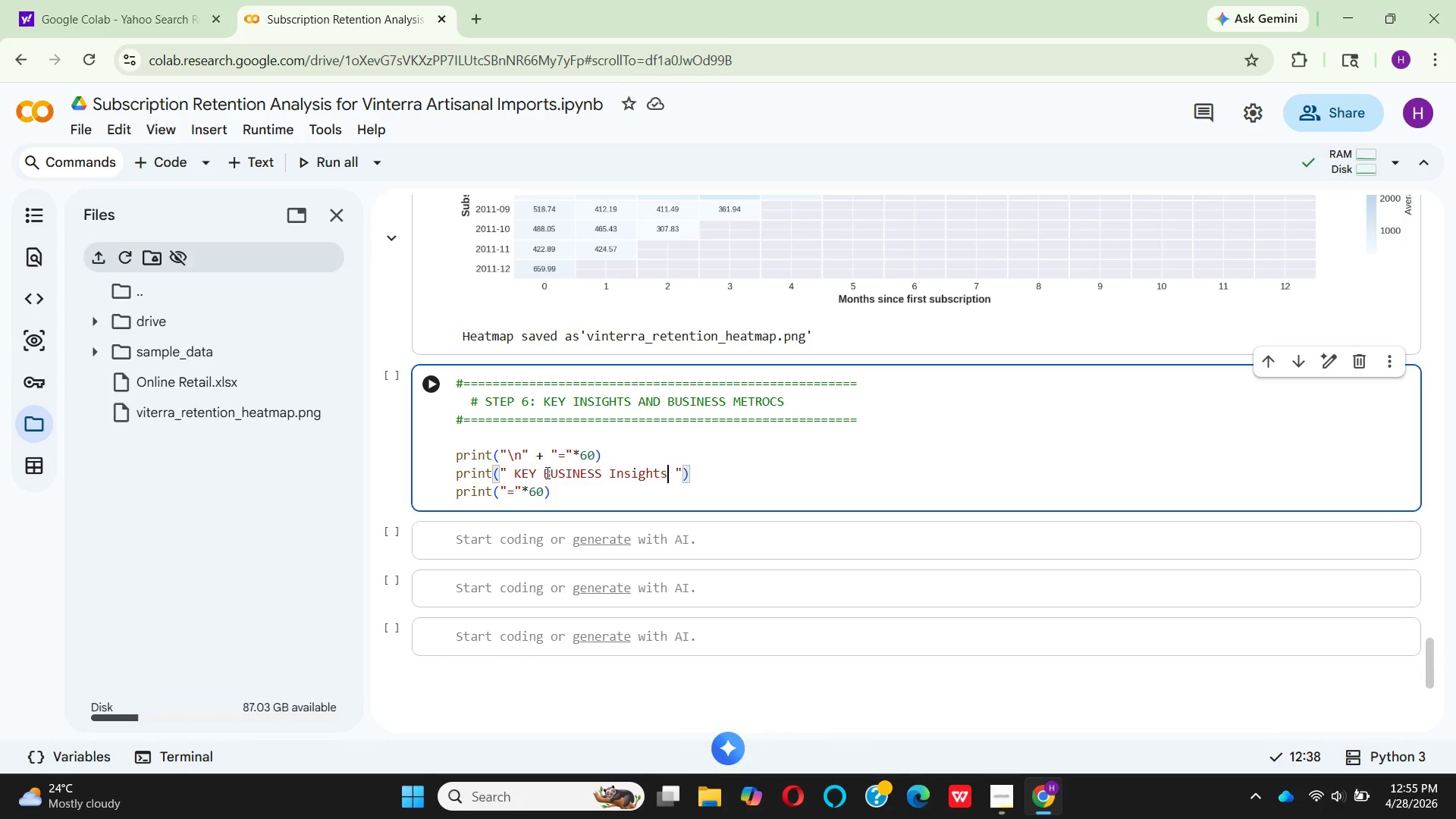 
key(Backspace)
key(Backspace)
key(Backspace)
key(Backspace)
key(Backspace)
key(Backspace)
key(Backspace)
type(NGS)
key(Backspace)
key(Backspace)
type(ST)
 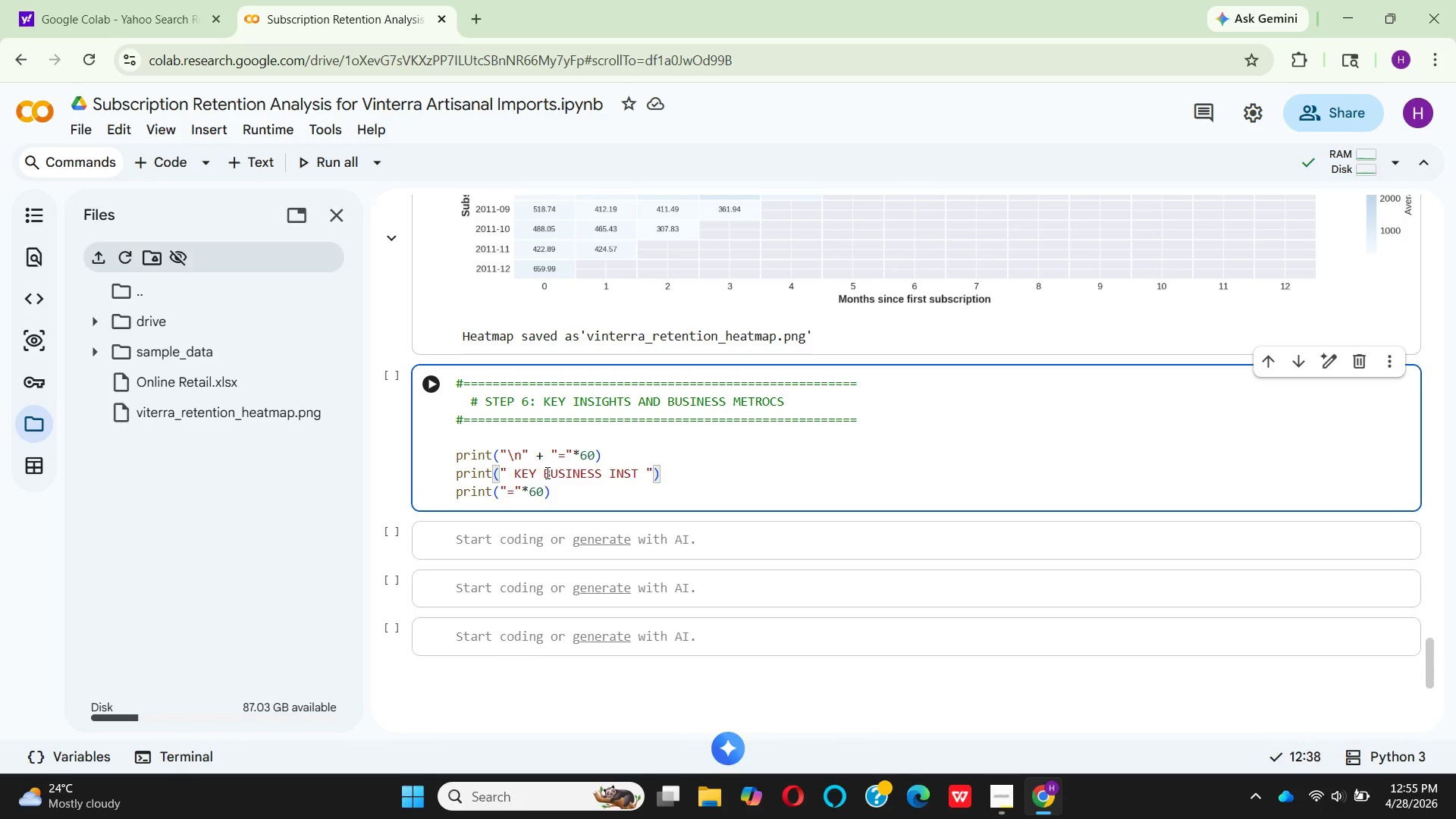 
key(Backspace)
 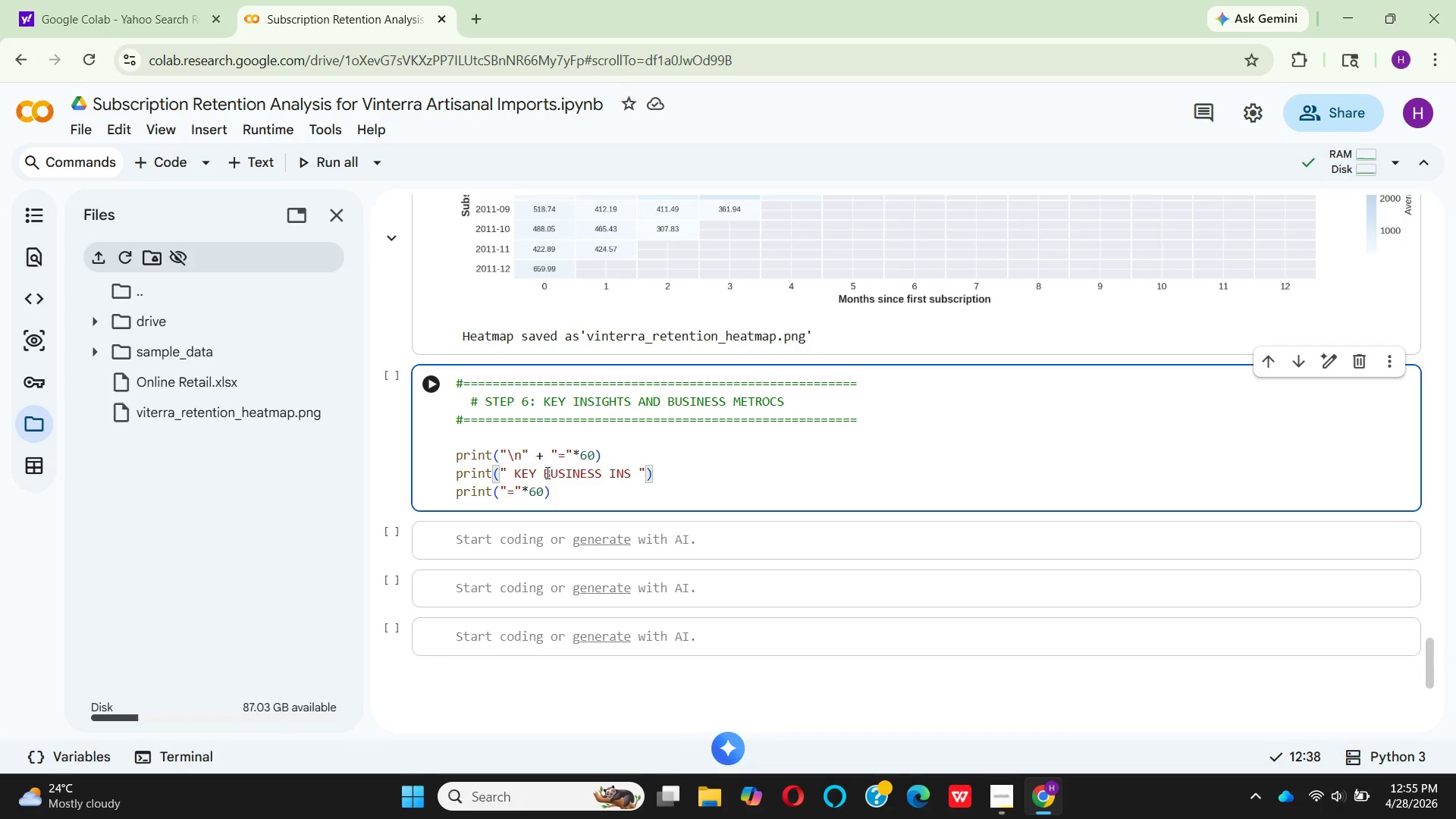 
key(I)
 